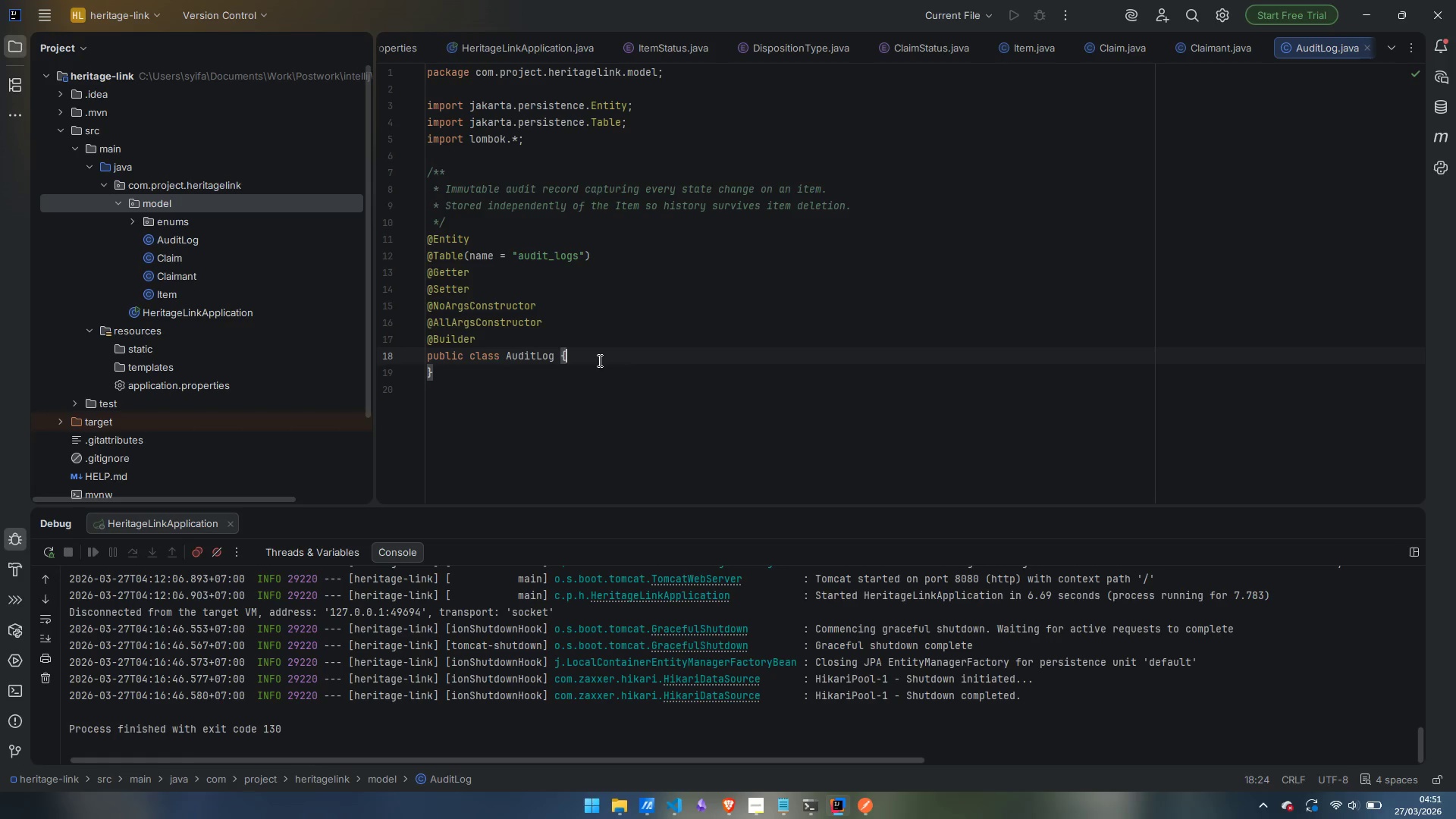 
key(Enter)
 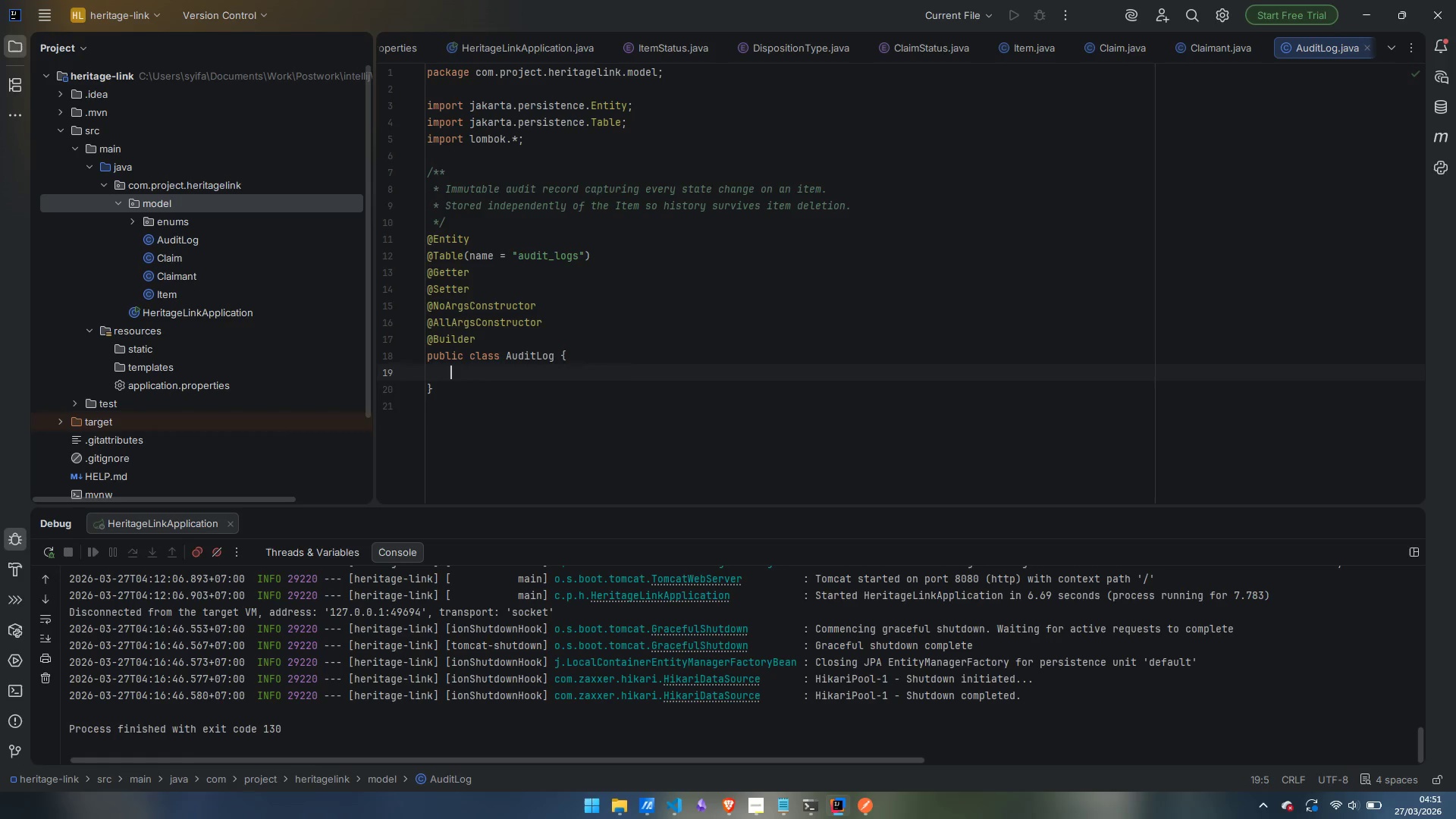 
key(Enter)
 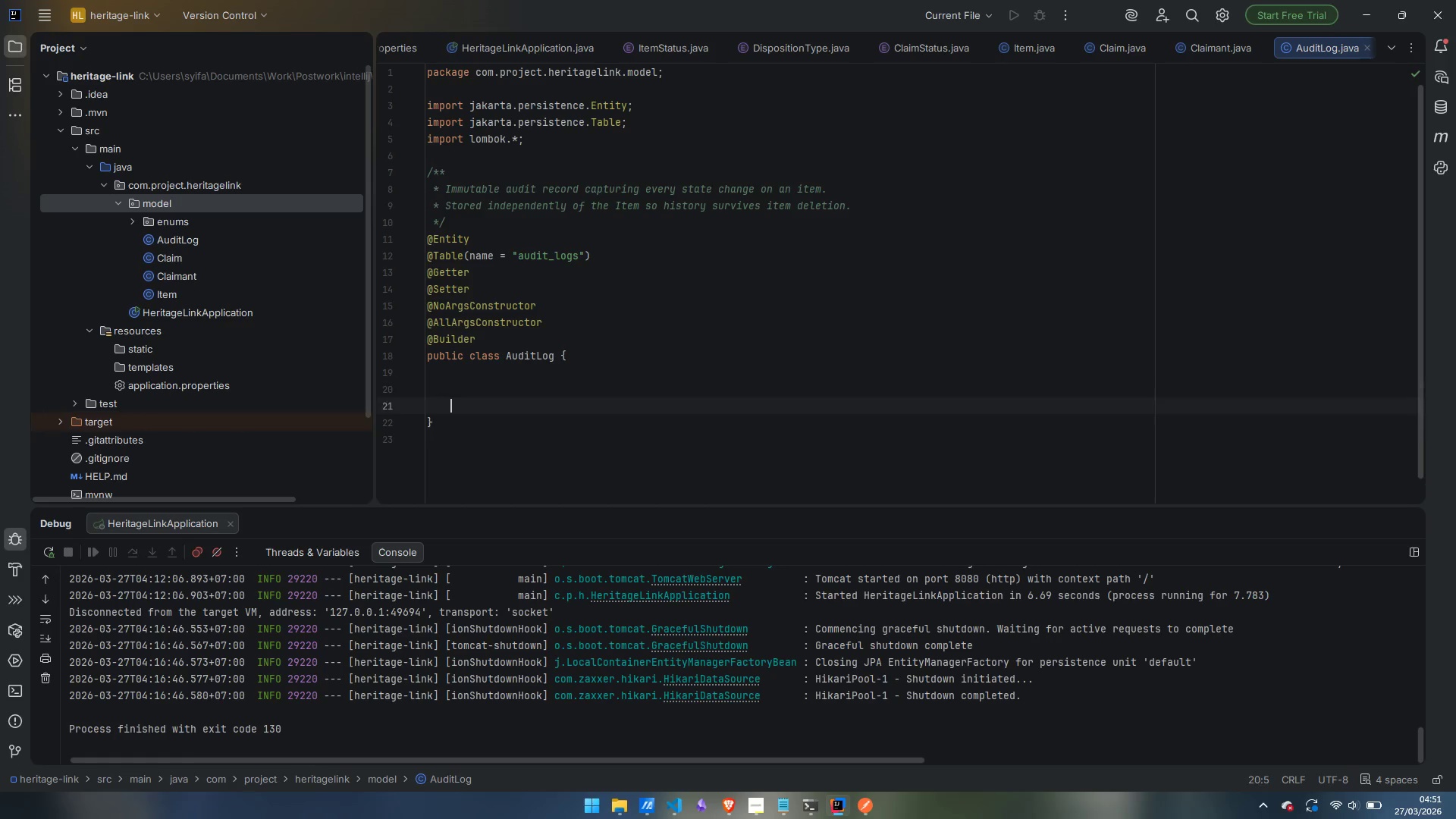 
key(Enter)
 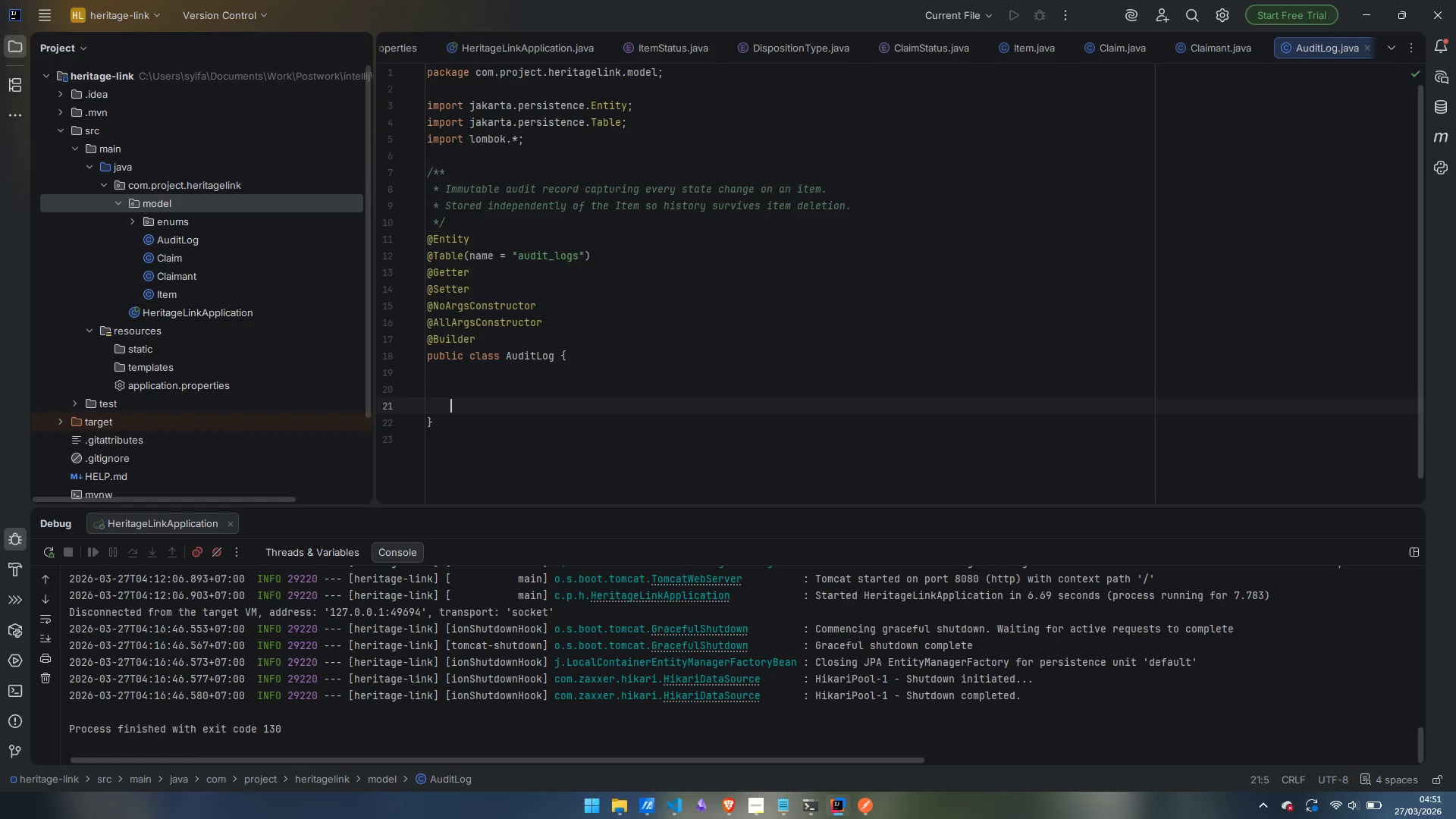 
key(ArrowUp)
 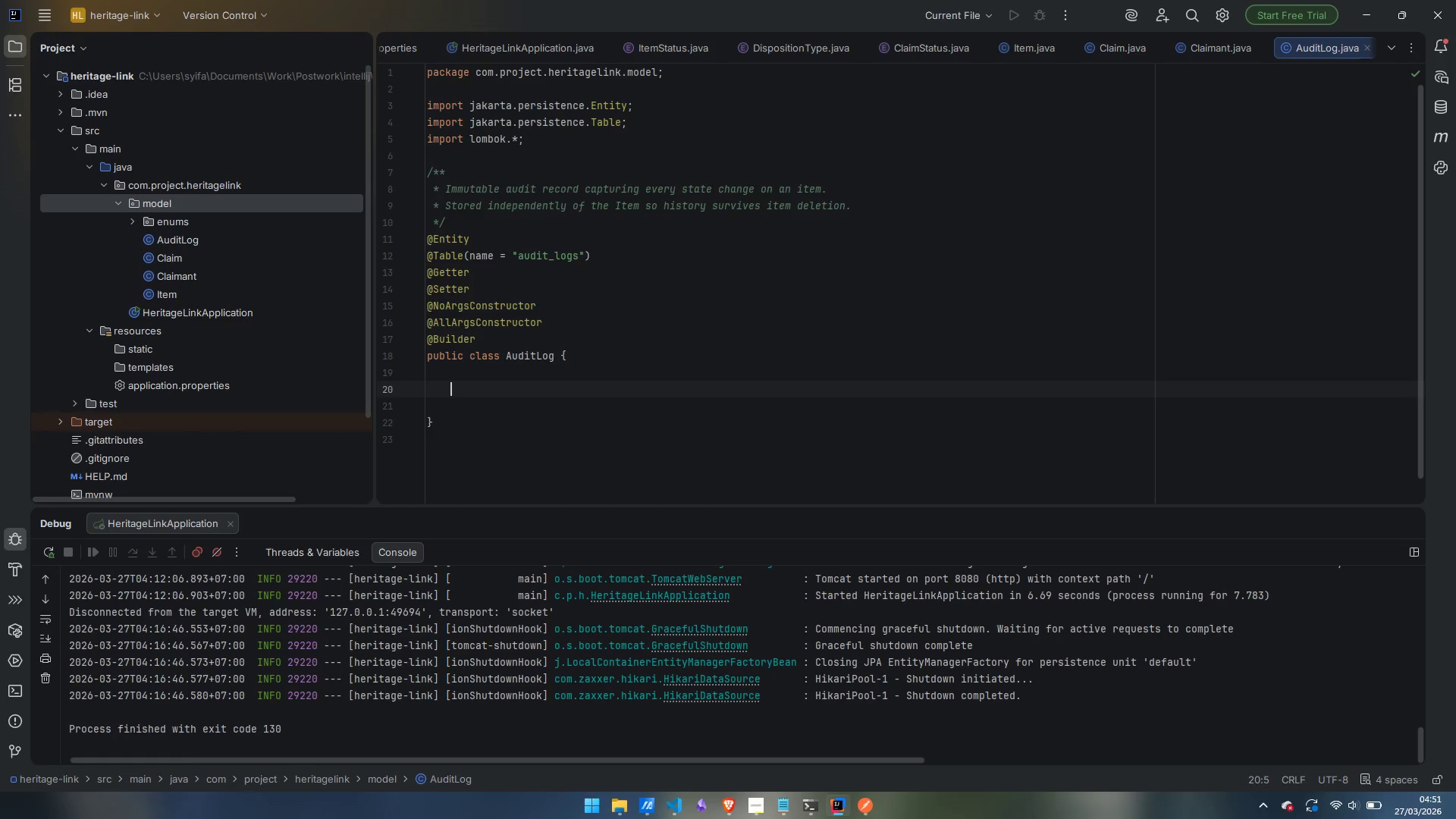 
type(@Id)
 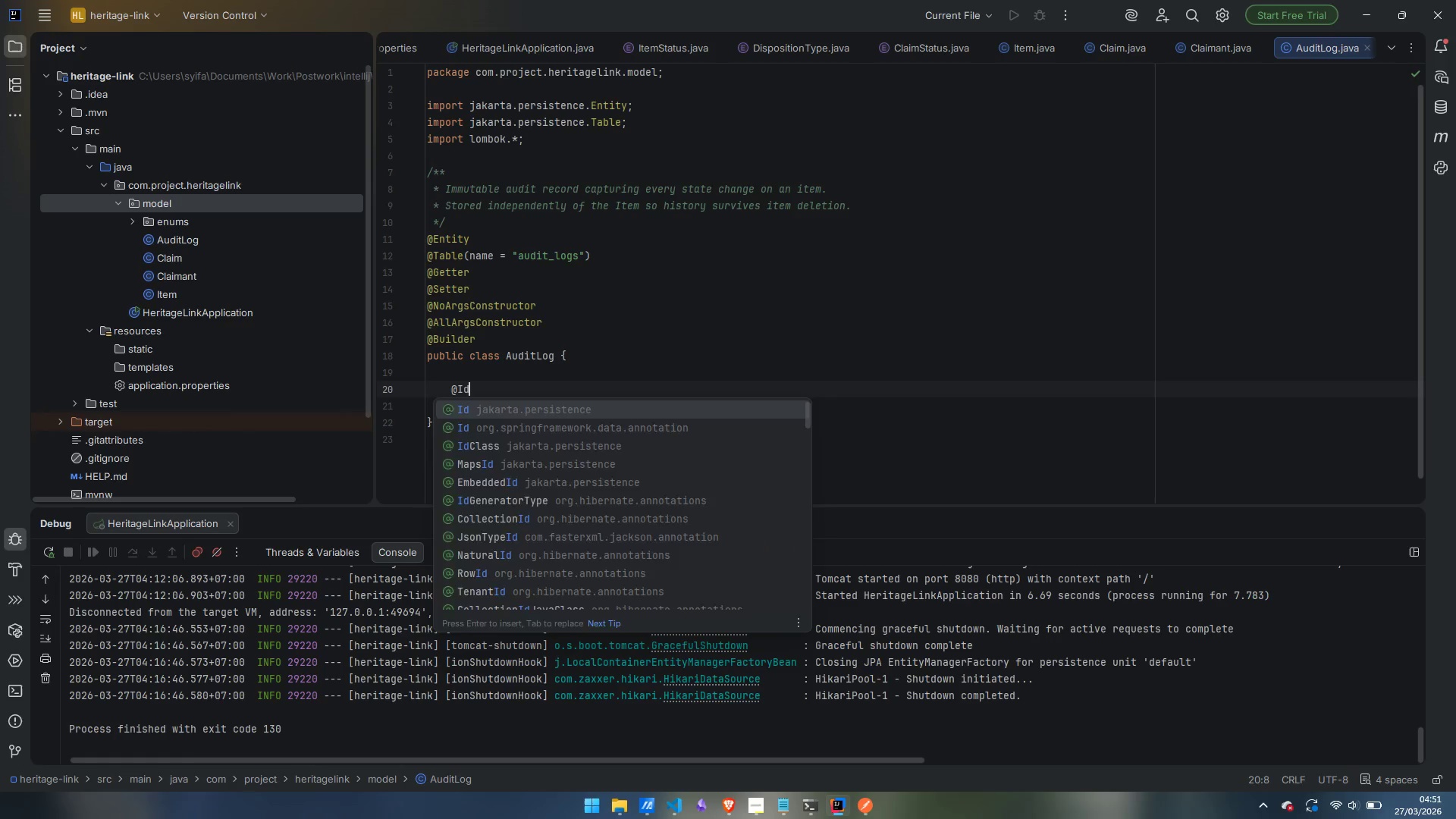 
key(Enter)
 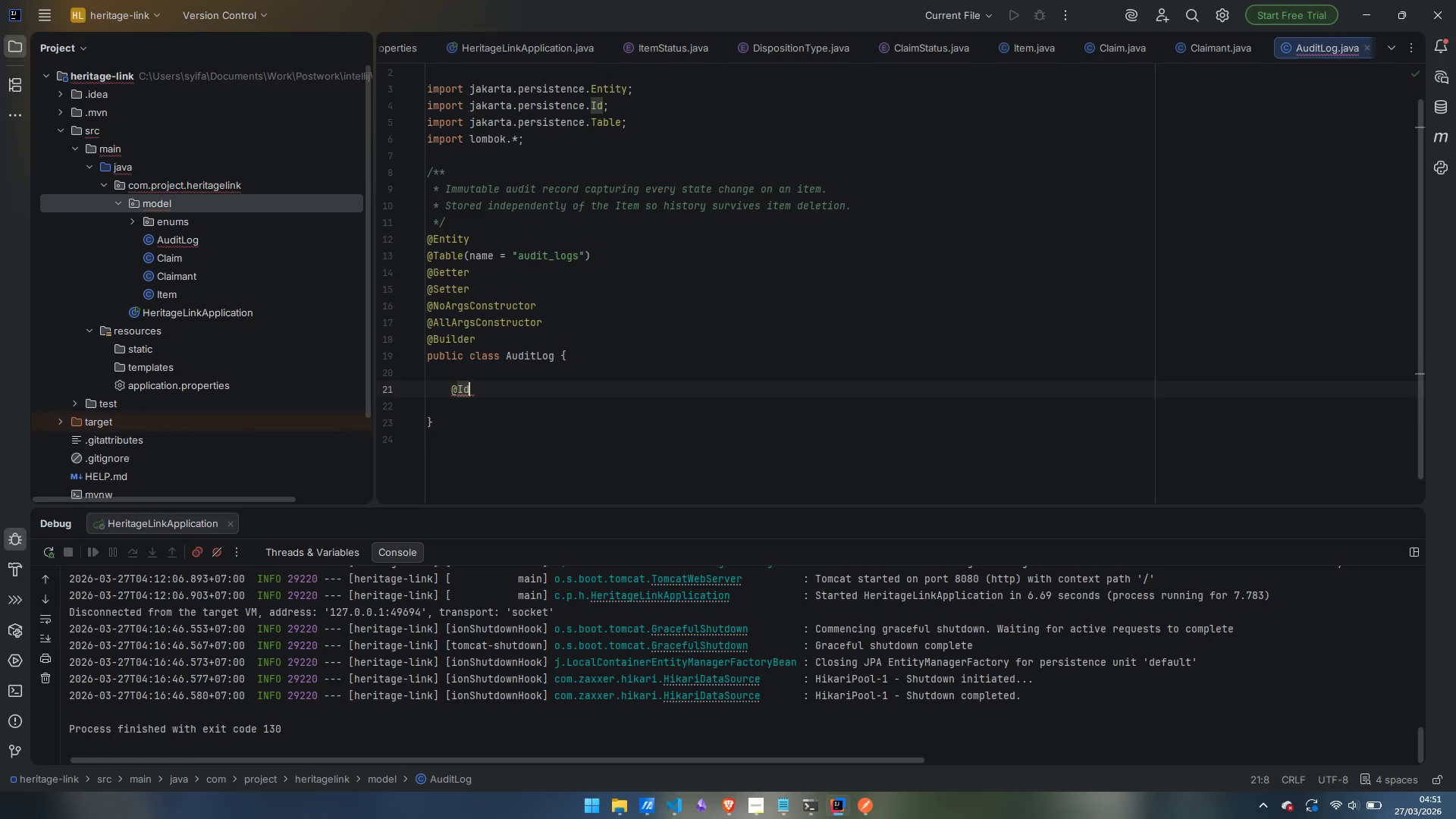 
key(Enter)
 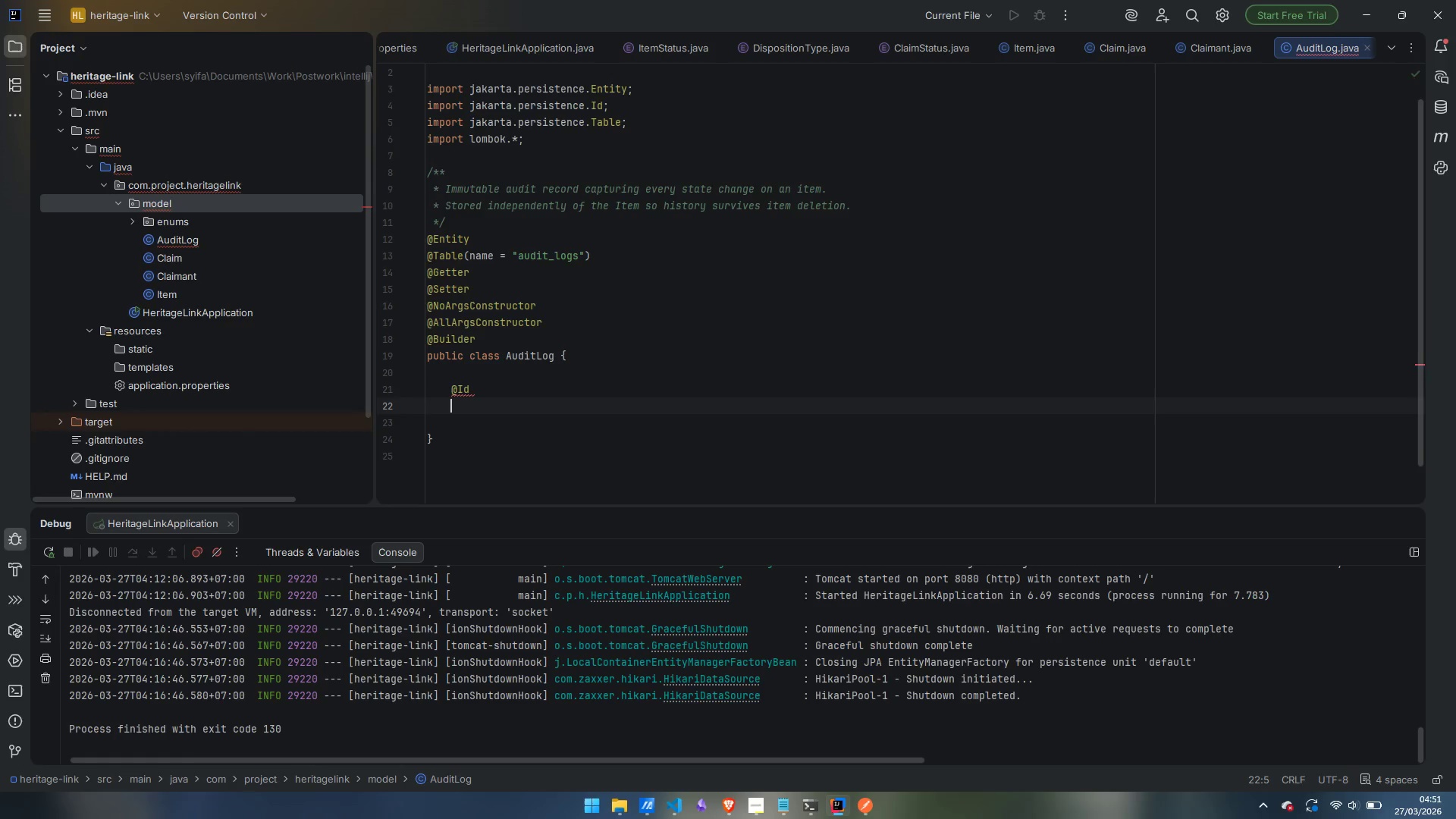 
type(@GeneratedValue)
 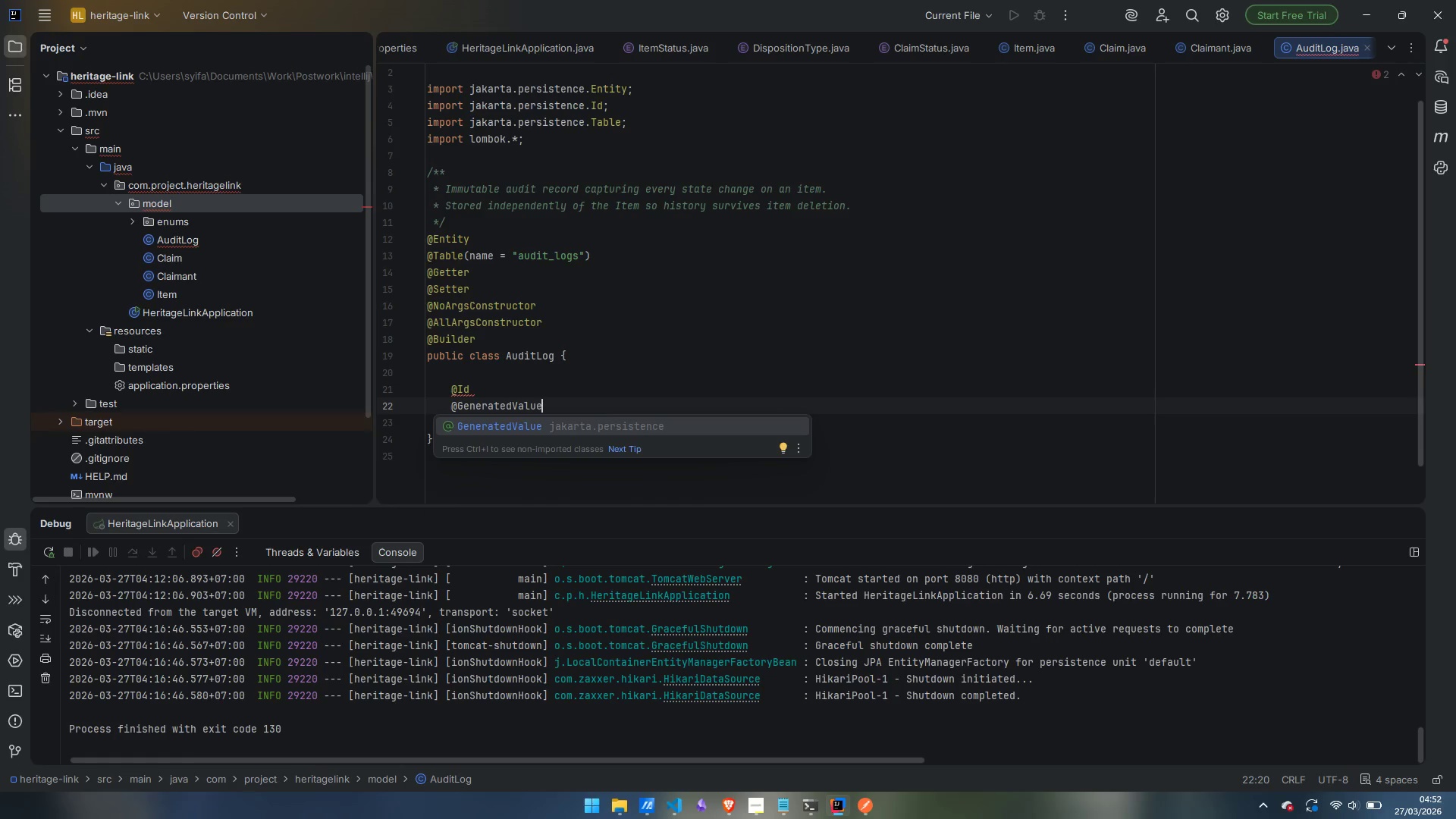 
key(Enter)
 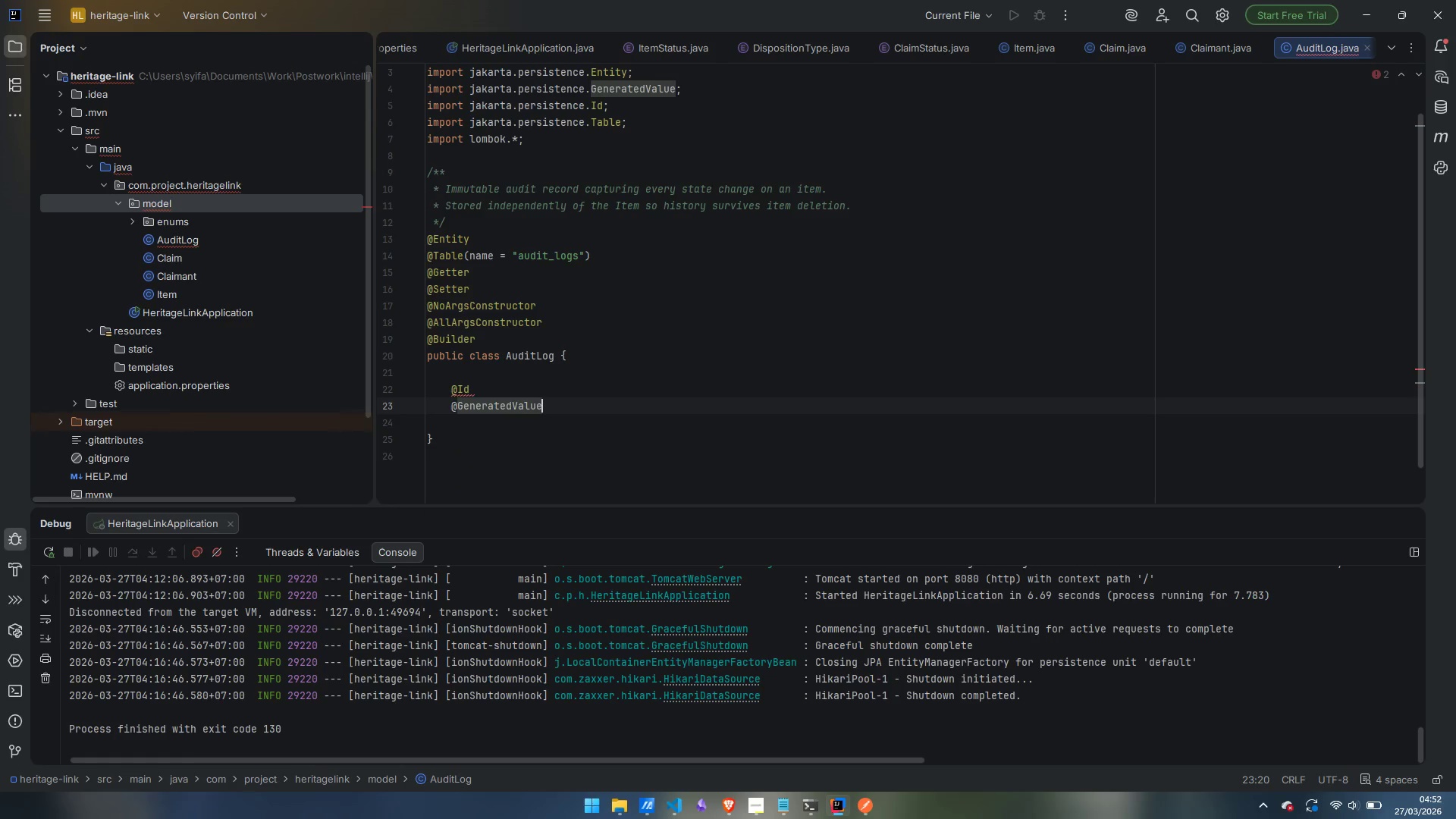 
type((strategy = GenerationType)
 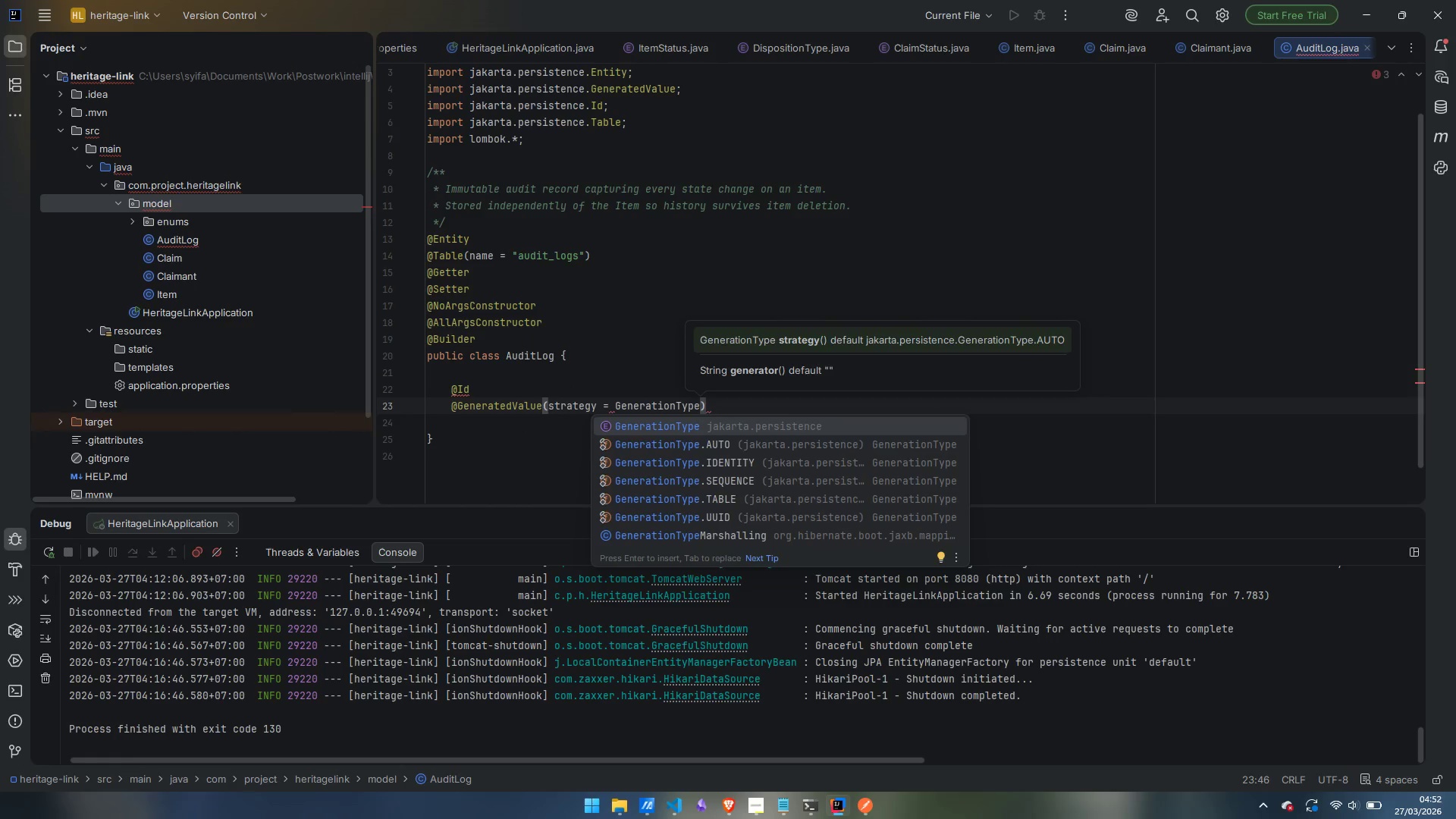 
key(Enter)
 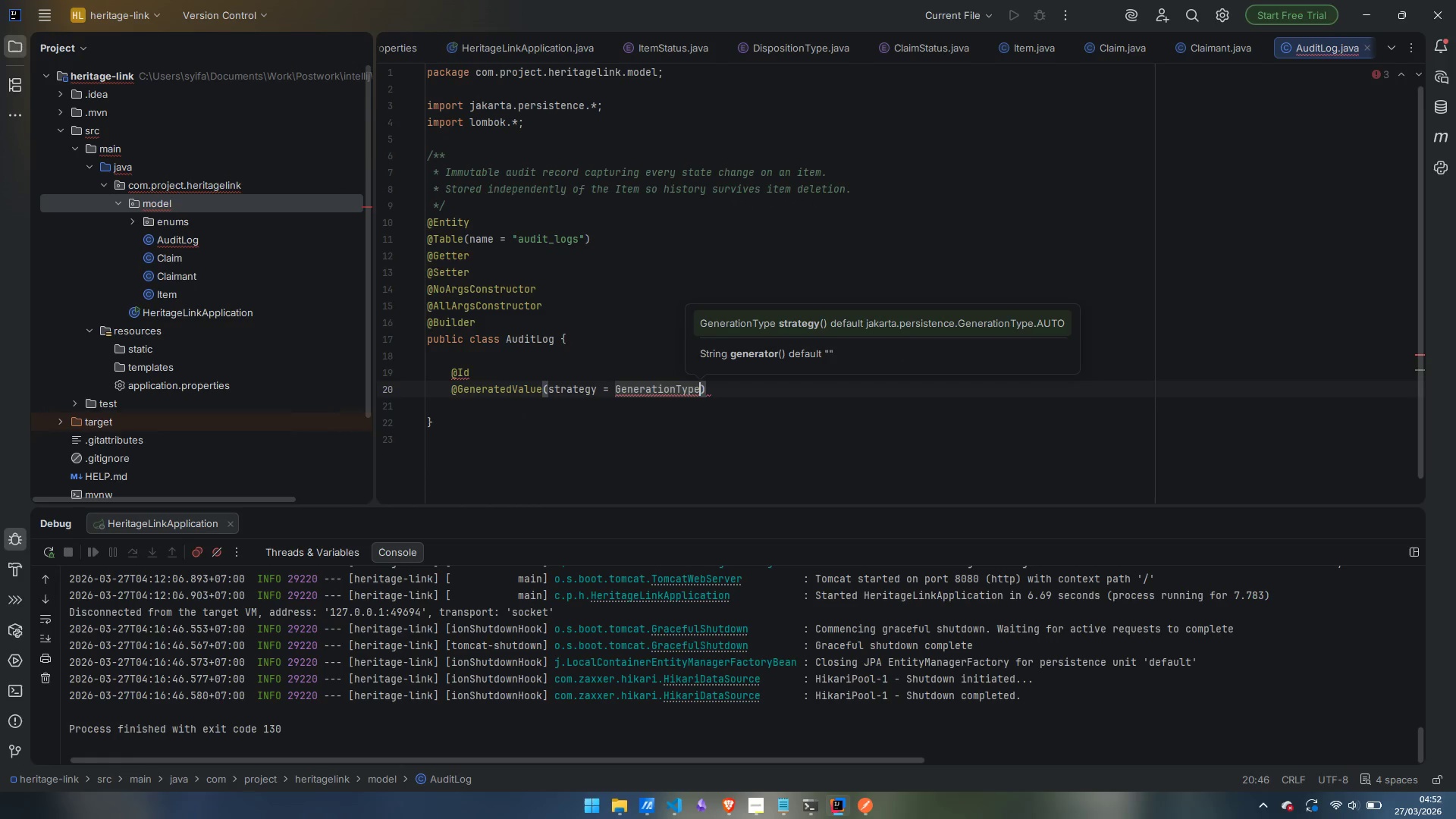 
type(.IDENTITY)
 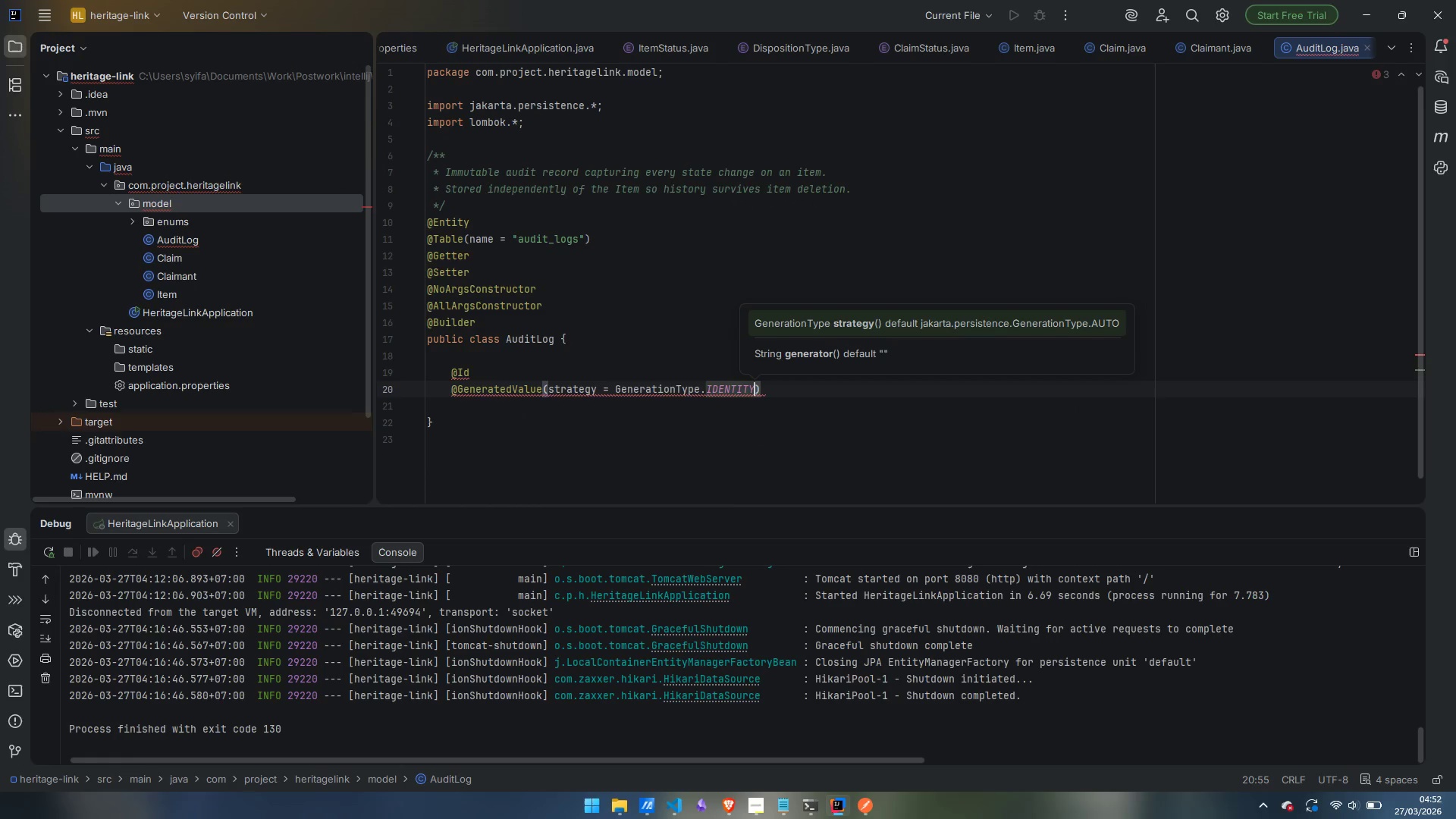 
key(ArrowRight)
 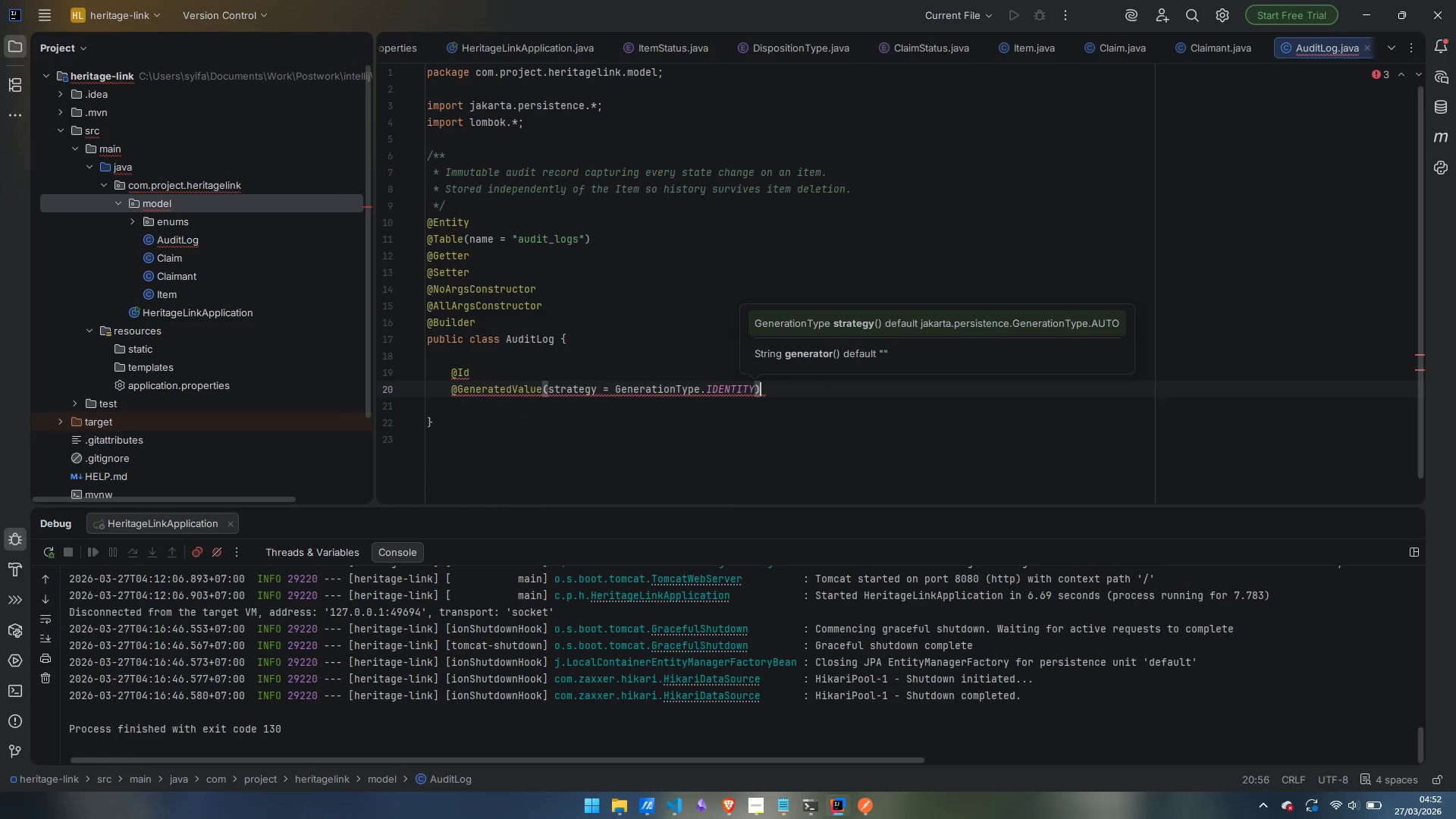 
key(Enter)
 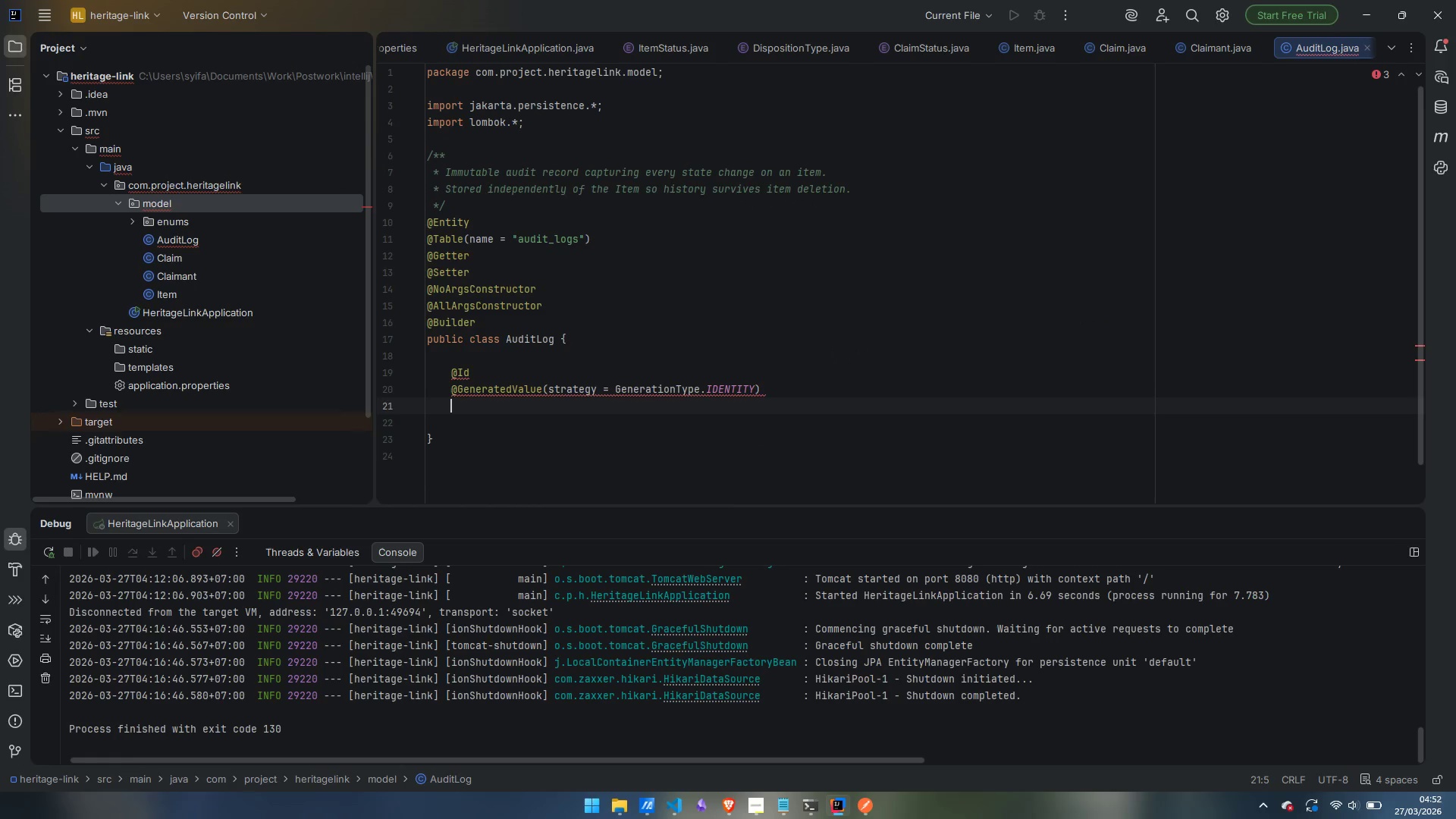 
hold_key(key=ShiftLeft, duration=0.55)
 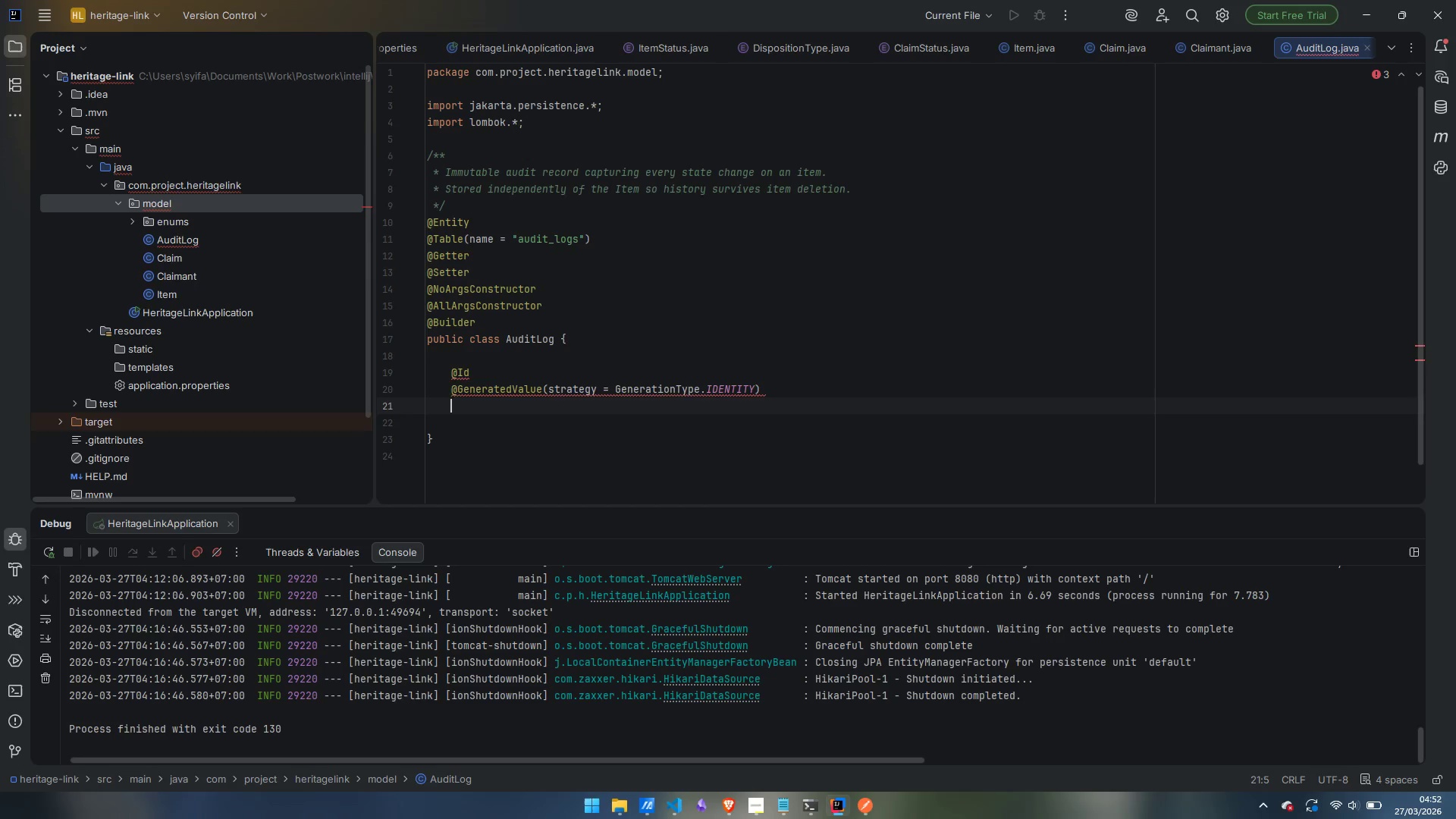 
type(private Long id')
key(Backspace)
type(;)
 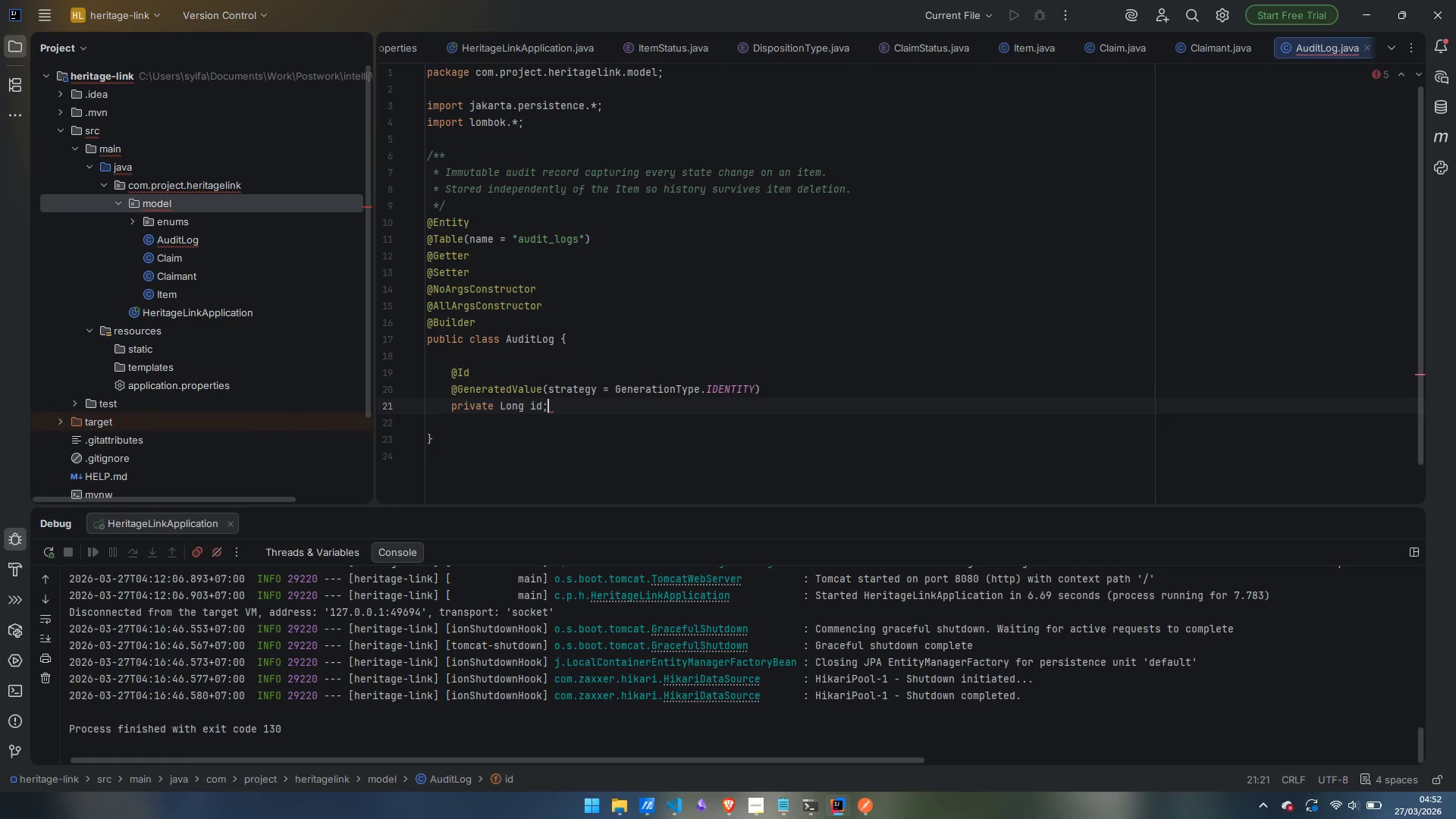 
key(Enter)
 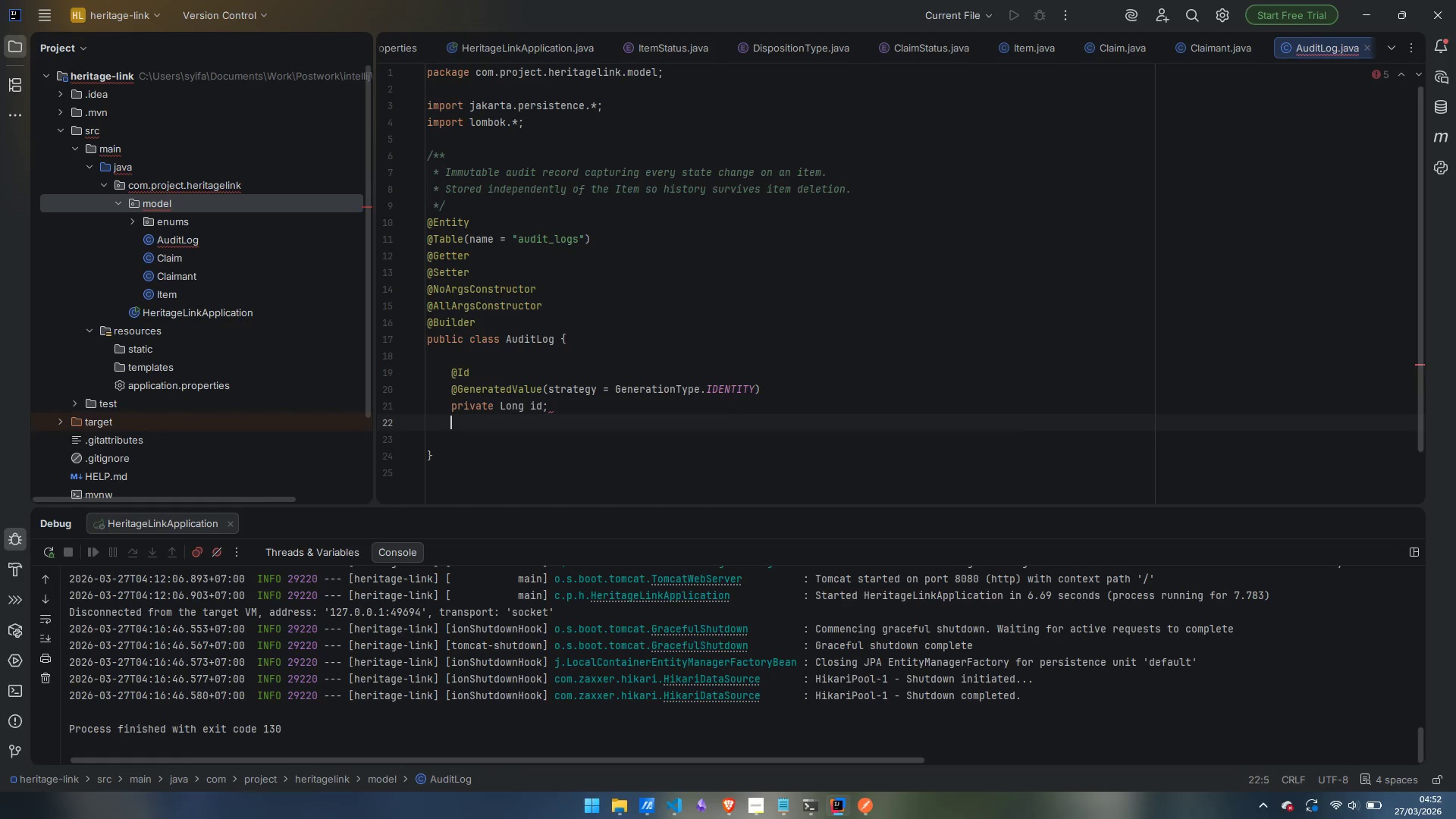 
key(Enter)
 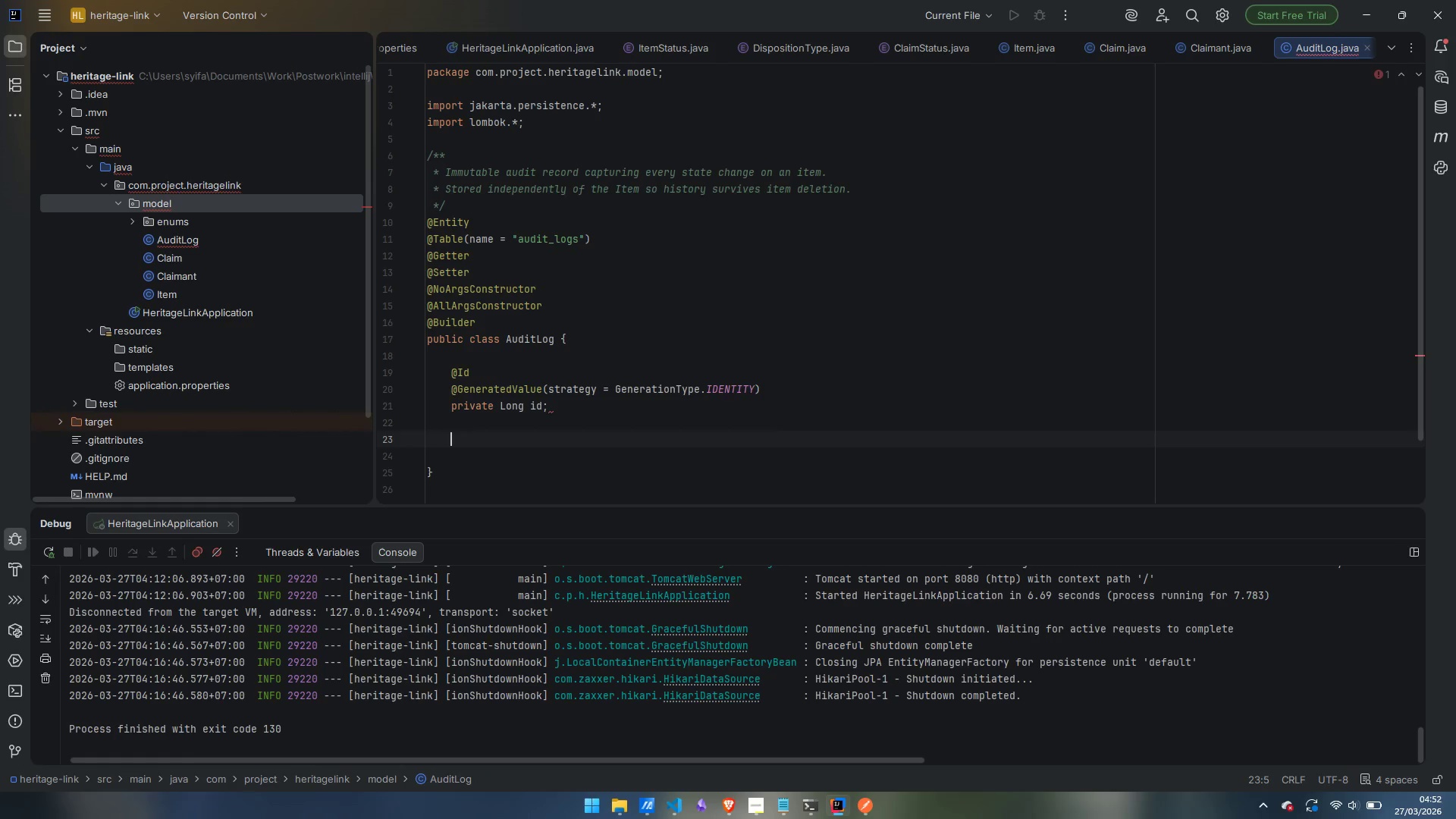 
type(@Column)
 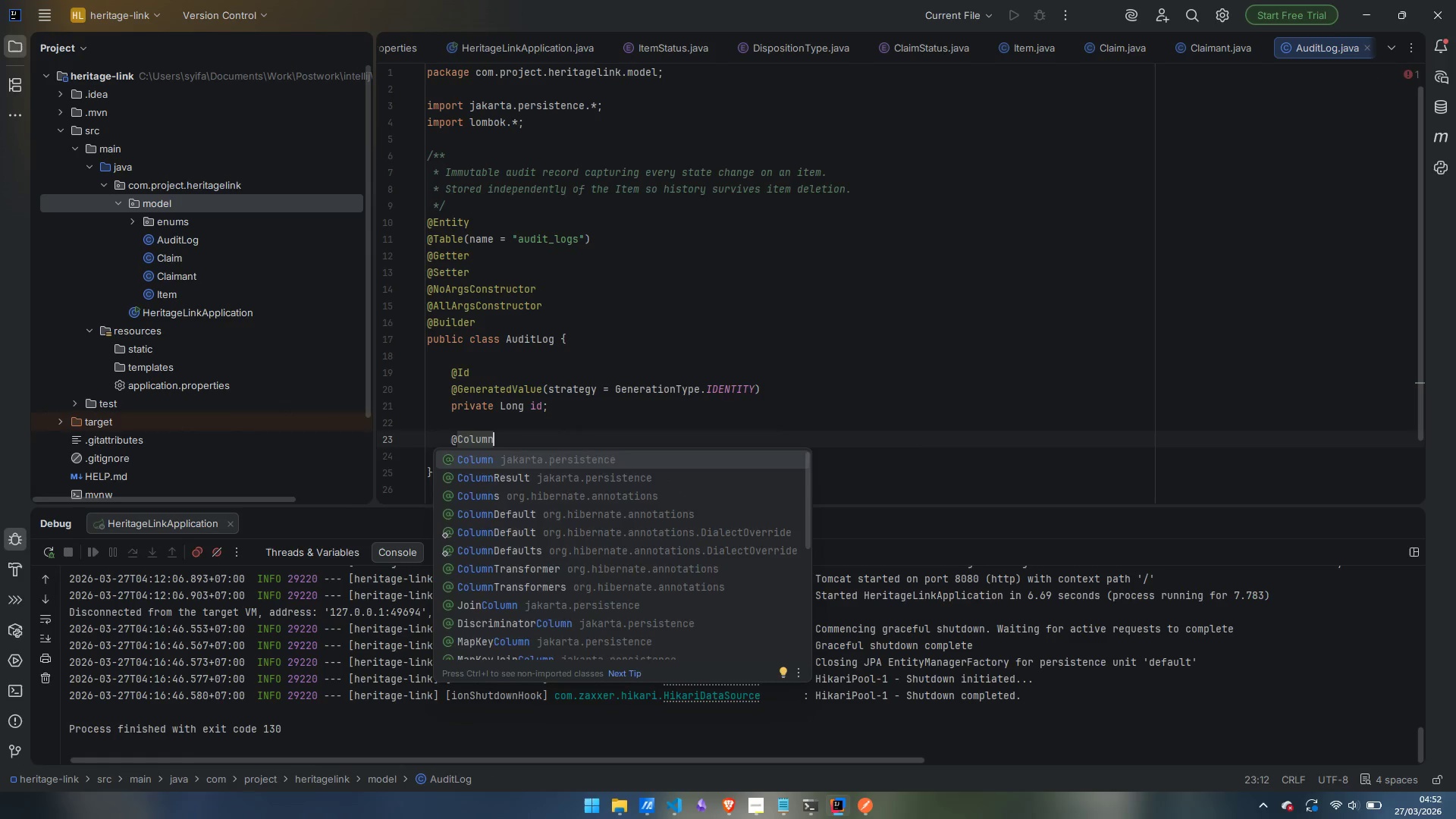 
key(Enter)
 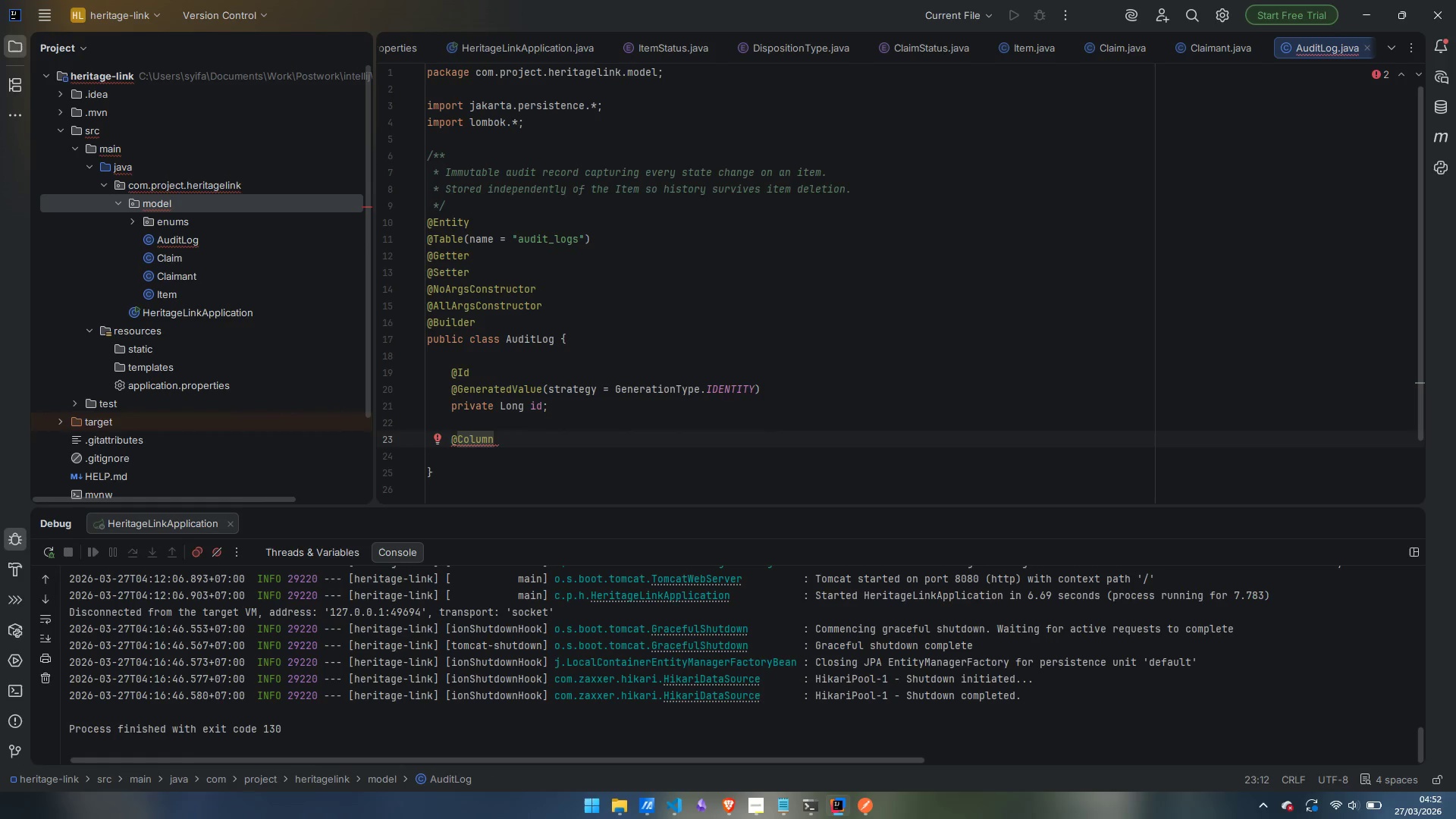 
type((name)
 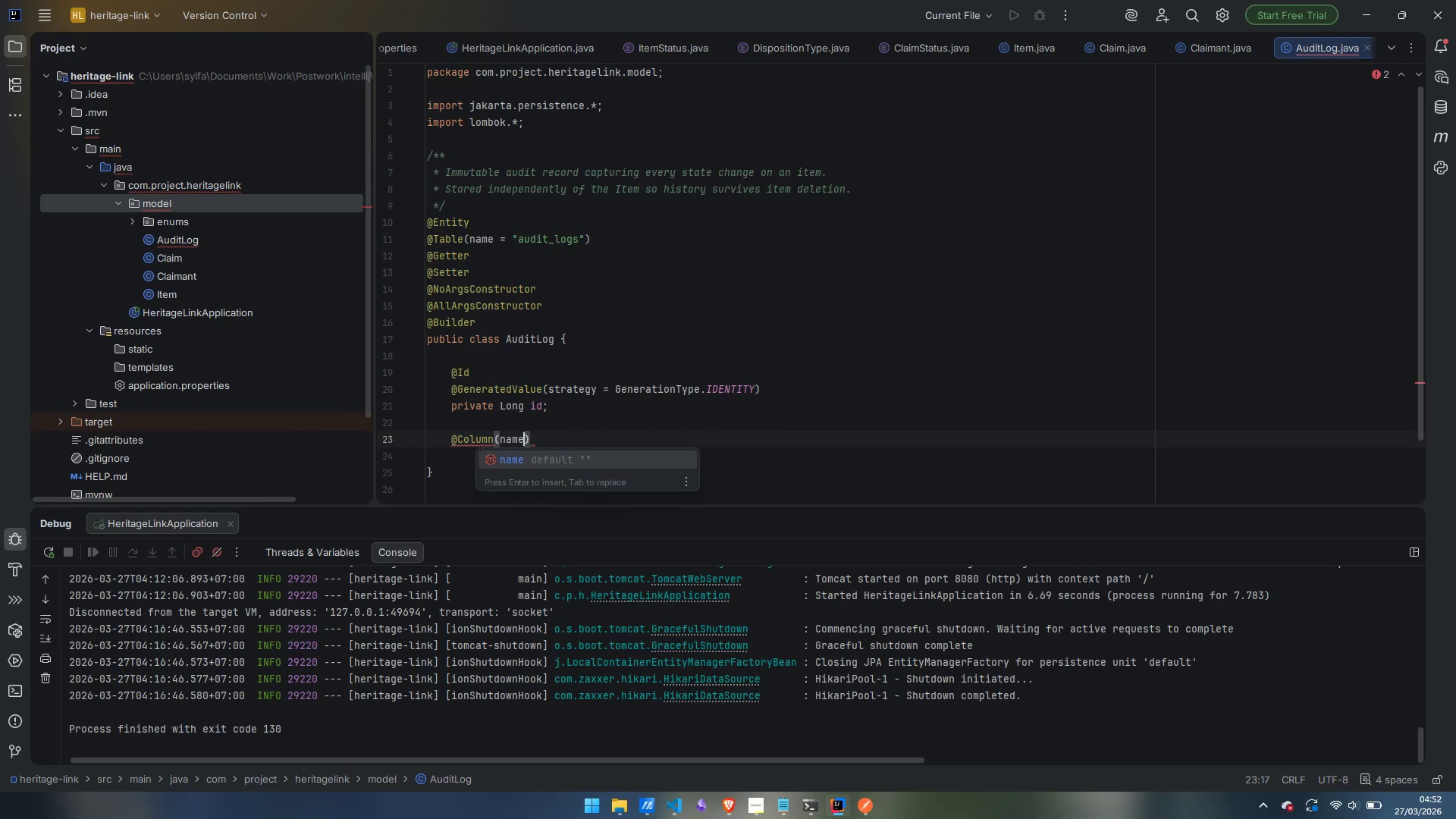 
key(Enter)
 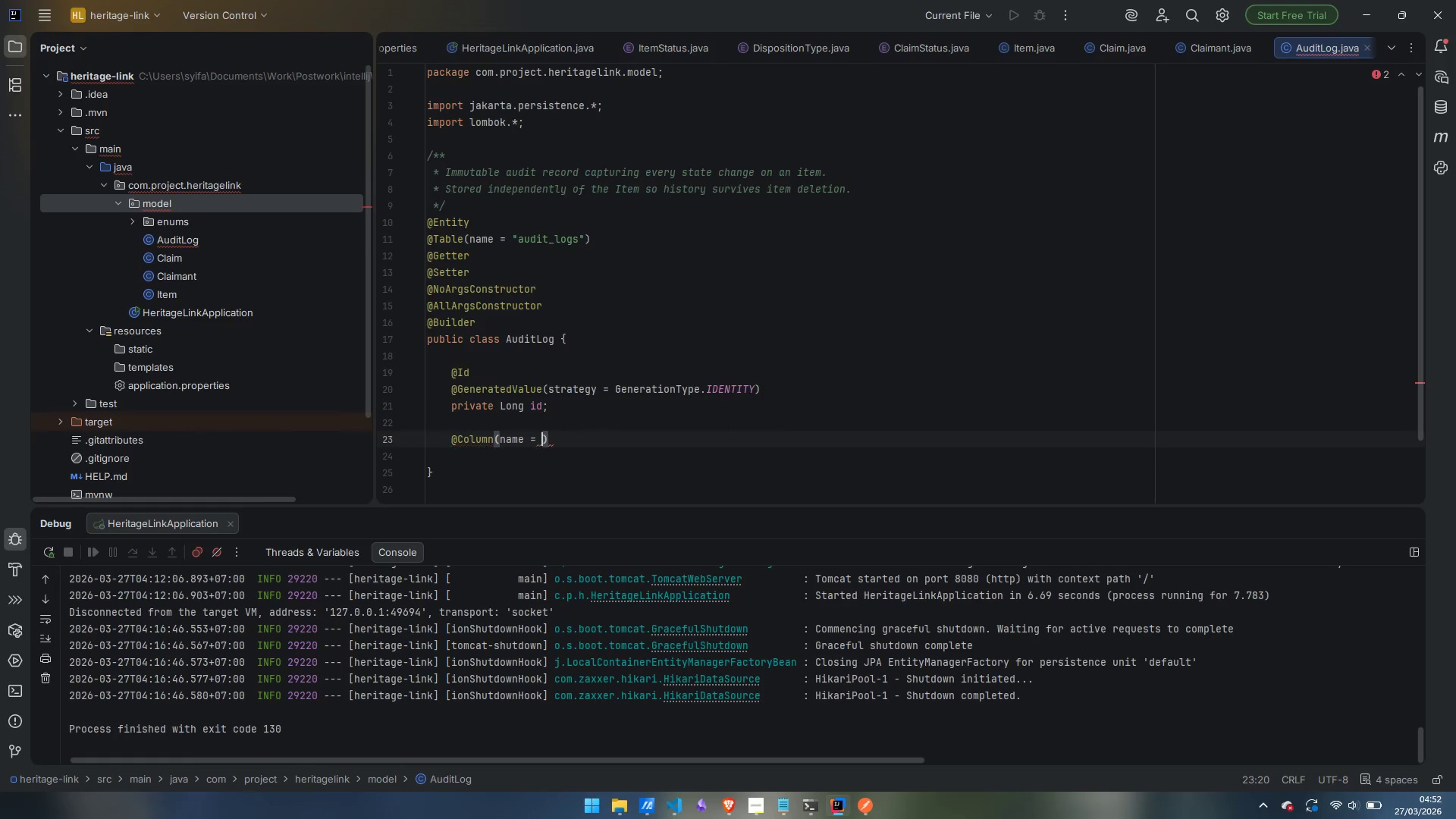 
type("item_id)
 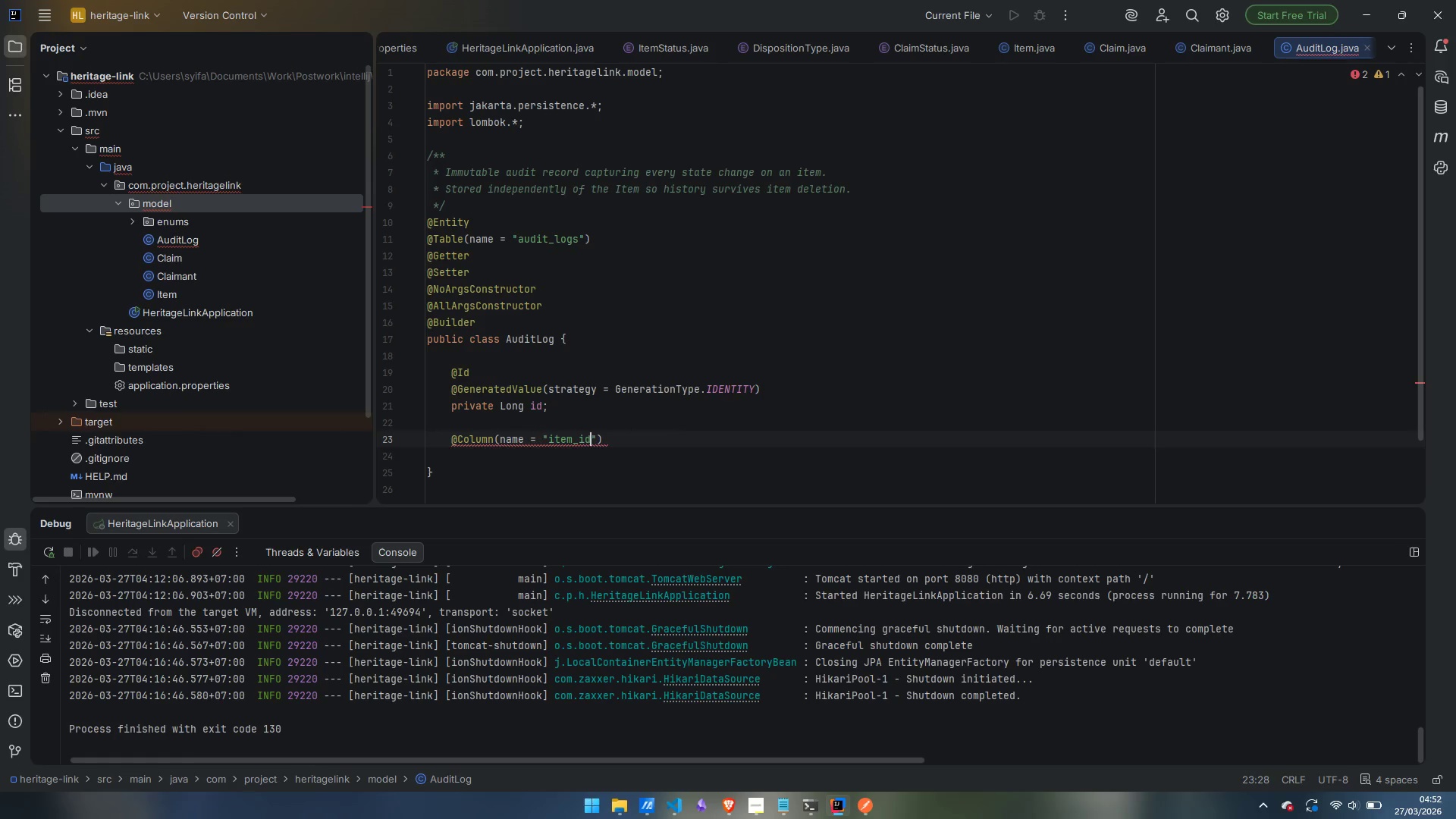 
key(ArrowRight)
 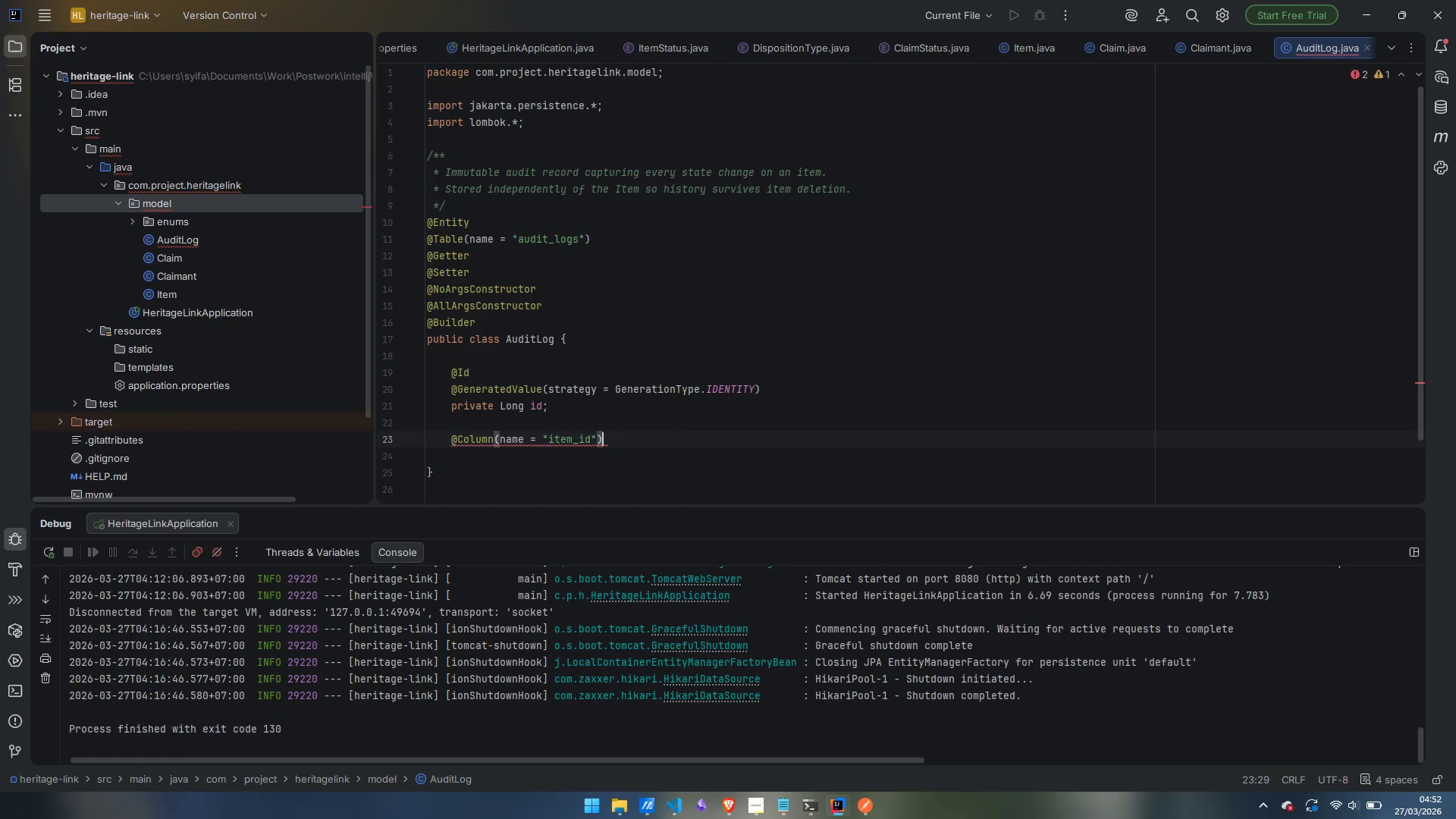 
key(ArrowRight)
 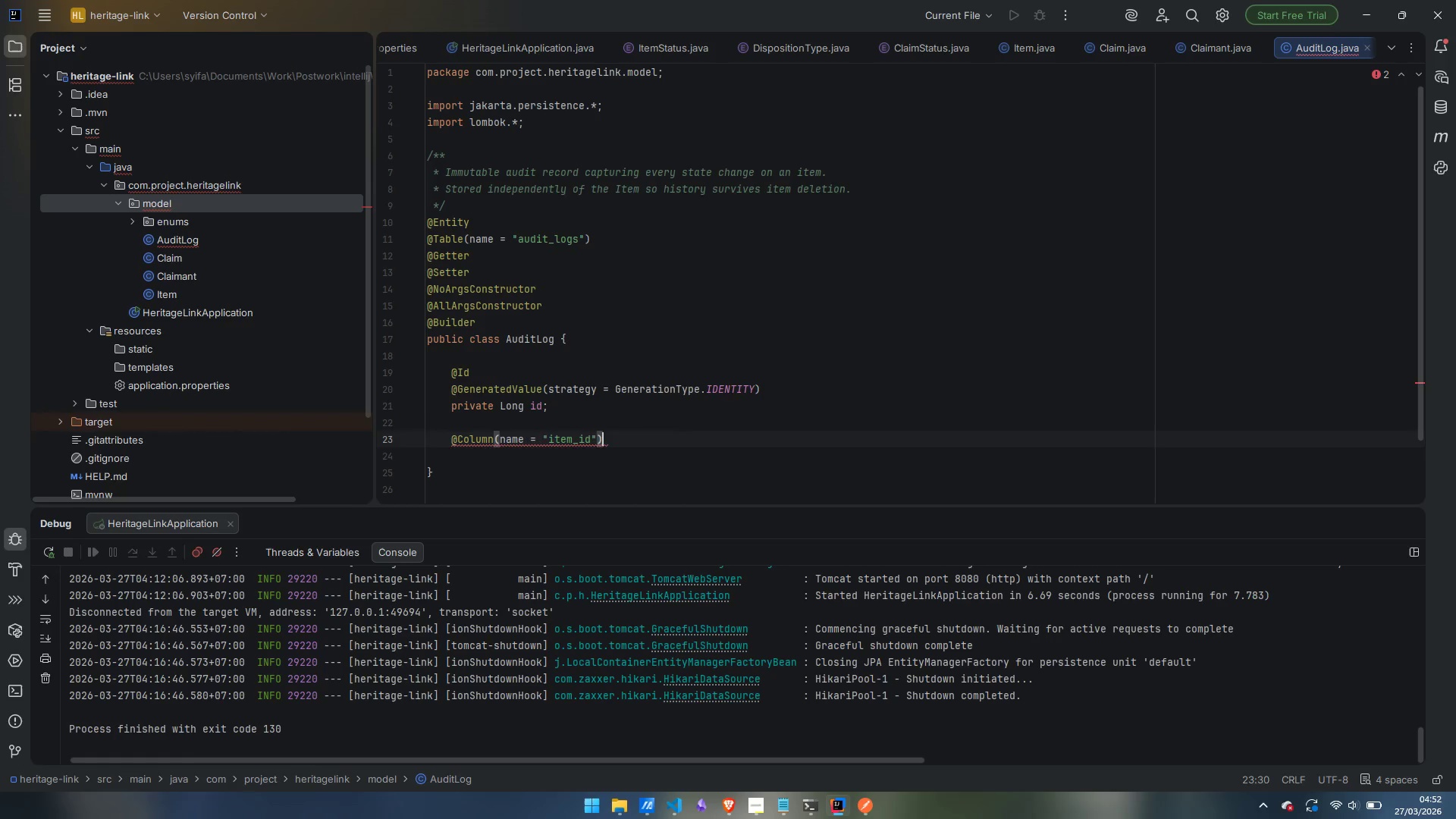 
key(Enter)
 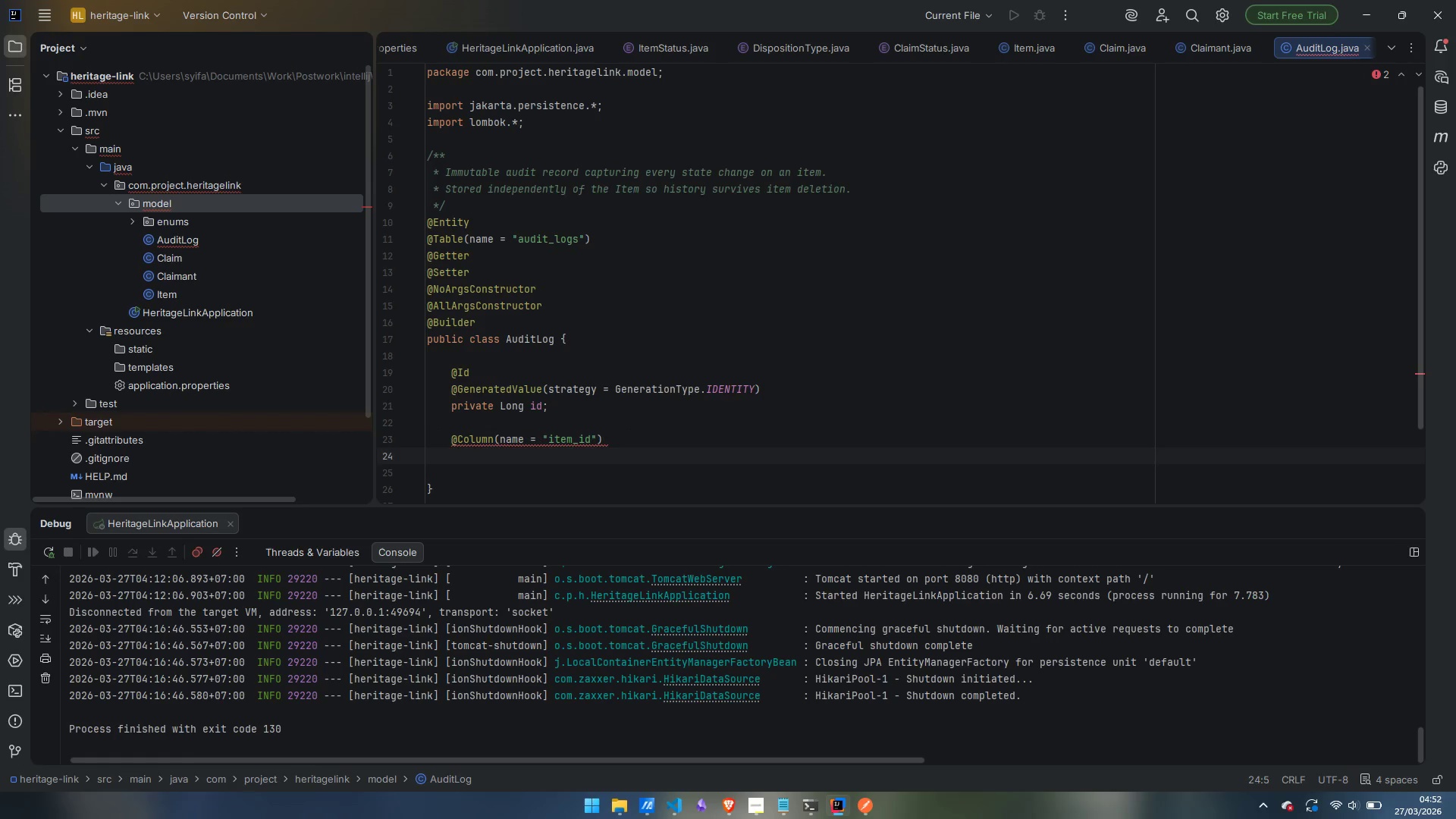 
type(private Long itemId;)
 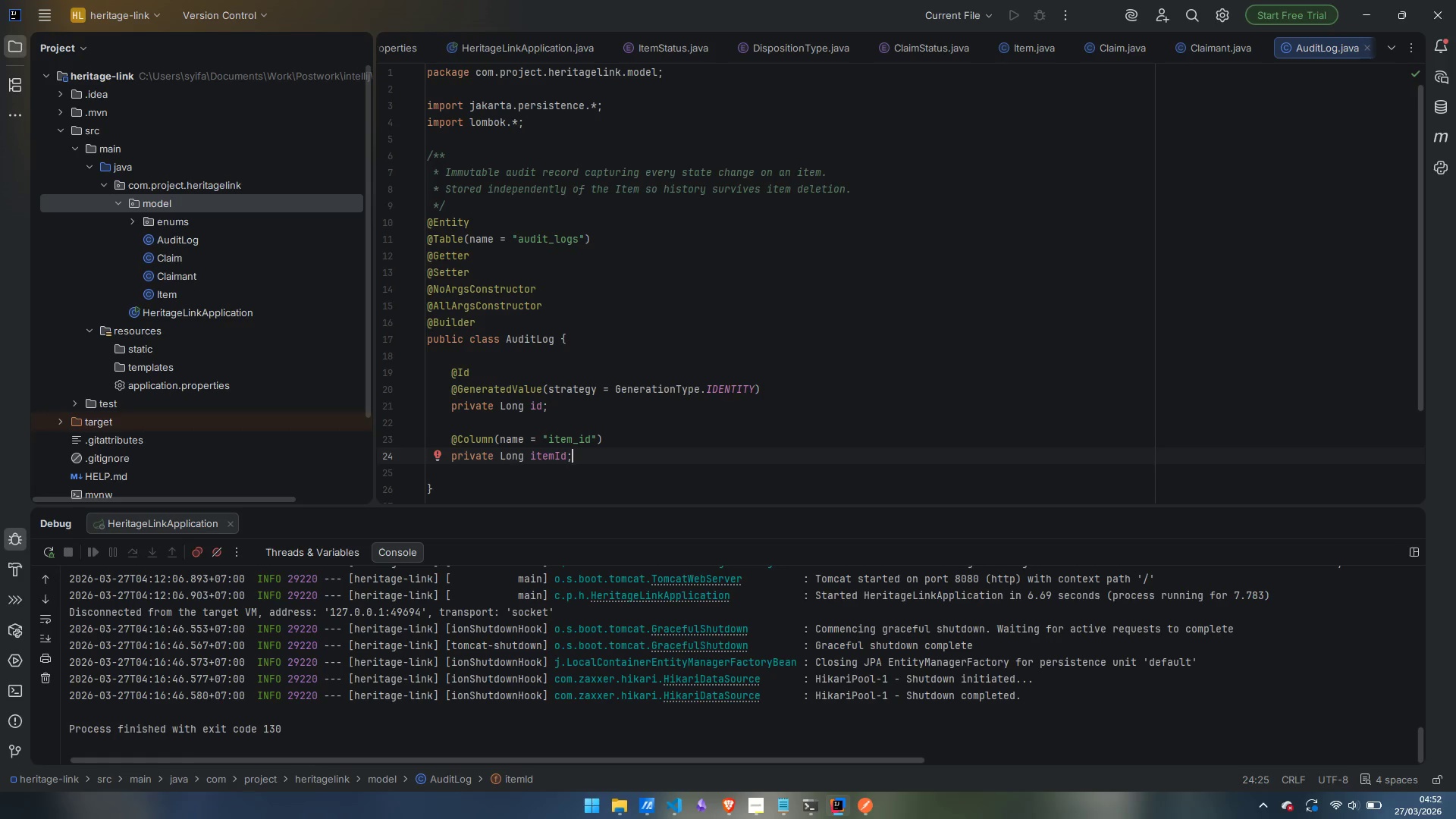 
key(Enter)
 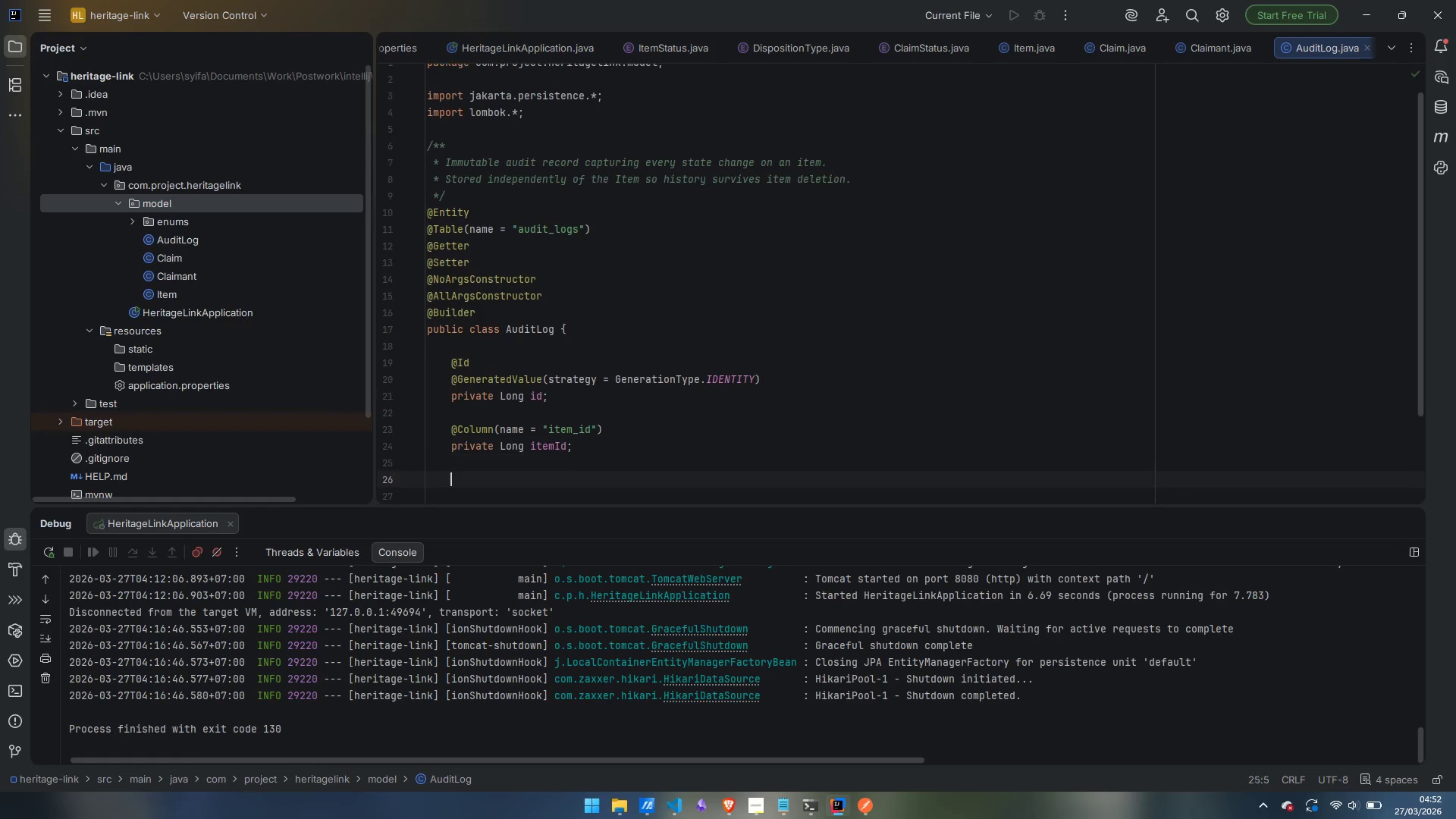 
key(Enter)
 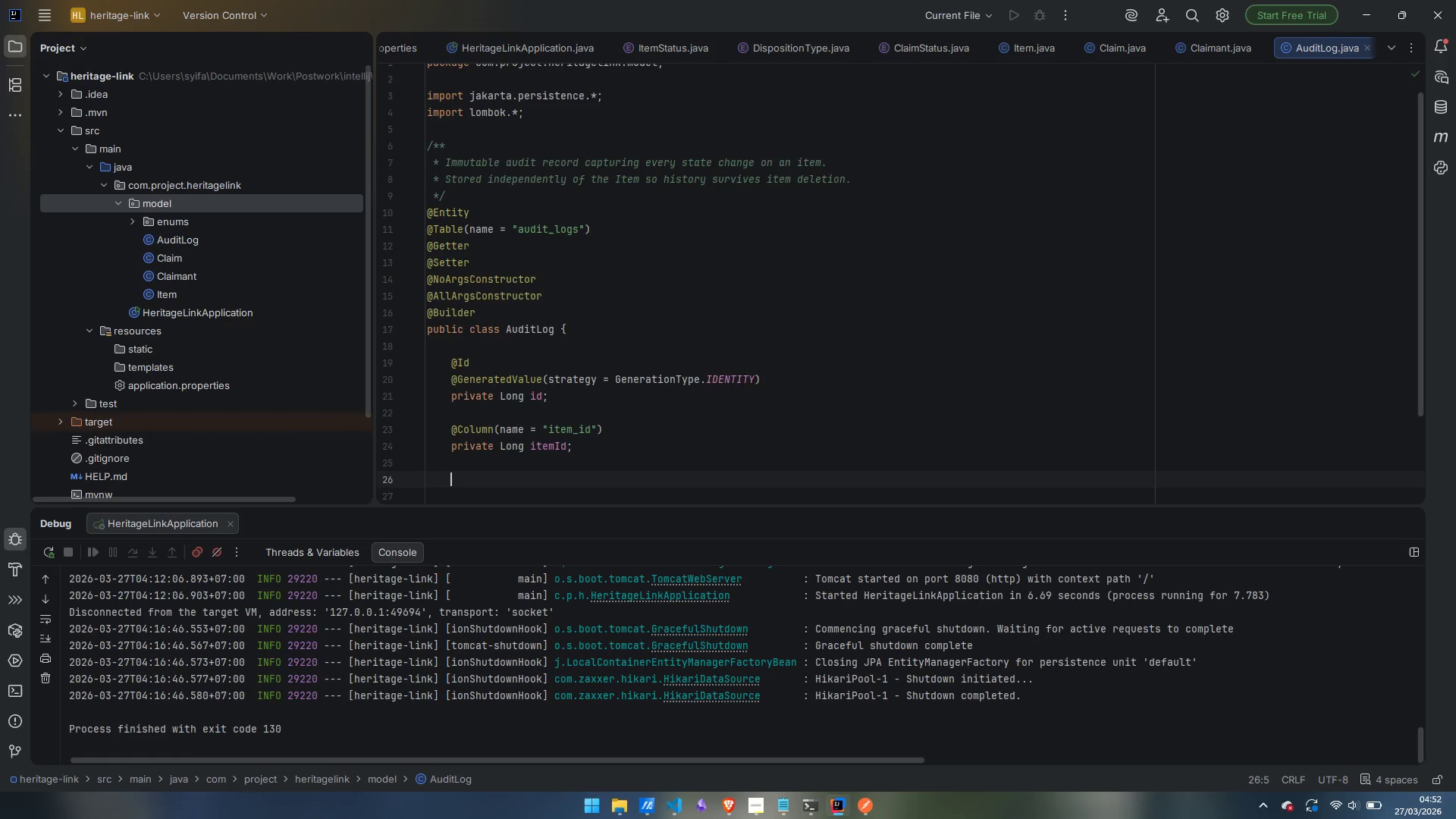 
type(@CO)
key(Backspace)
type(olumn)
 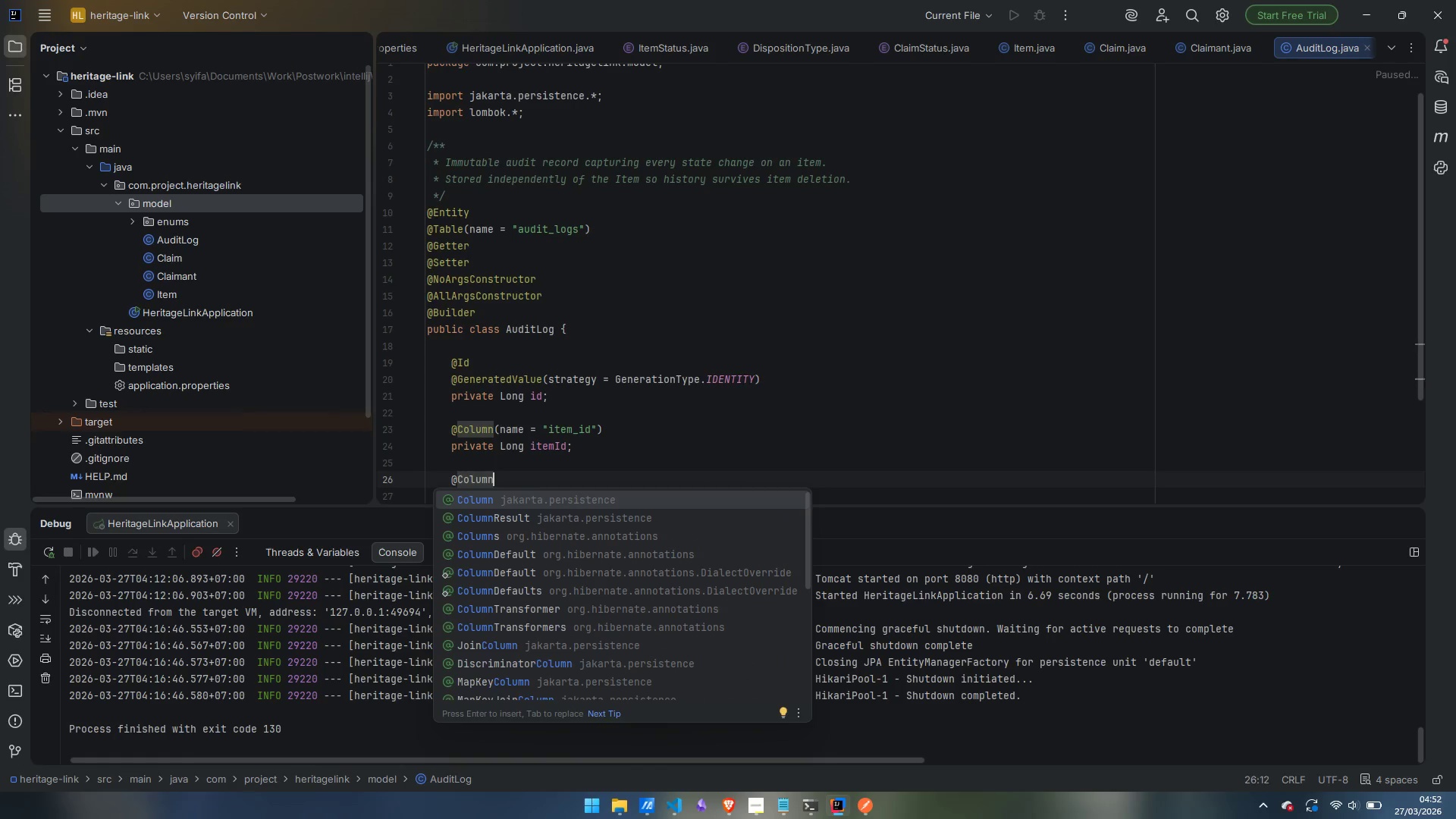 
key(Enter)
 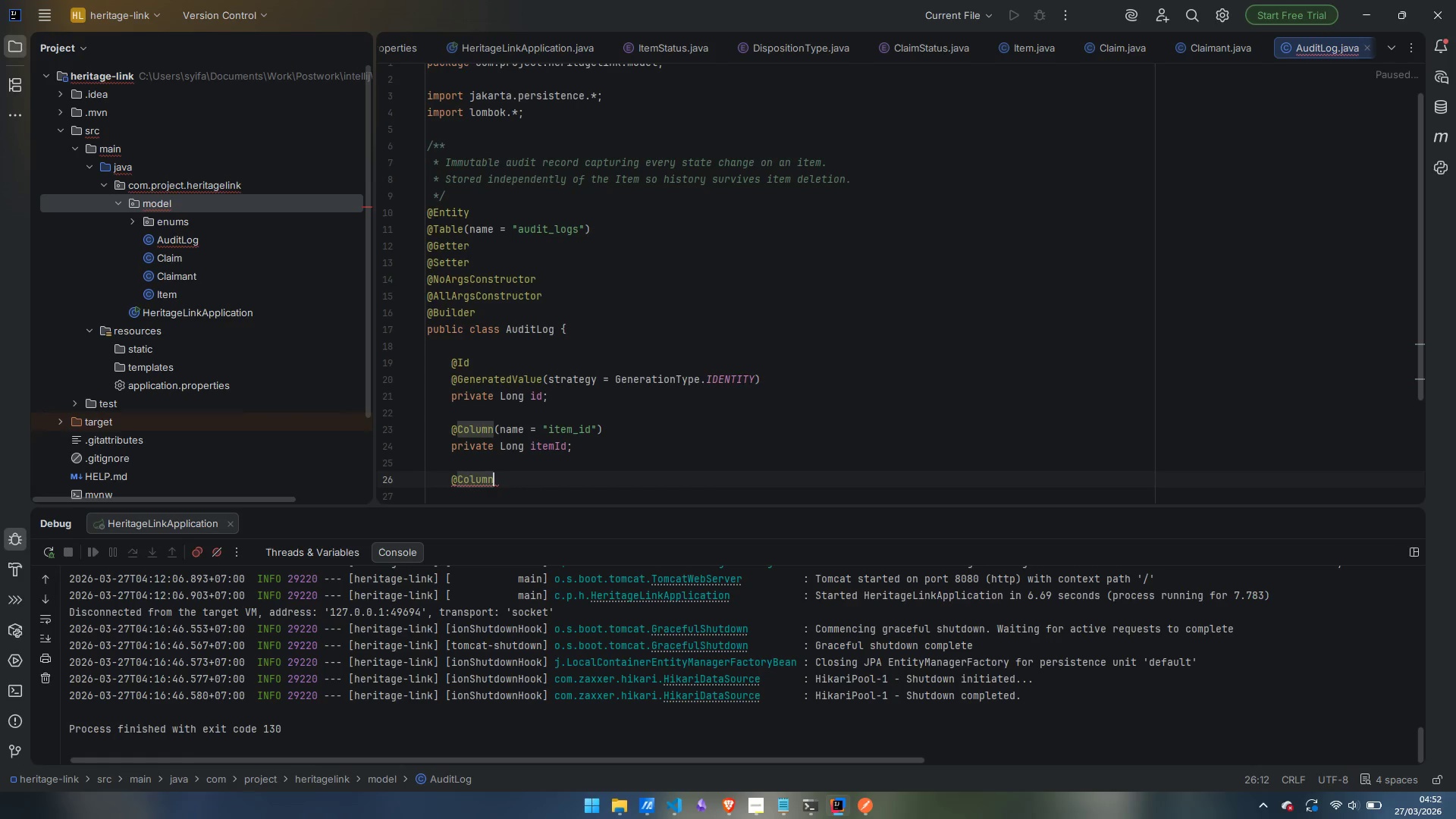 
type((name)
 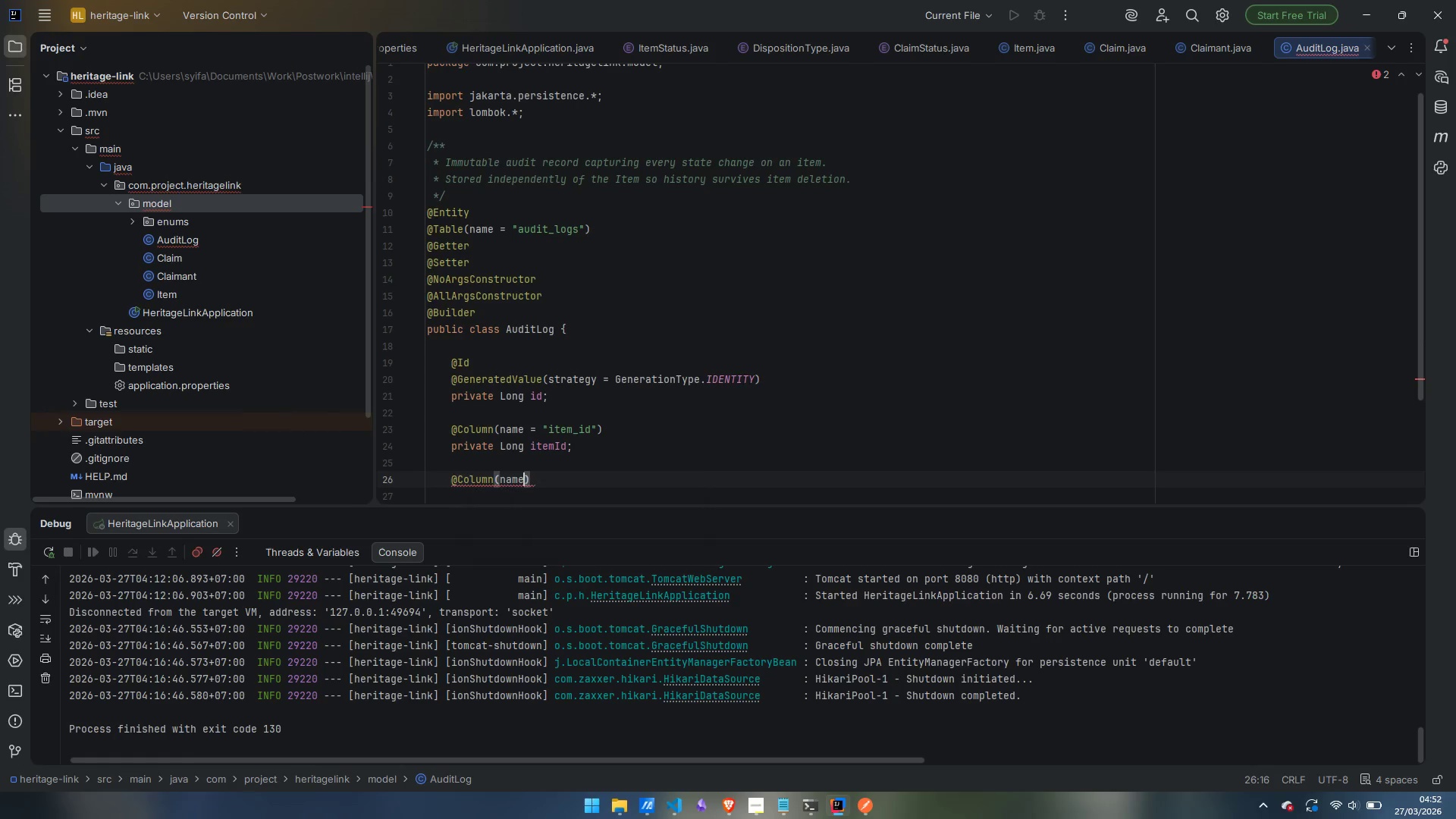 
key(Enter)
 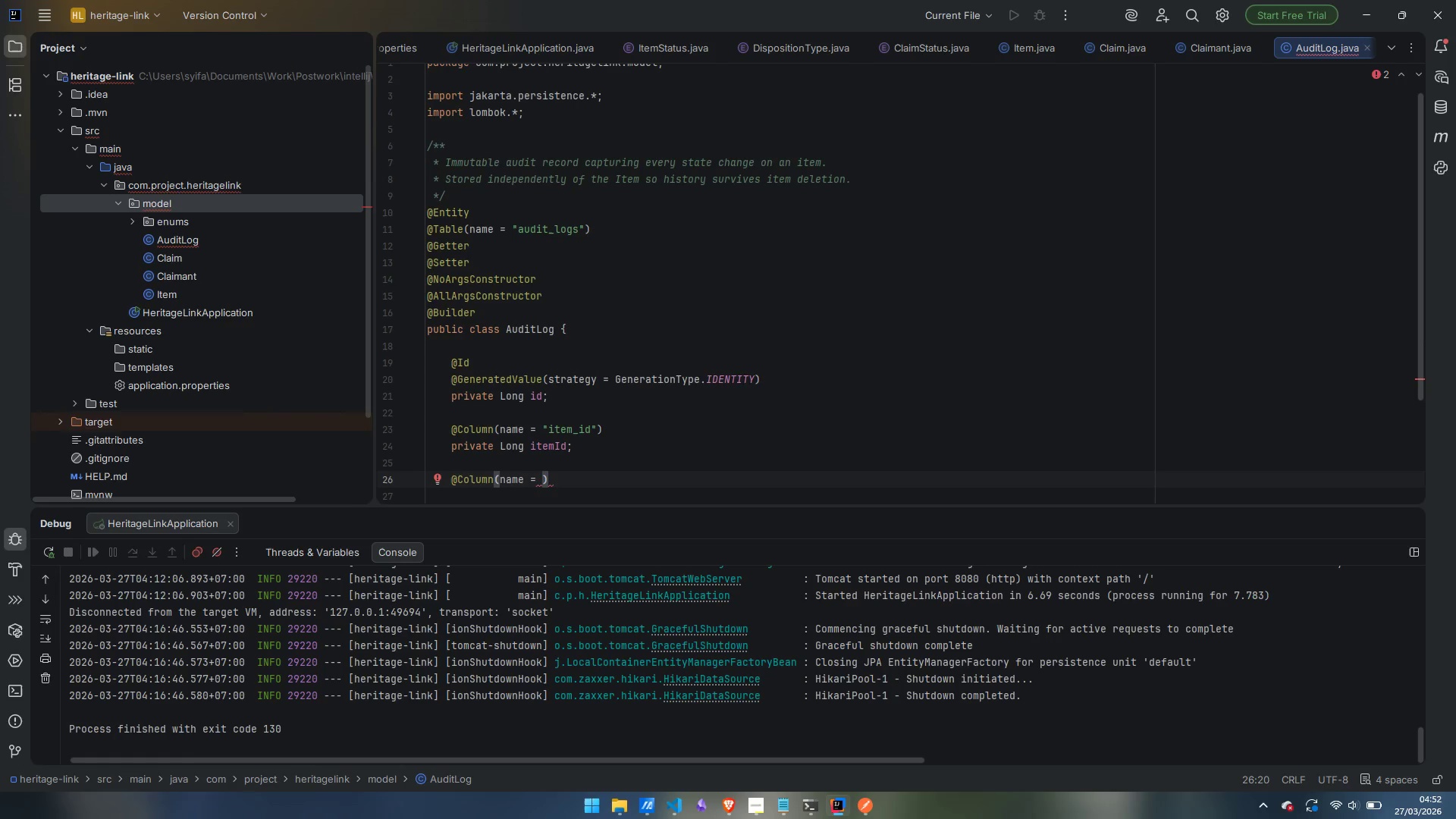 
type("iote)
key(Backspace)
key(Backspace)
key(Backspace)
type(tem+)
key(Backspace)
type(_name)
 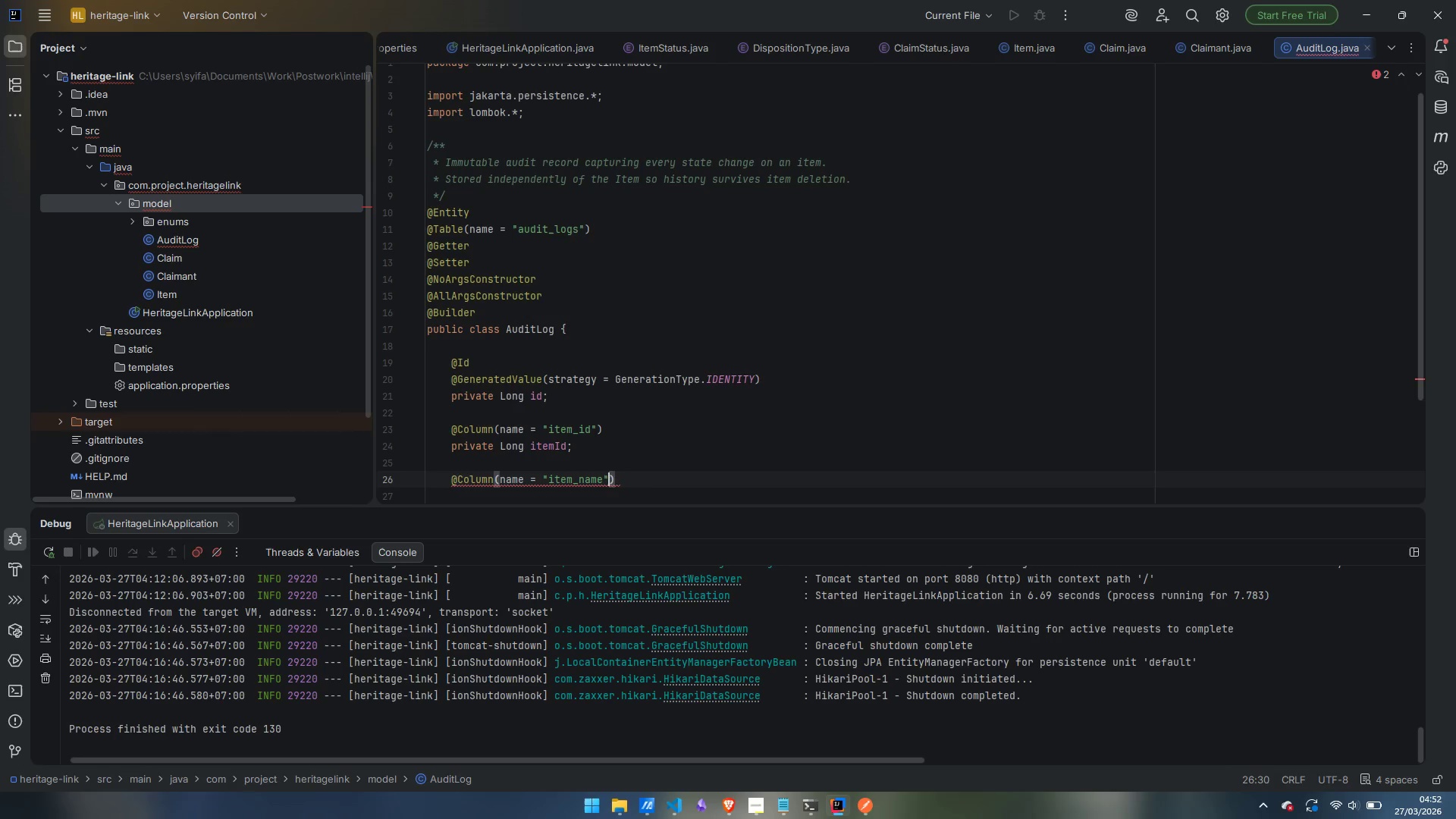 
 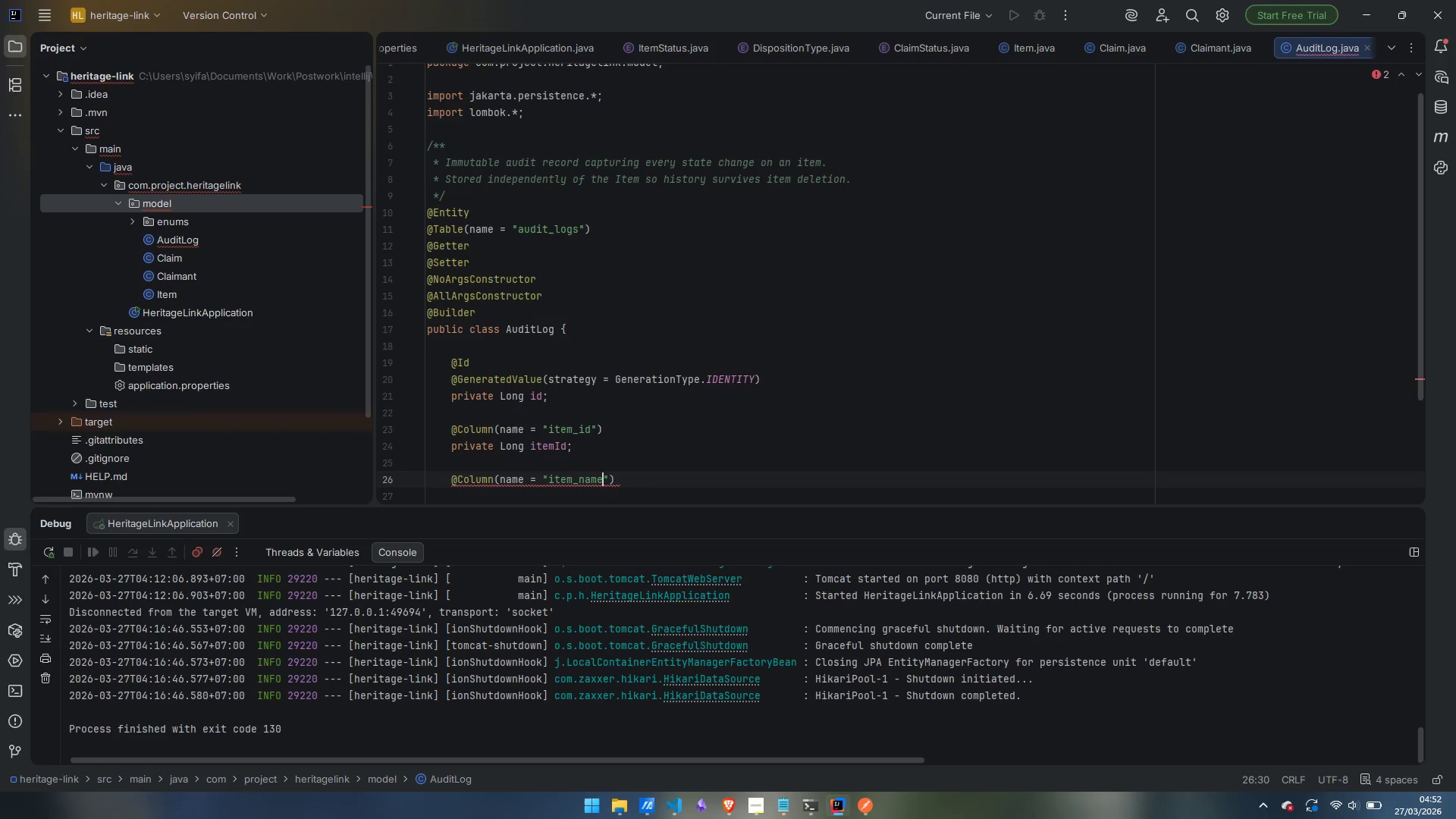 
key(ArrowRight)
 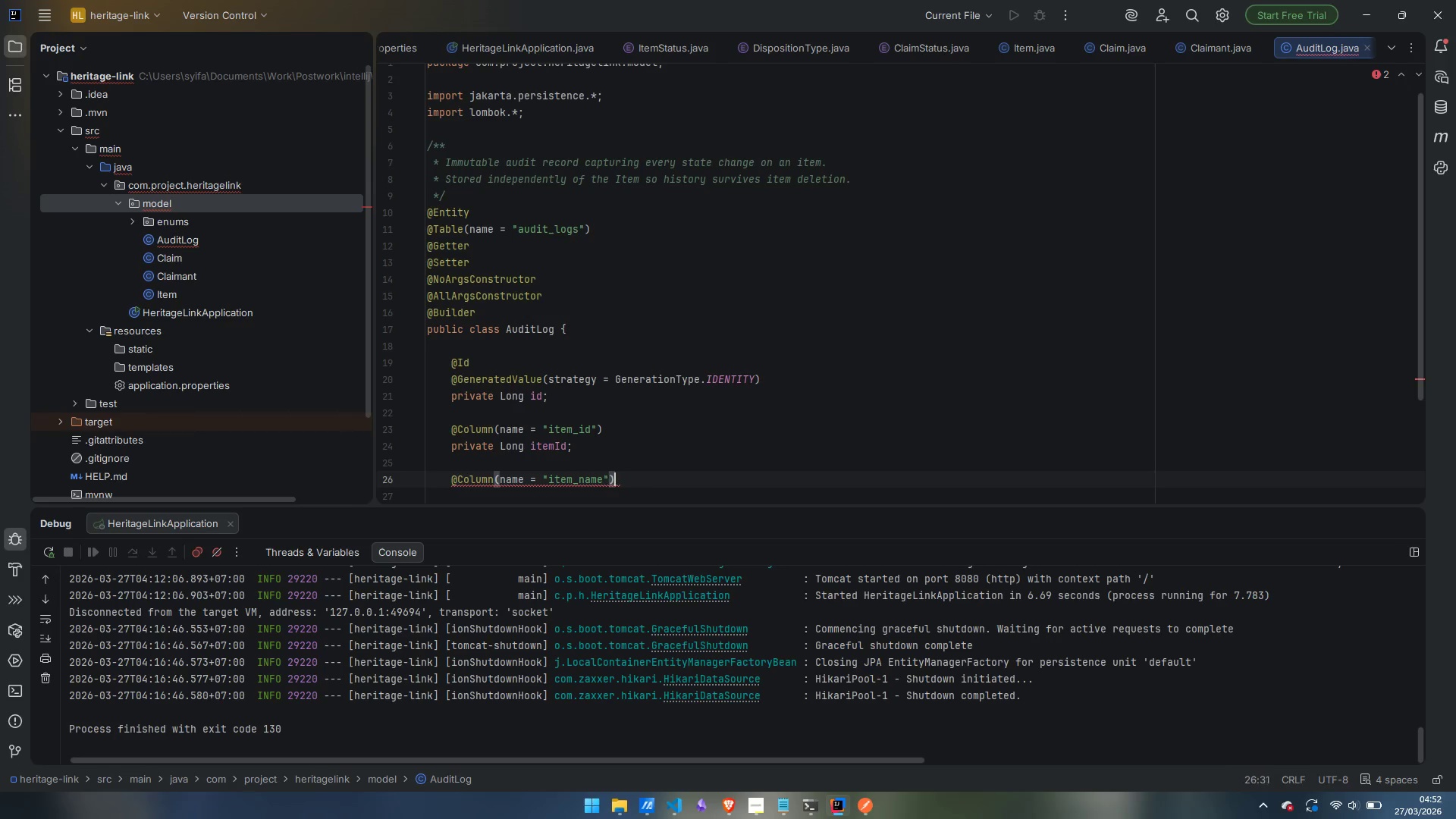 
key(ArrowRight)
 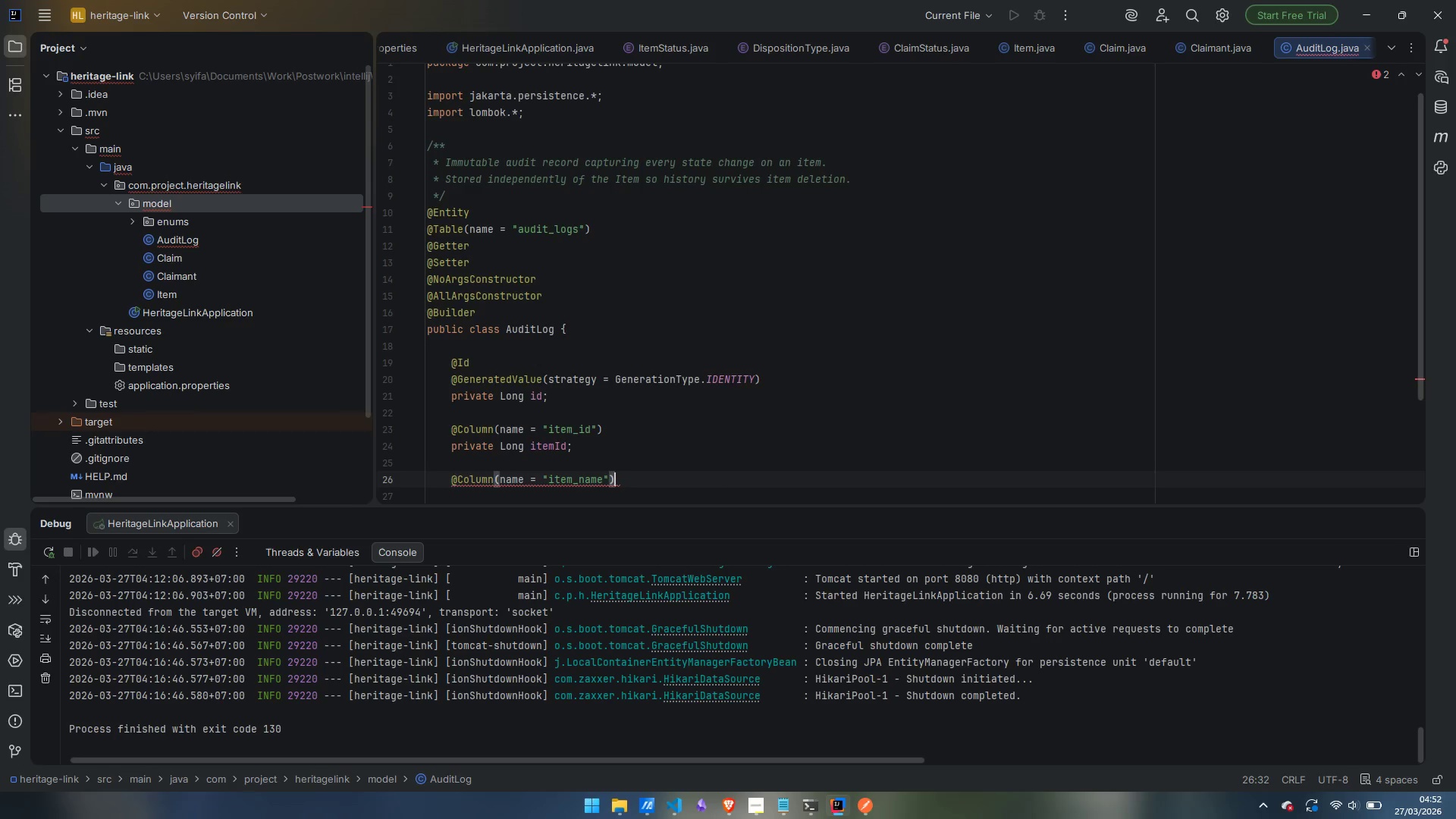 
key(Enter)
 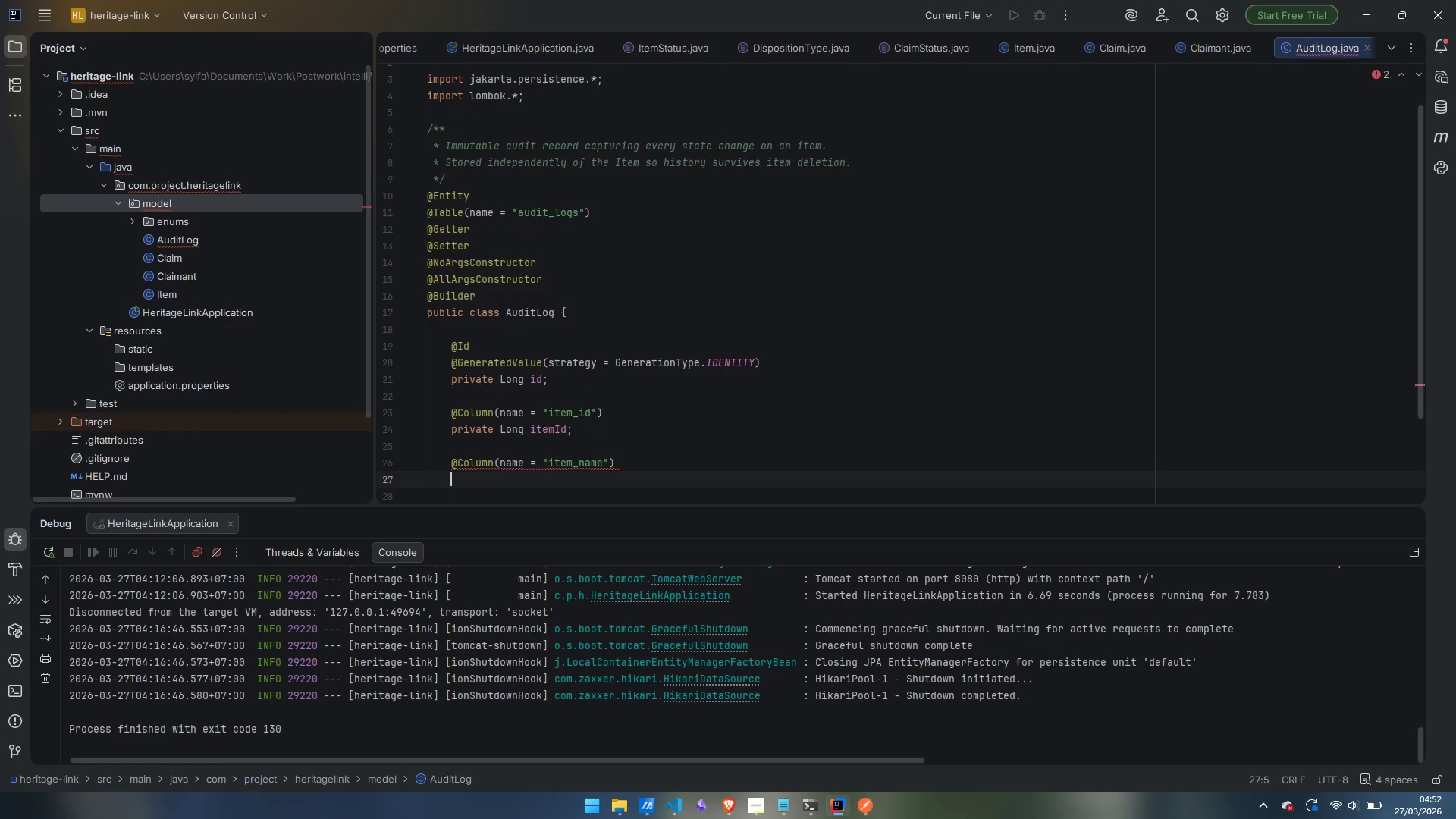 
type(priavte L)
key(Backspace)
type(String itemName;)
 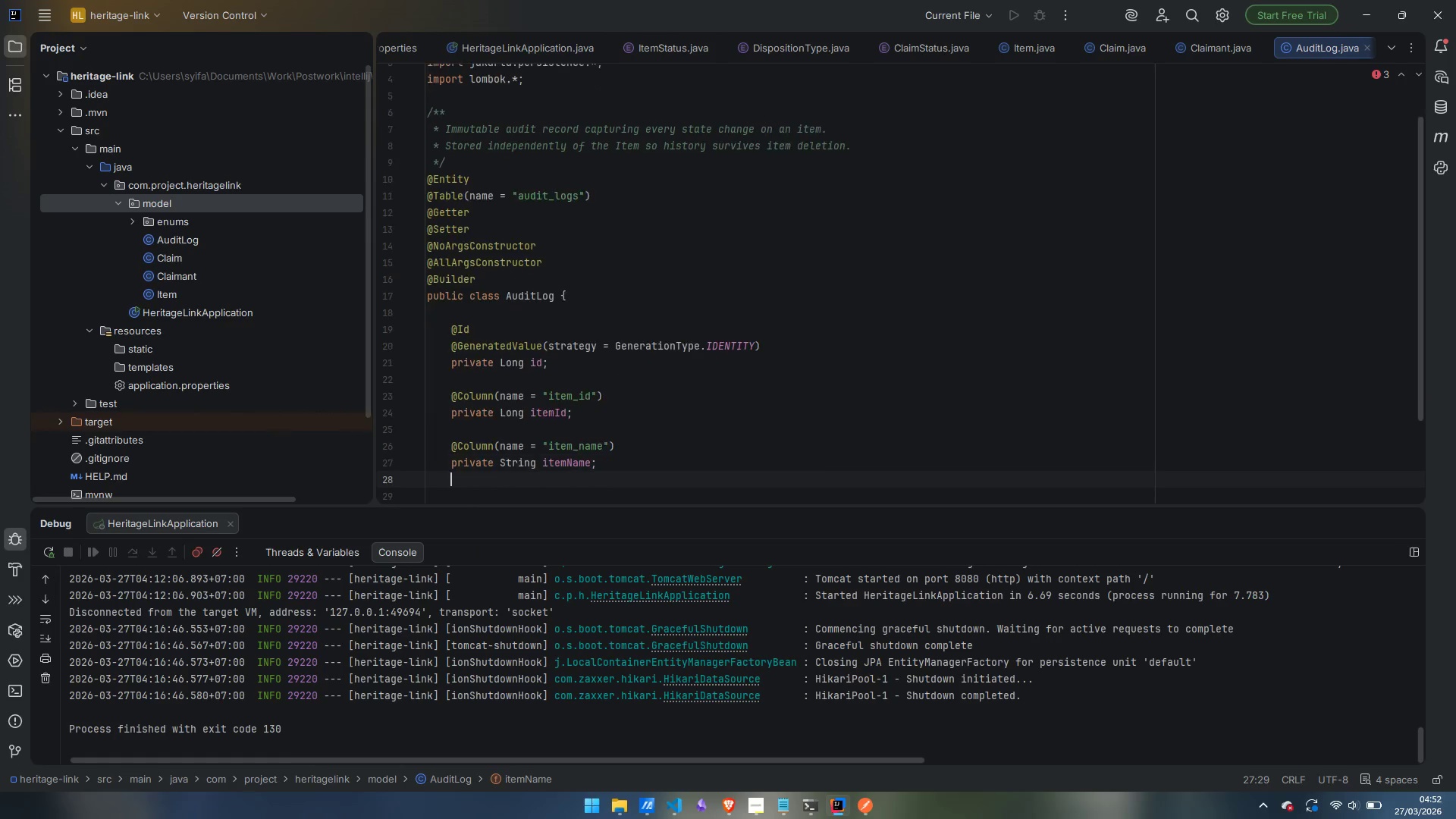 
 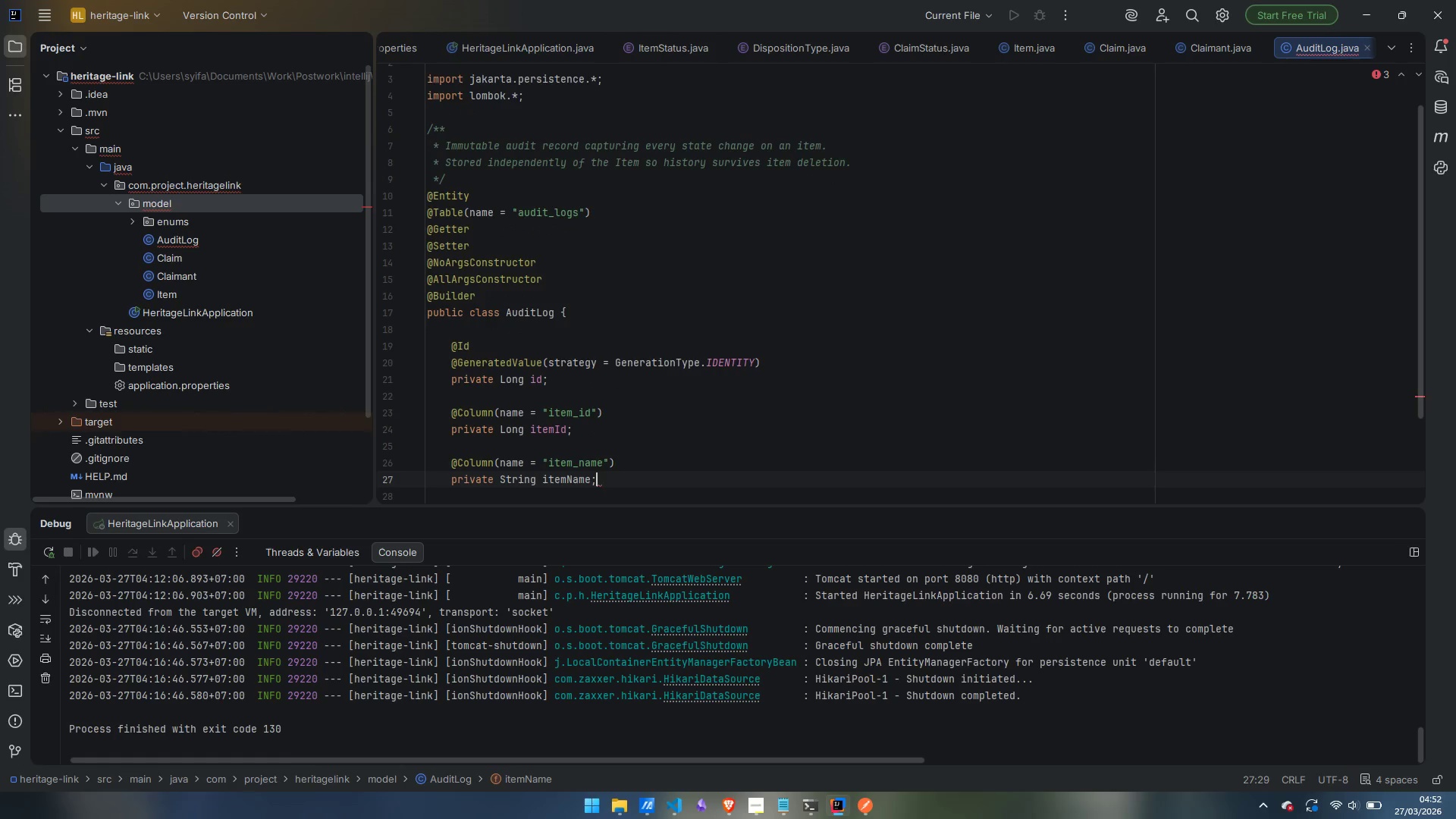 
key(Enter)
 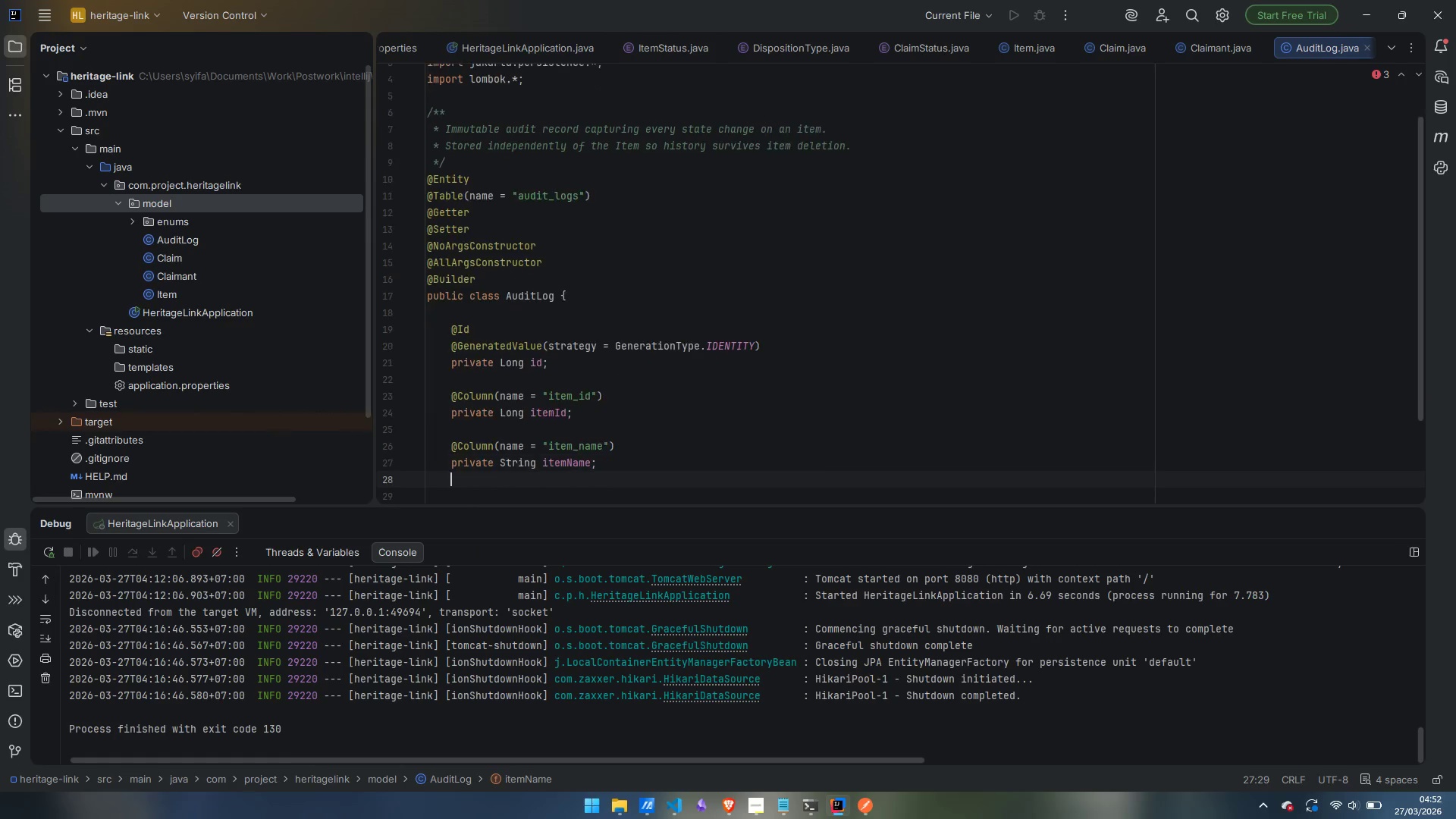 
key(Enter)
 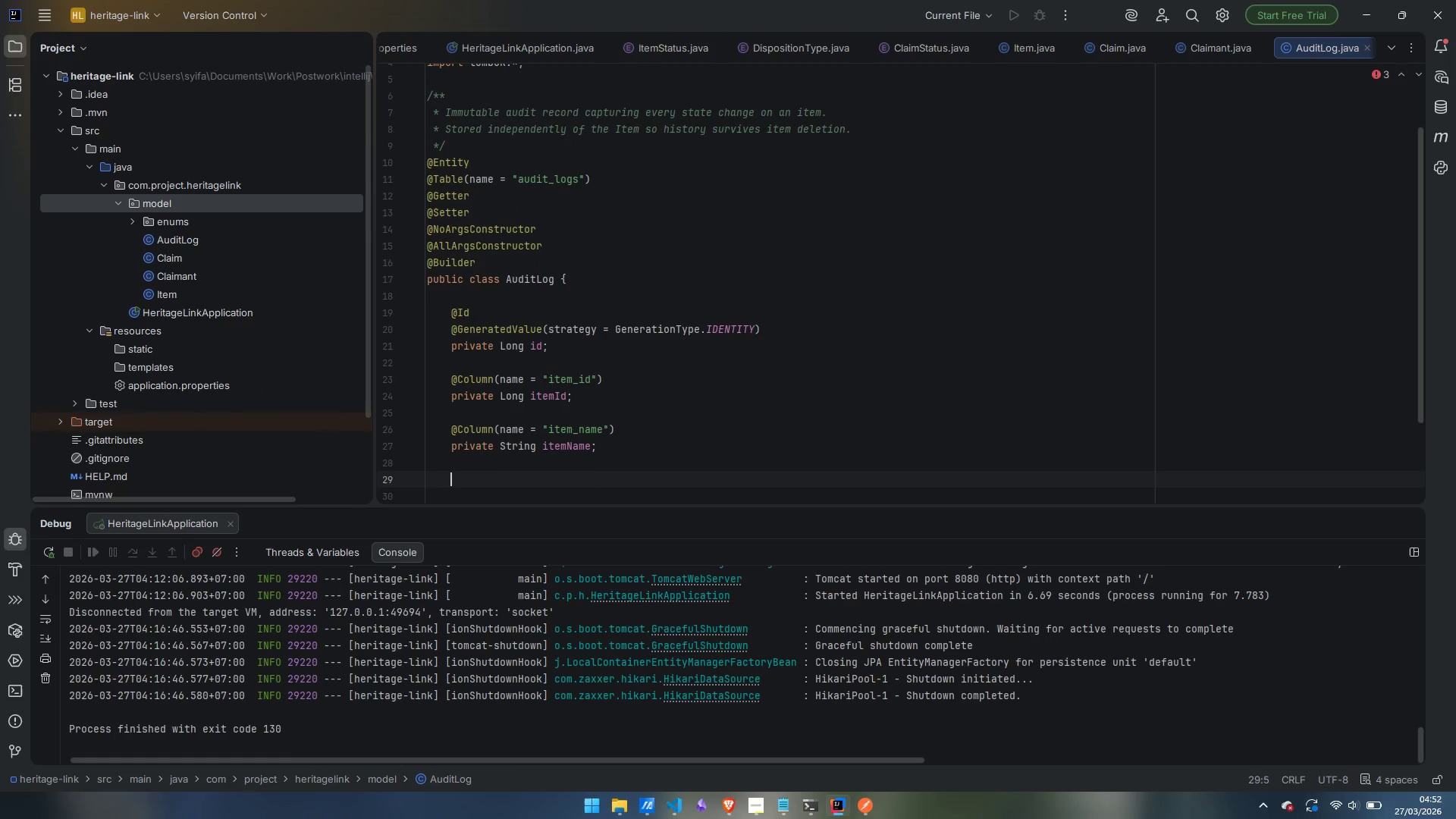 
type(@COlumn)
 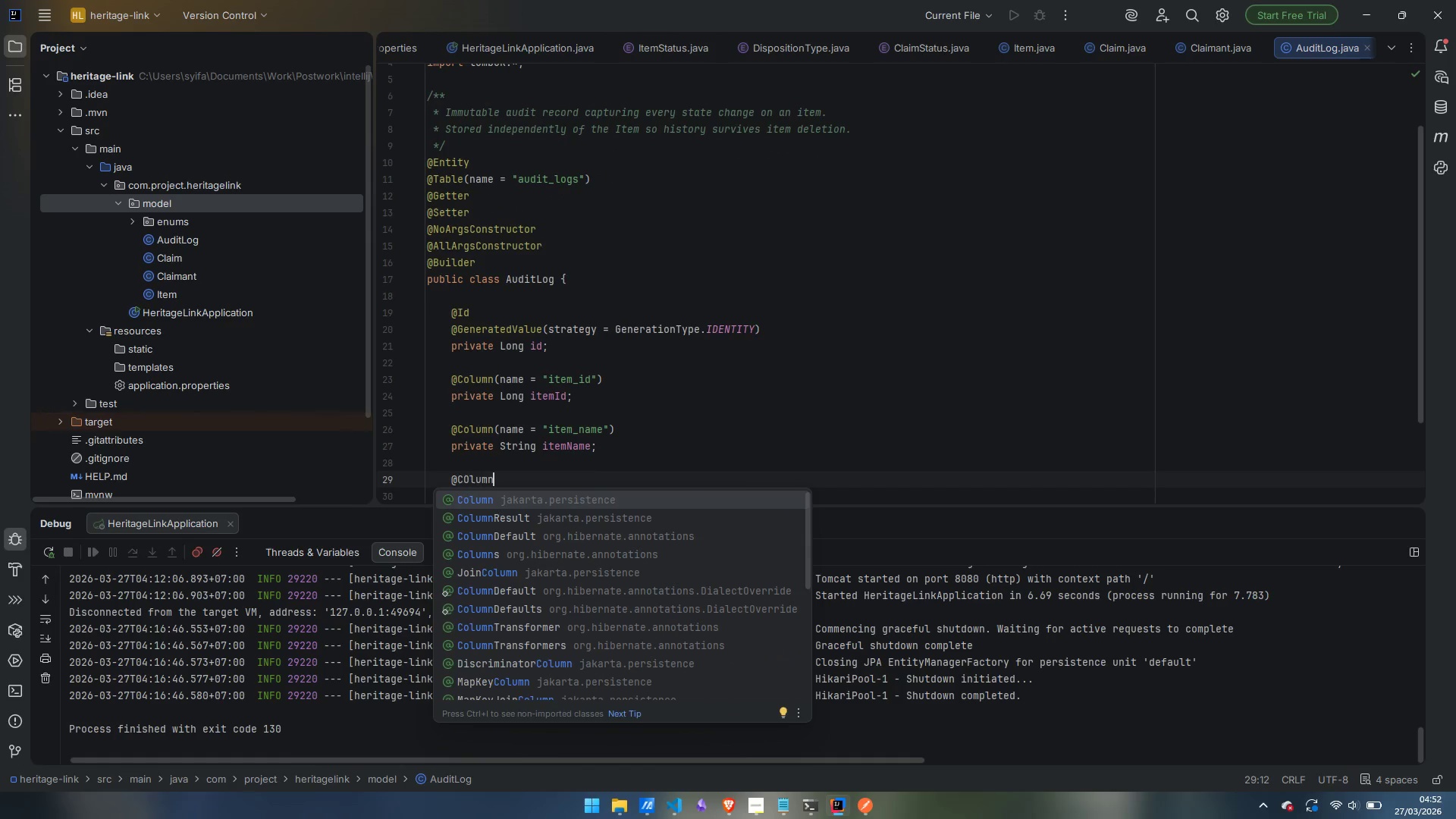 
key(Enter)
 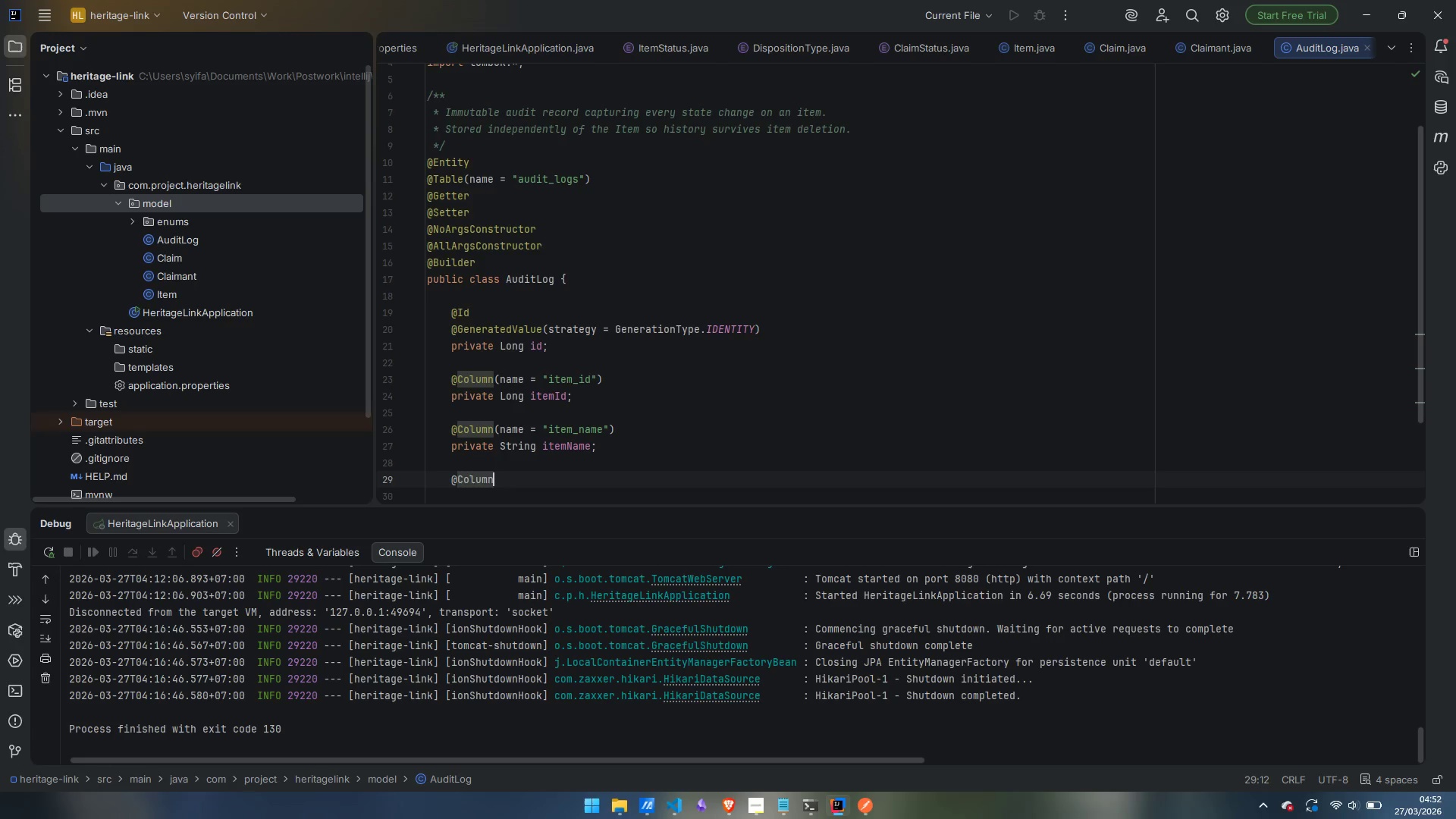 
type((name)
 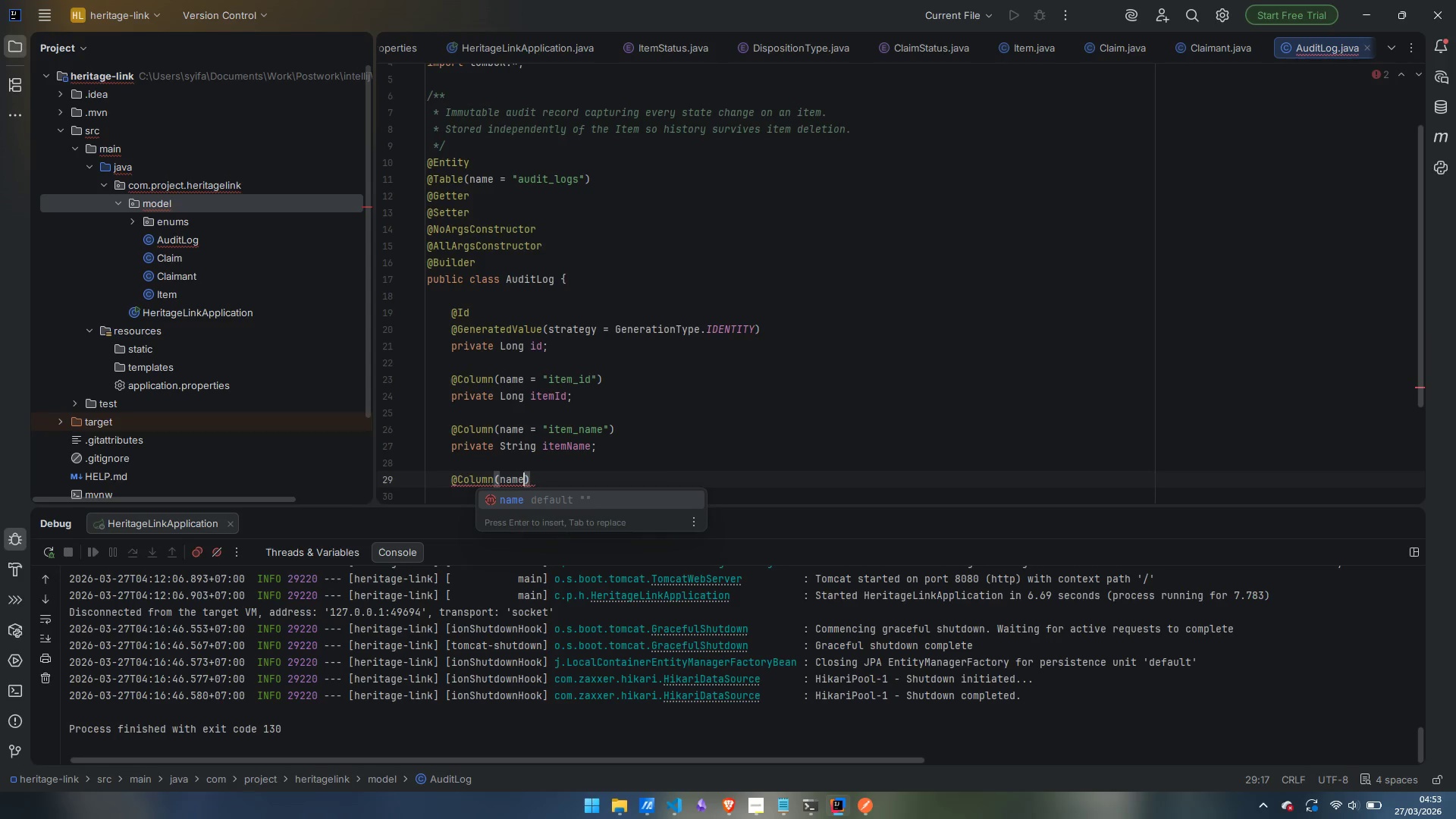 
key(Control+ControlLeft)
 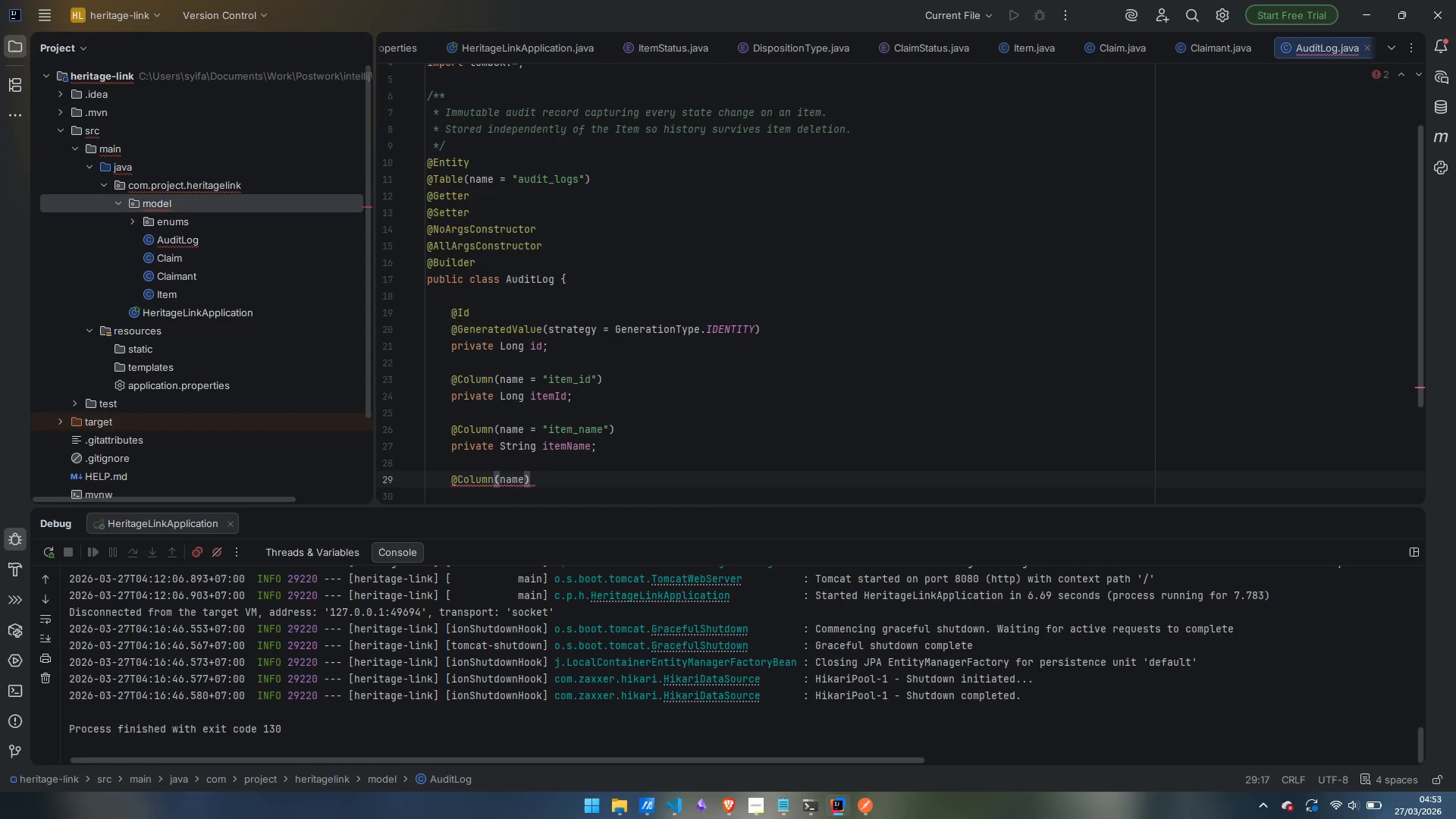 
key(Control+Backspace)
 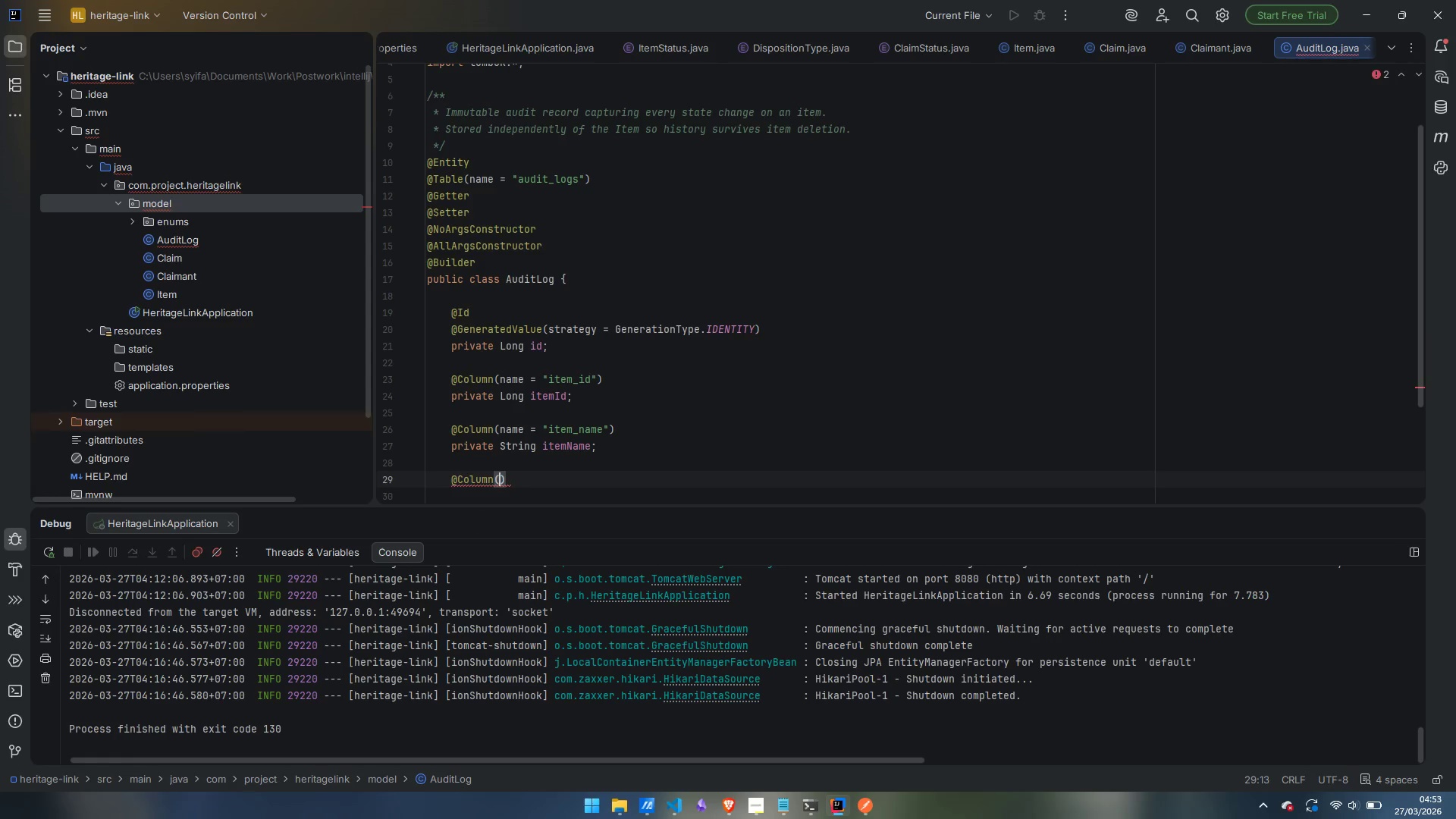 
type(nullbale)
key(Backspace)
key(Backspace)
key(Backspace)
key(Backspace)
type(able = false)
 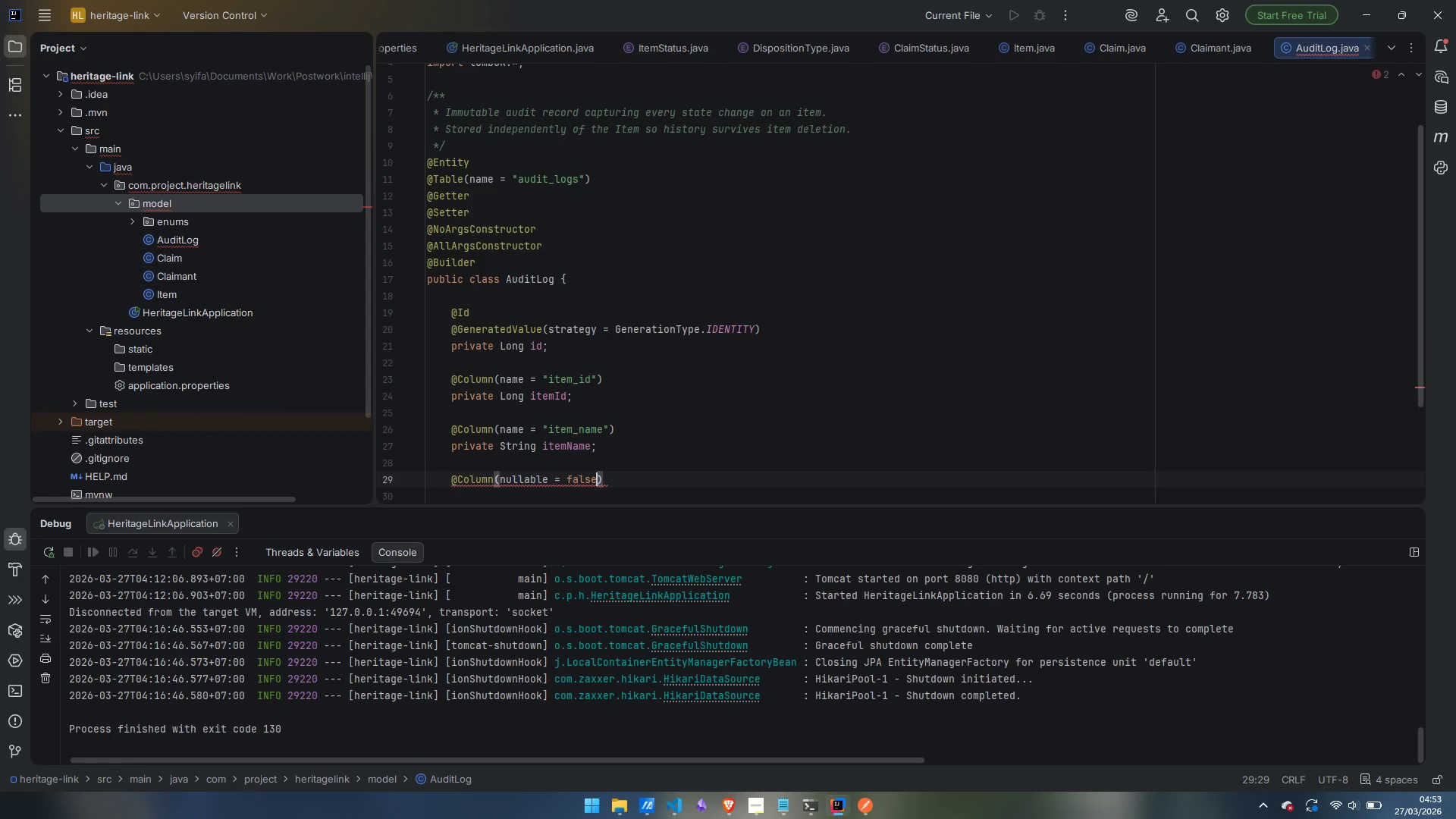 
key(ArrowRight)
 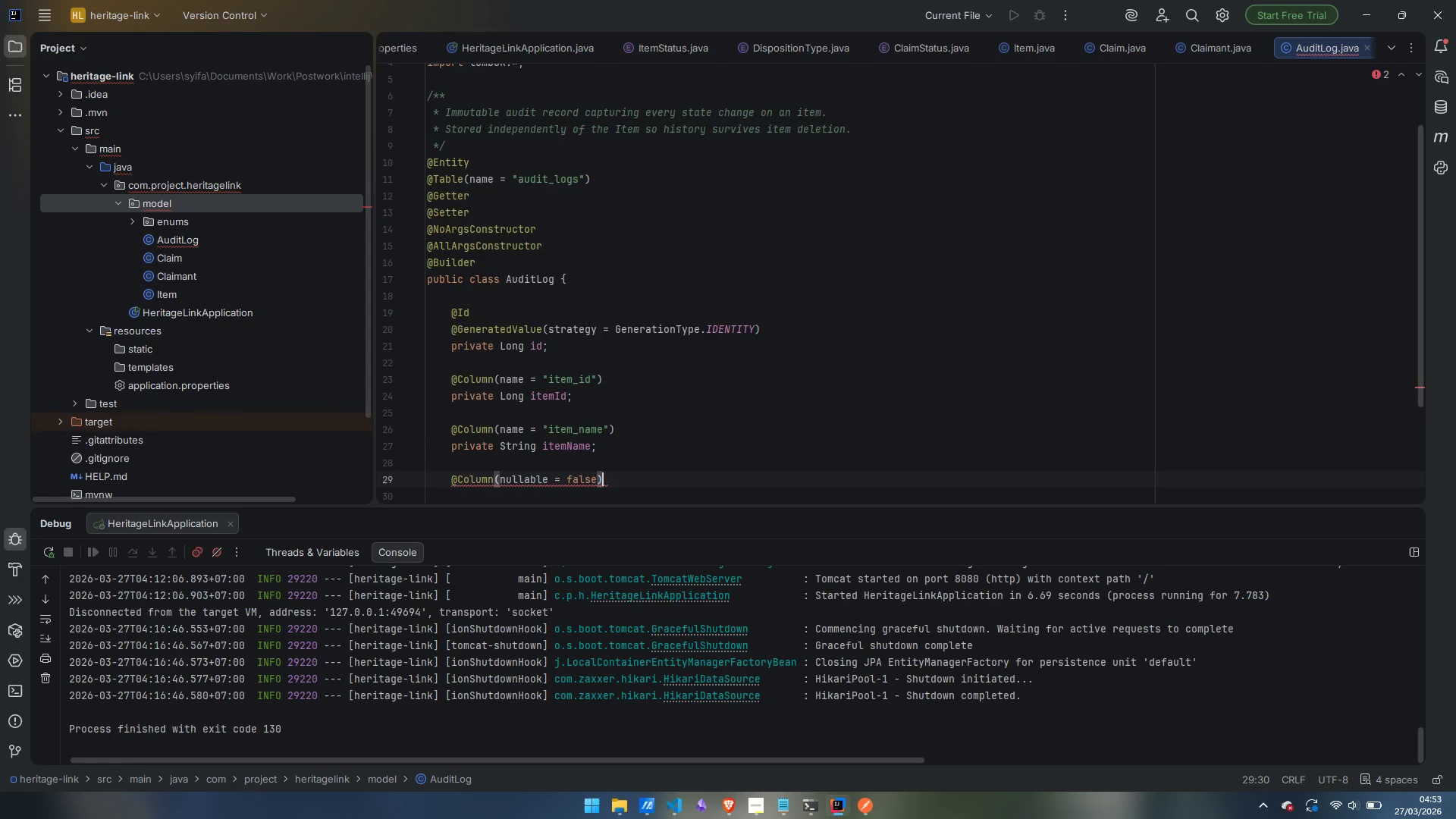 
key(Enter)
 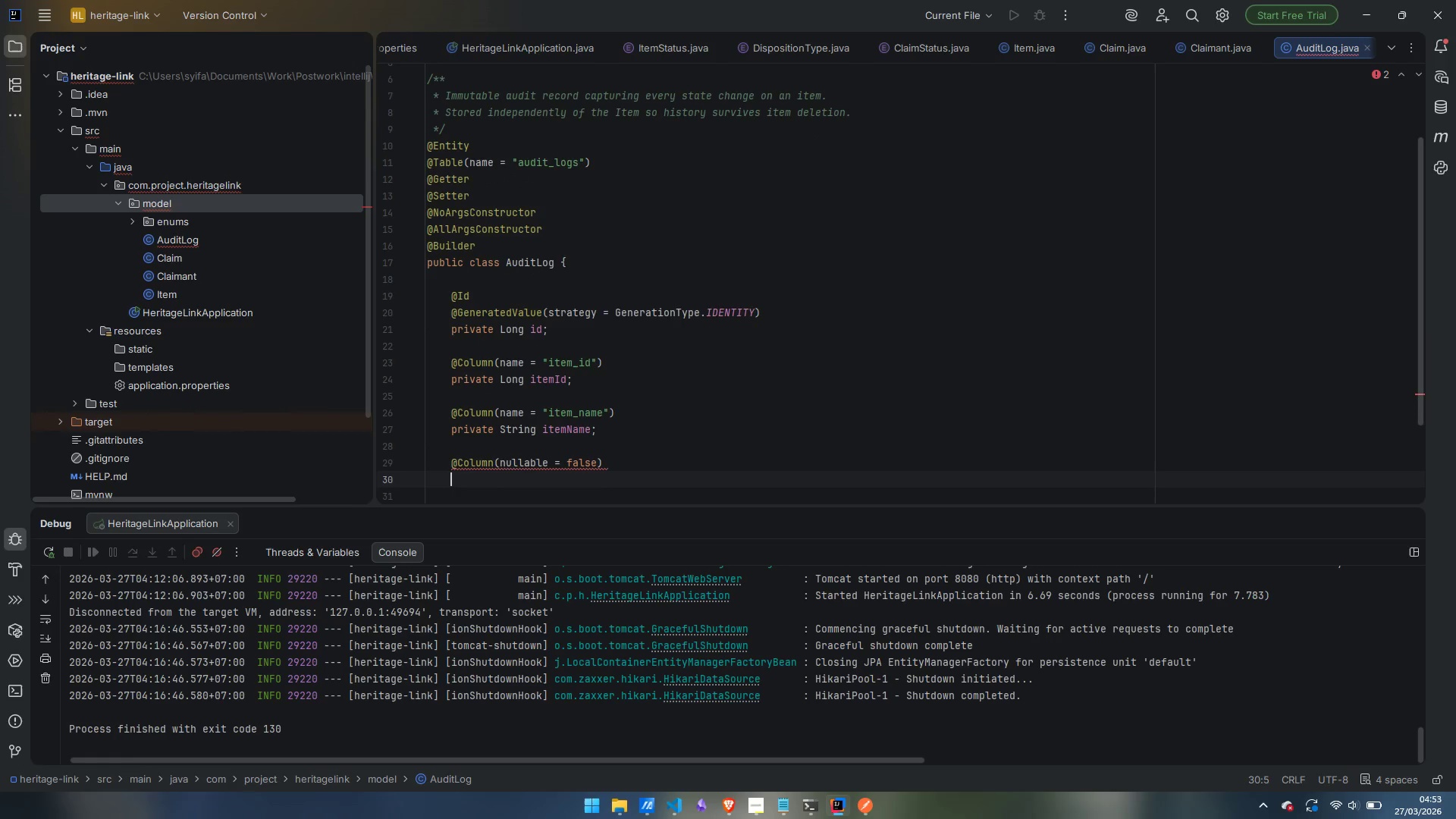 
type(private String action;)
 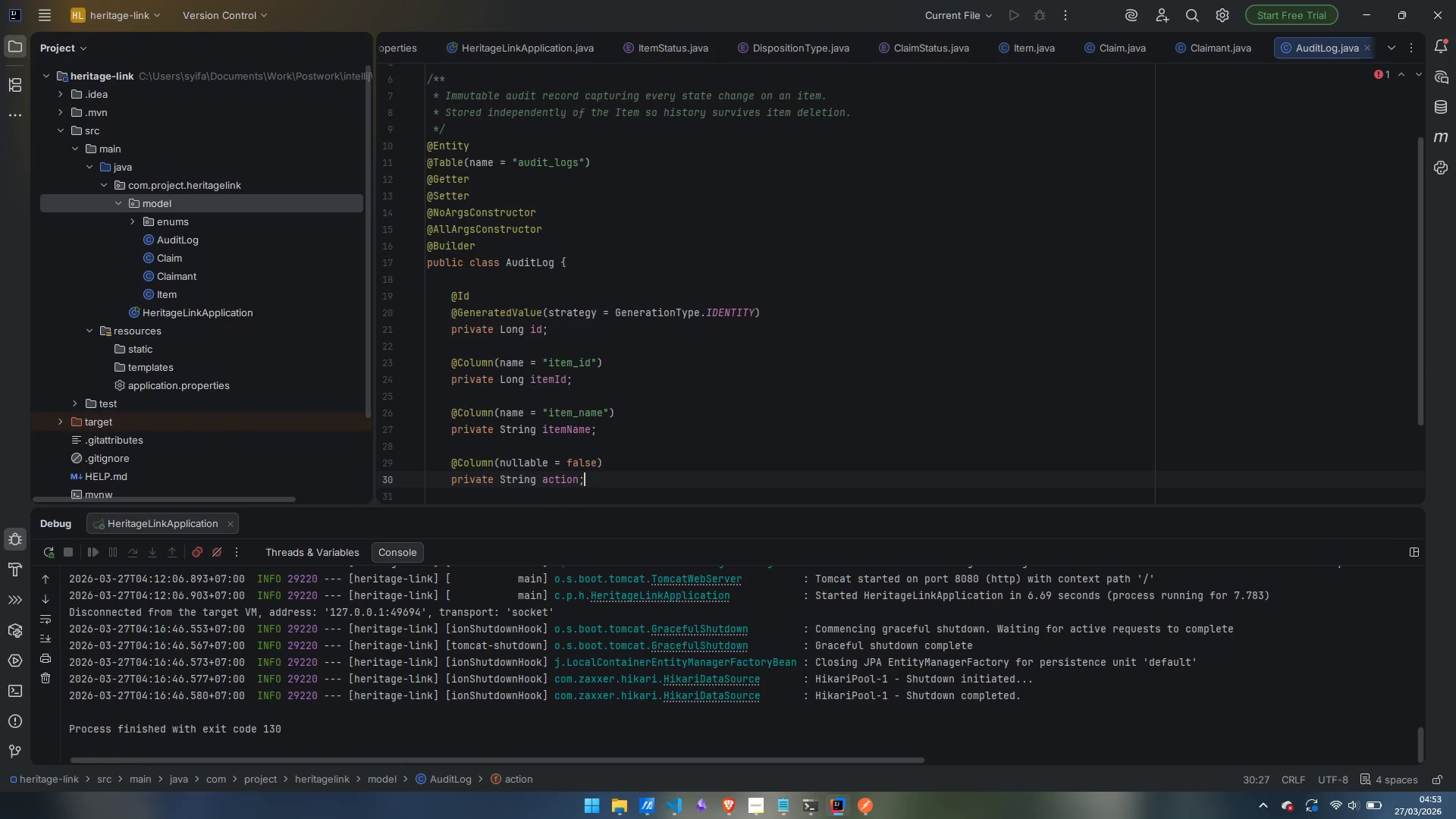 
key(Enter)
 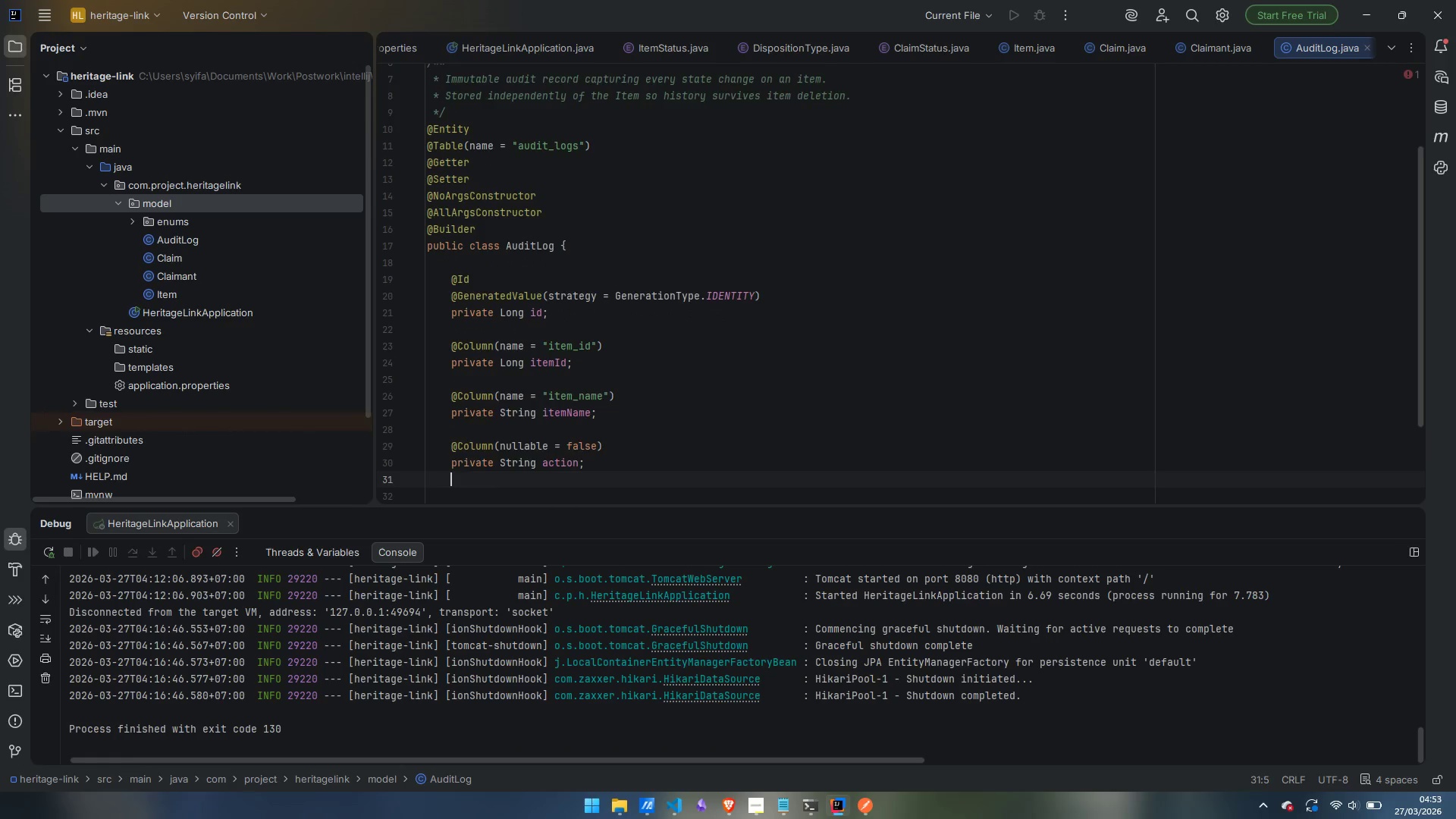 
key(Enter)
 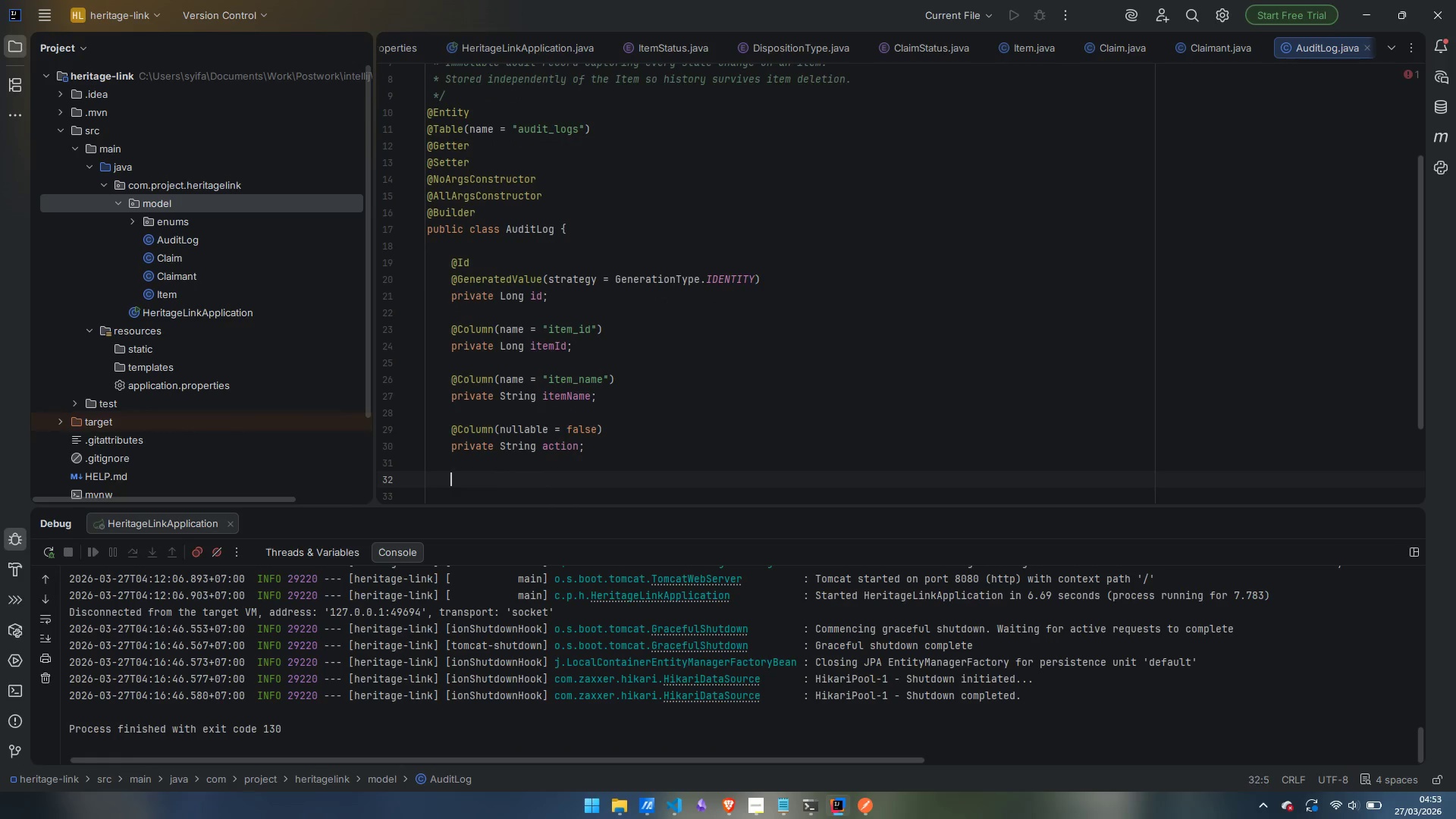 
type(@Column )
key(Backspace)
type((name)
 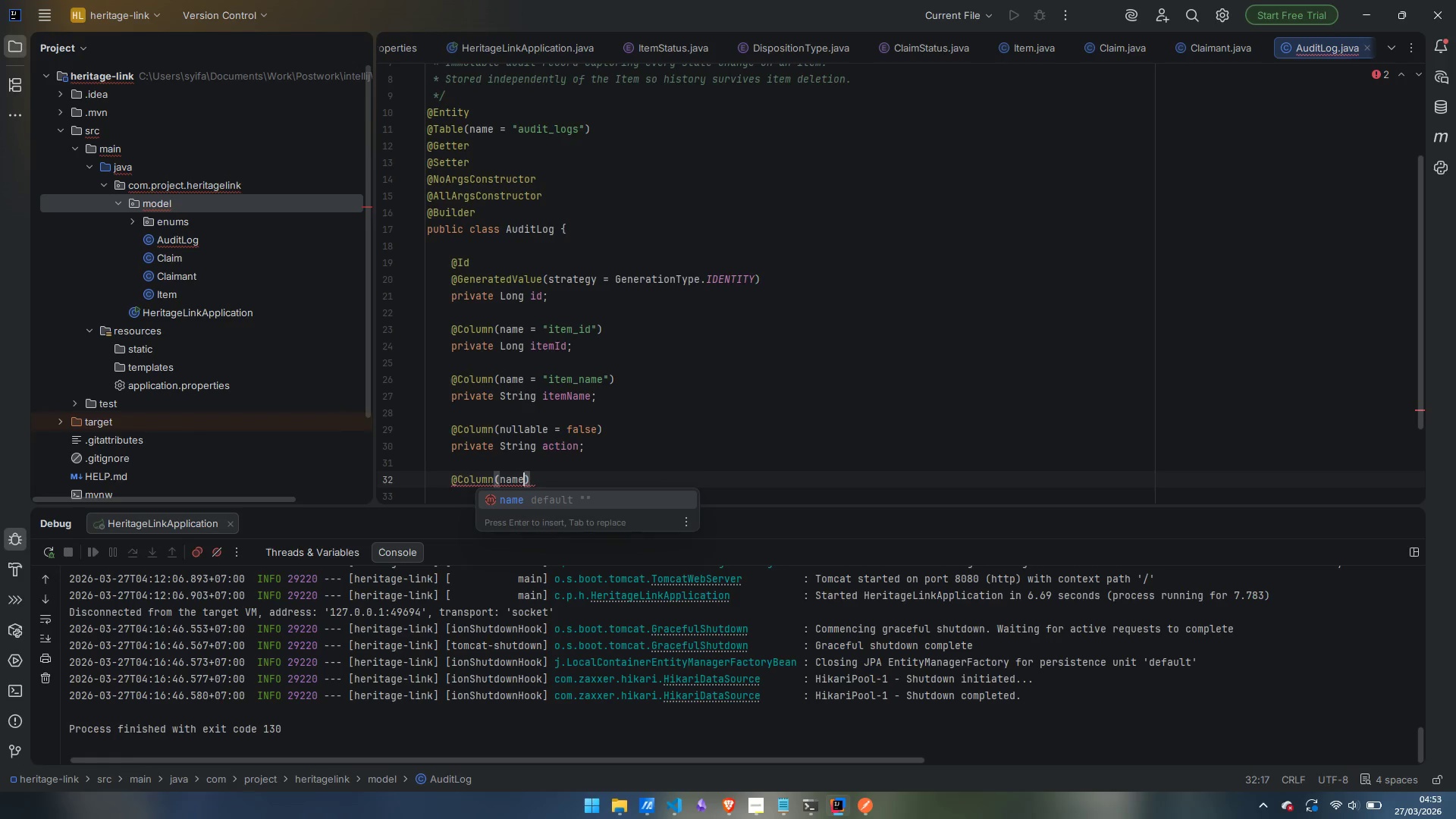 
key(Enter)
 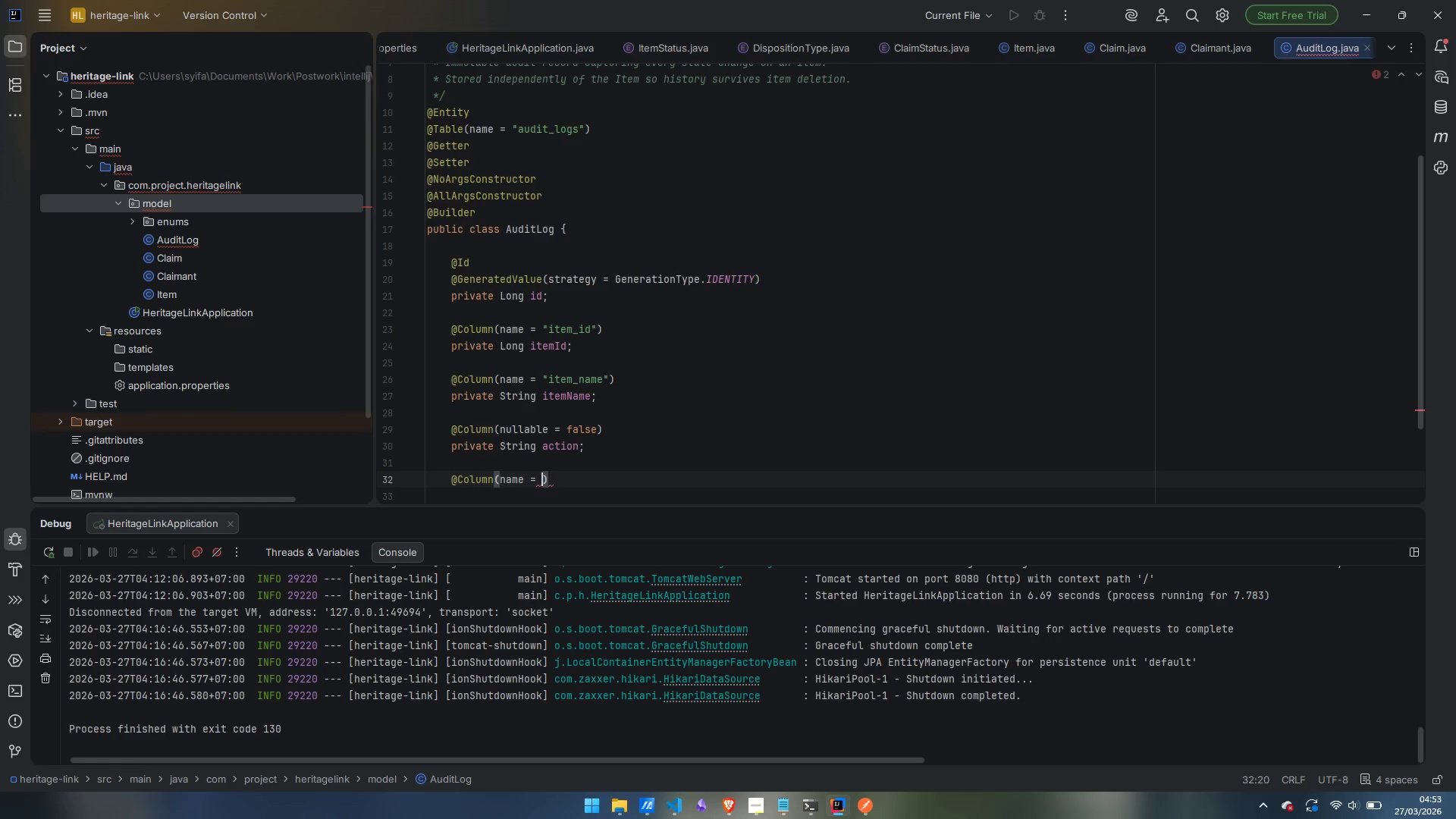 
type("previous_state)
 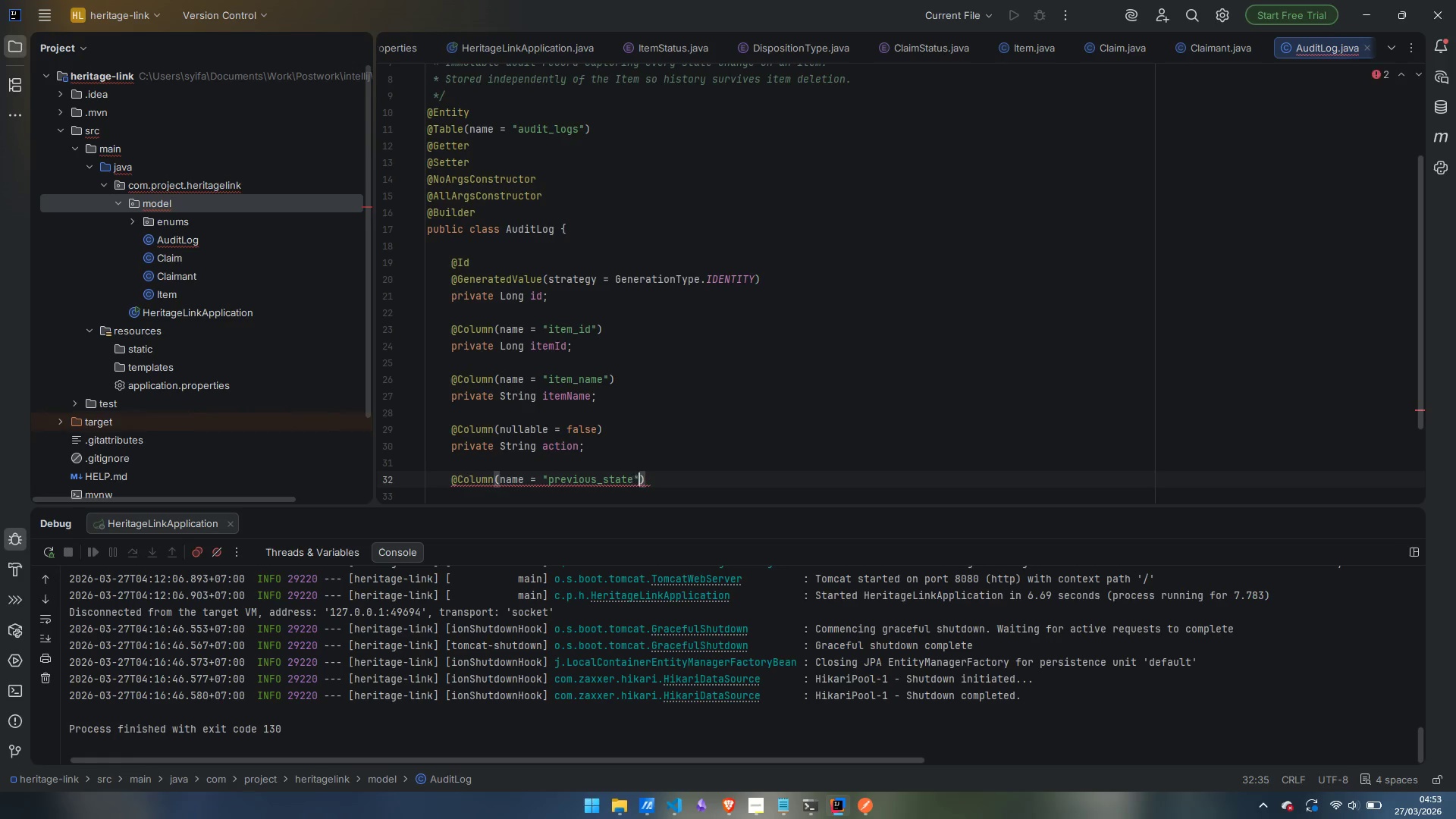 
 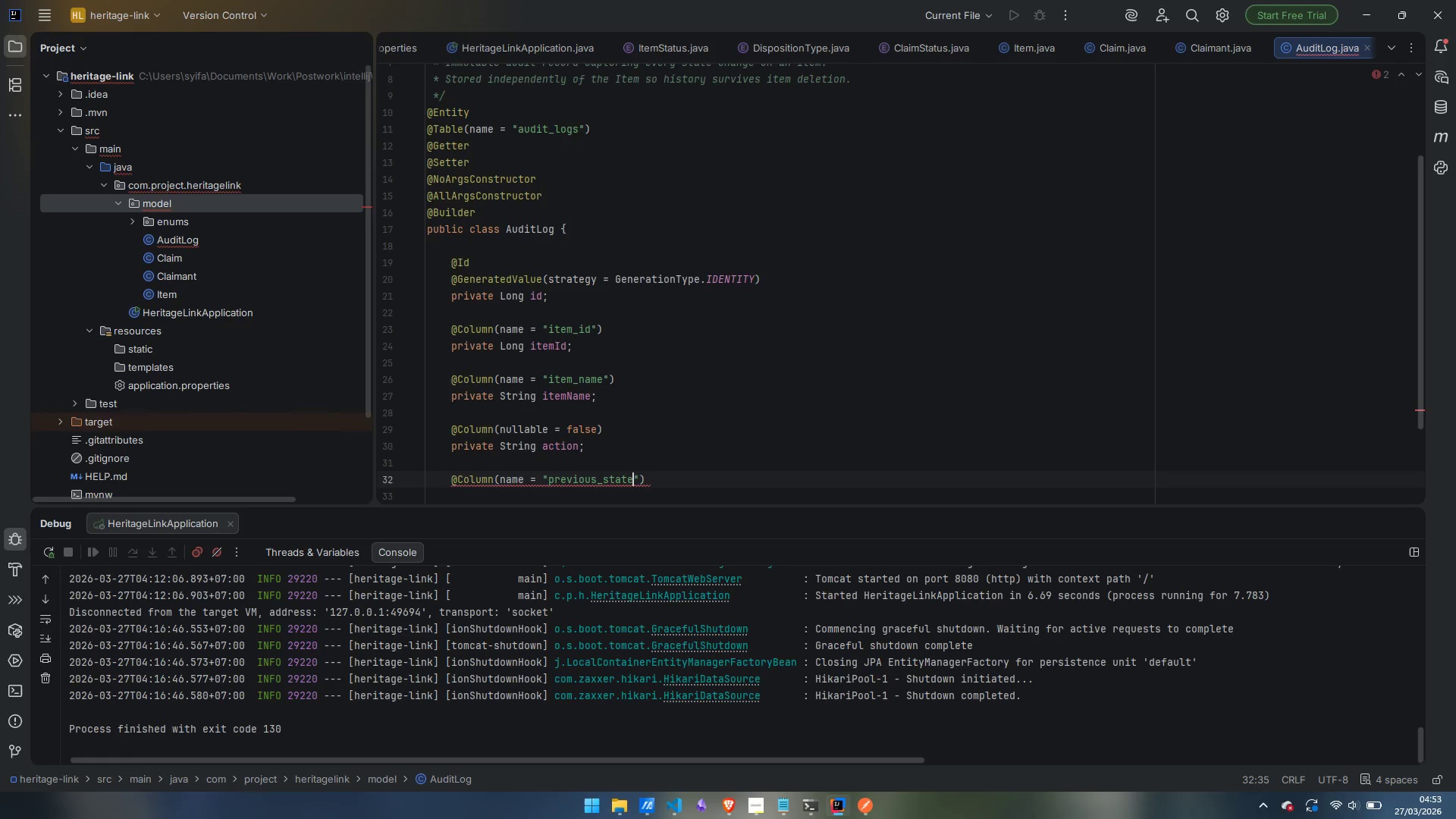 
key(ArrowRight)
 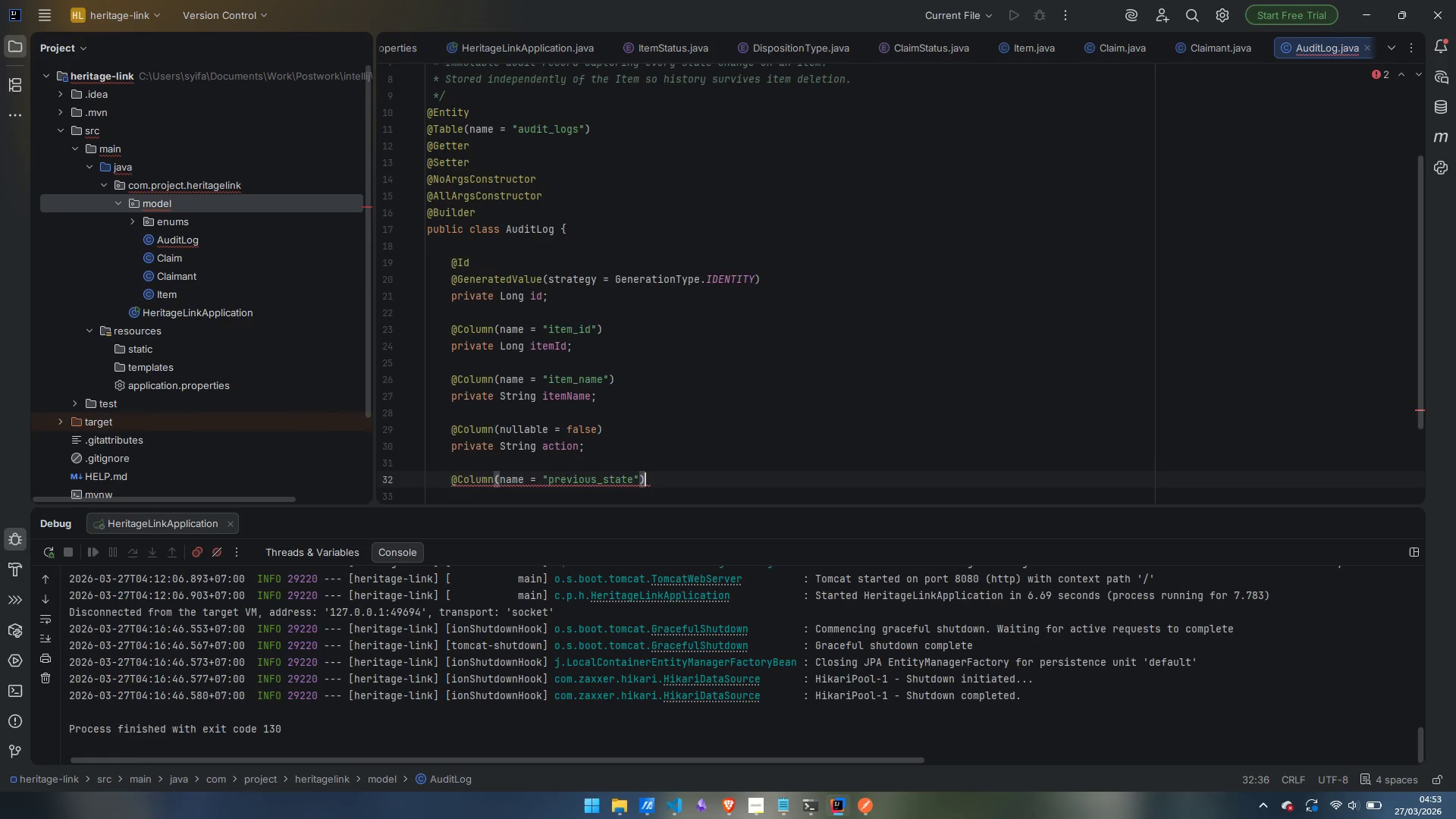 
key(ArrowRight)
 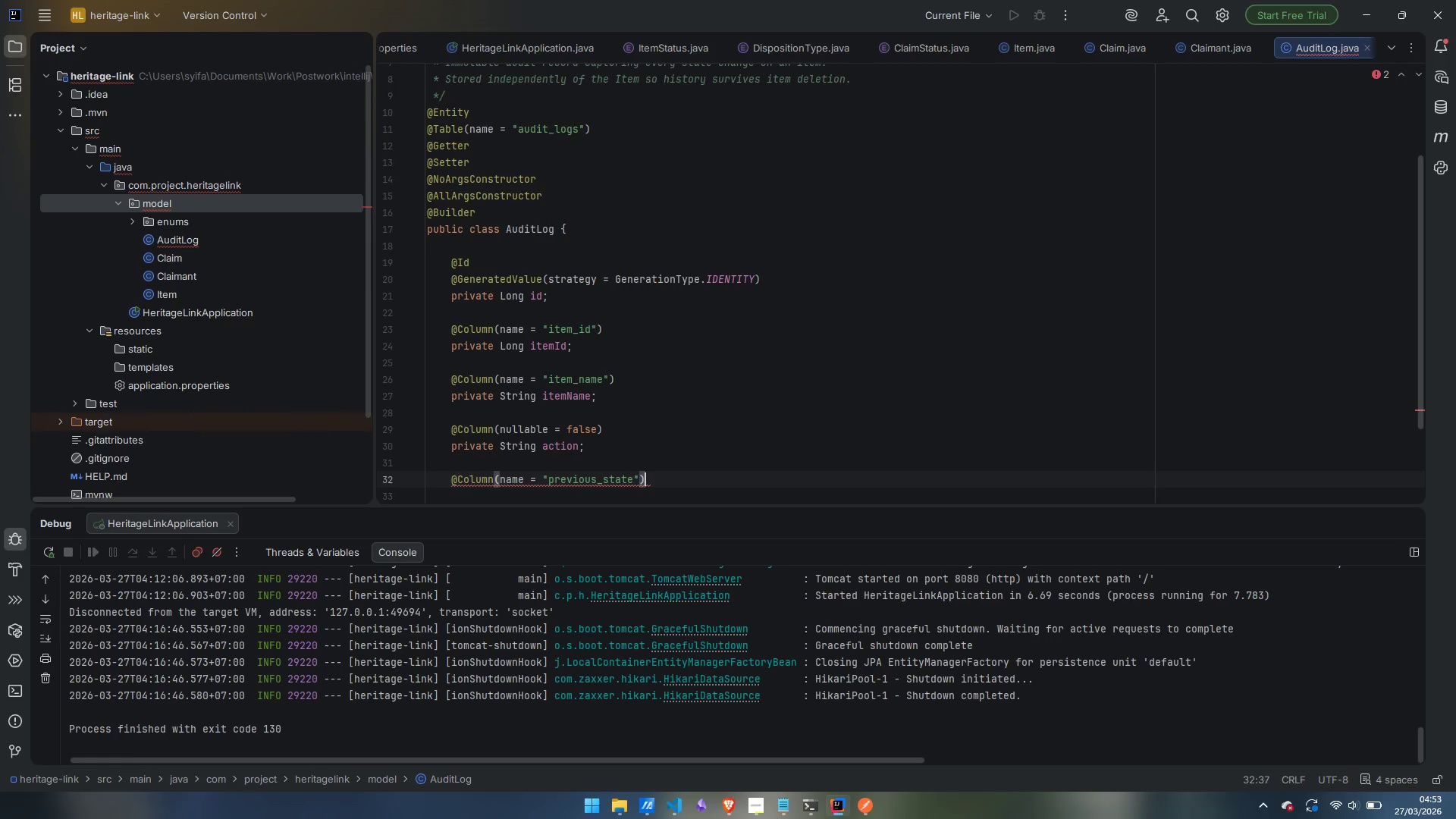 
key(Enter)
 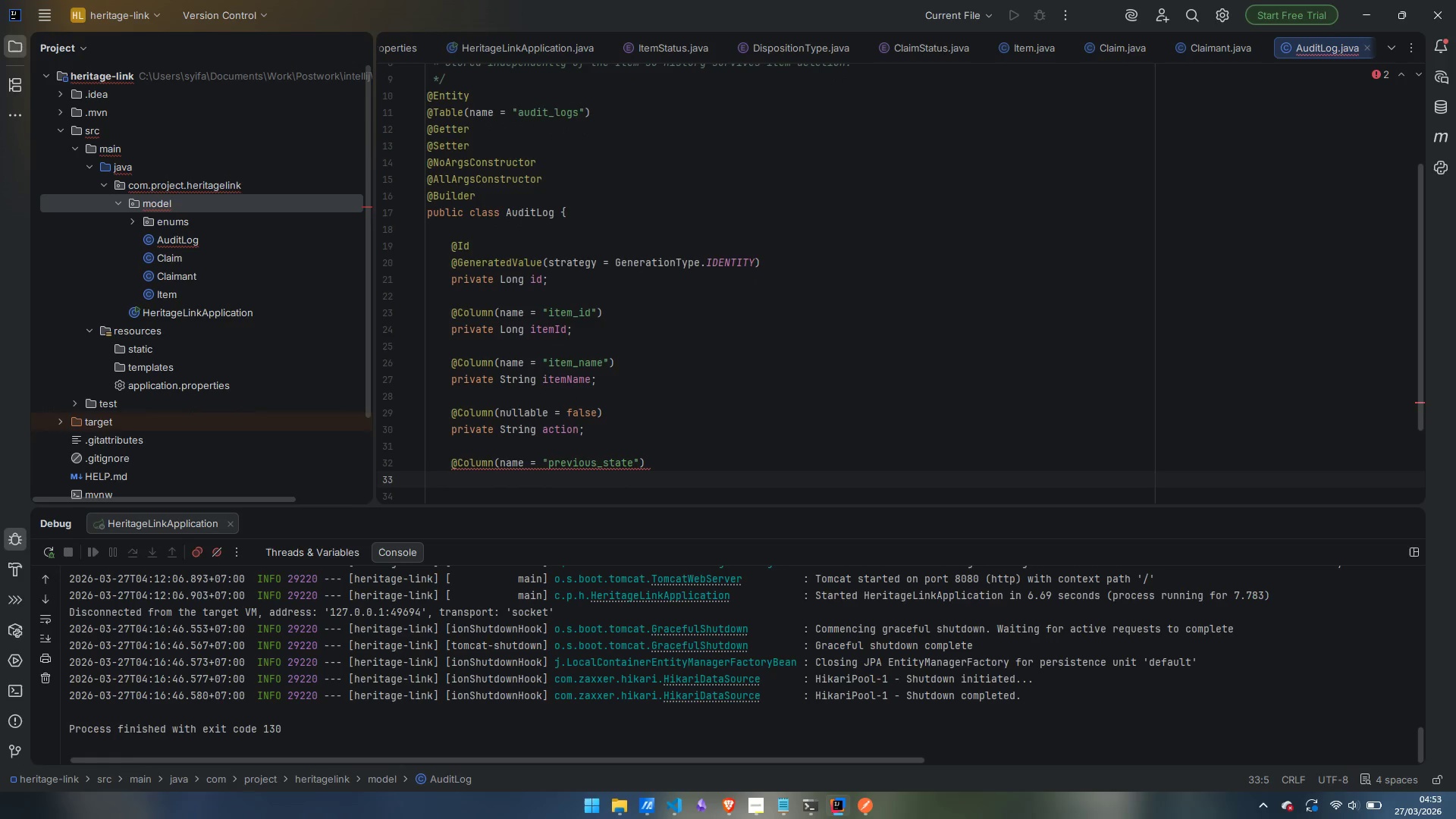 
type(private String previousState;)
 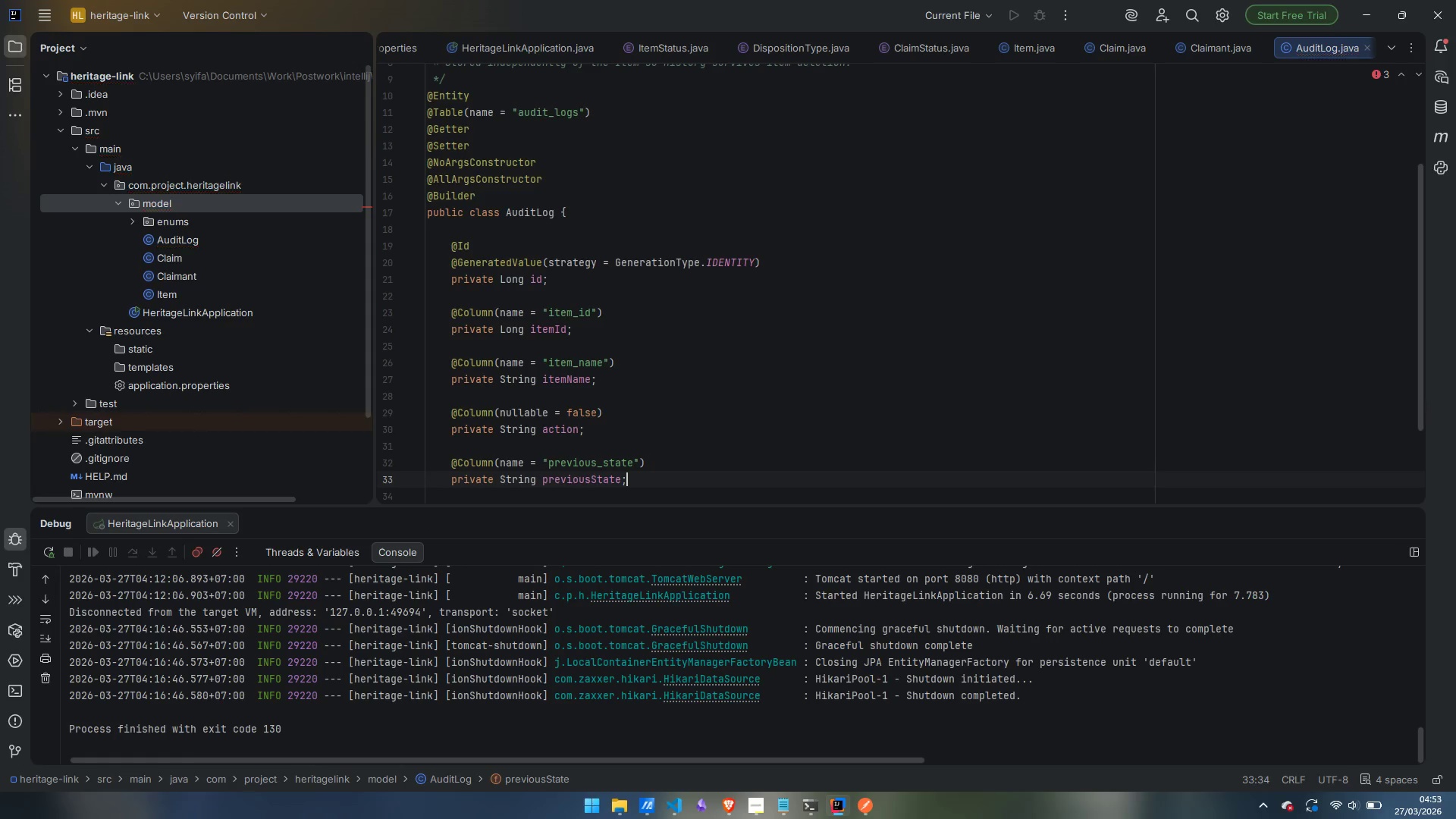 
key(Enter)
 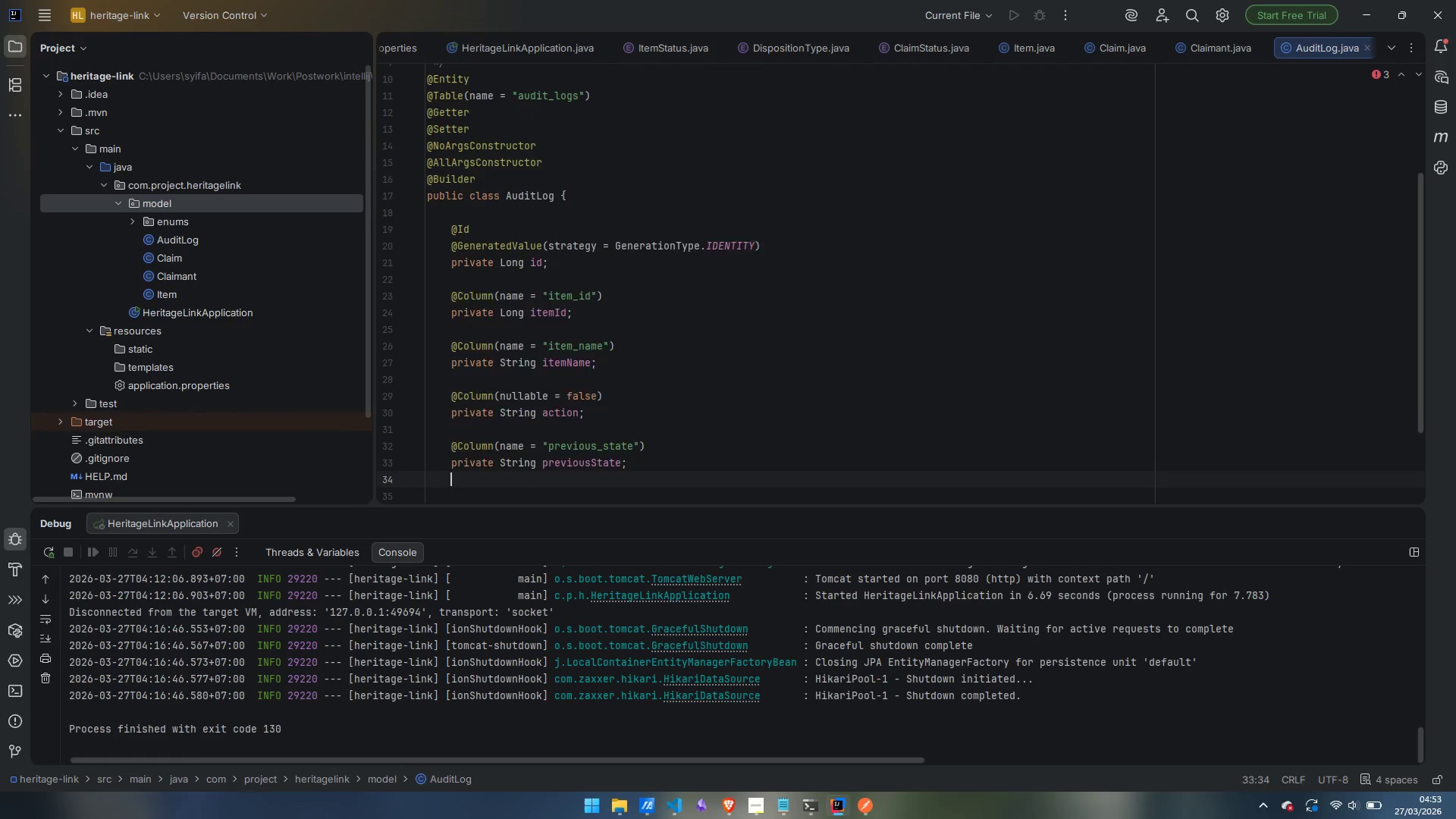 
key(Enter)
 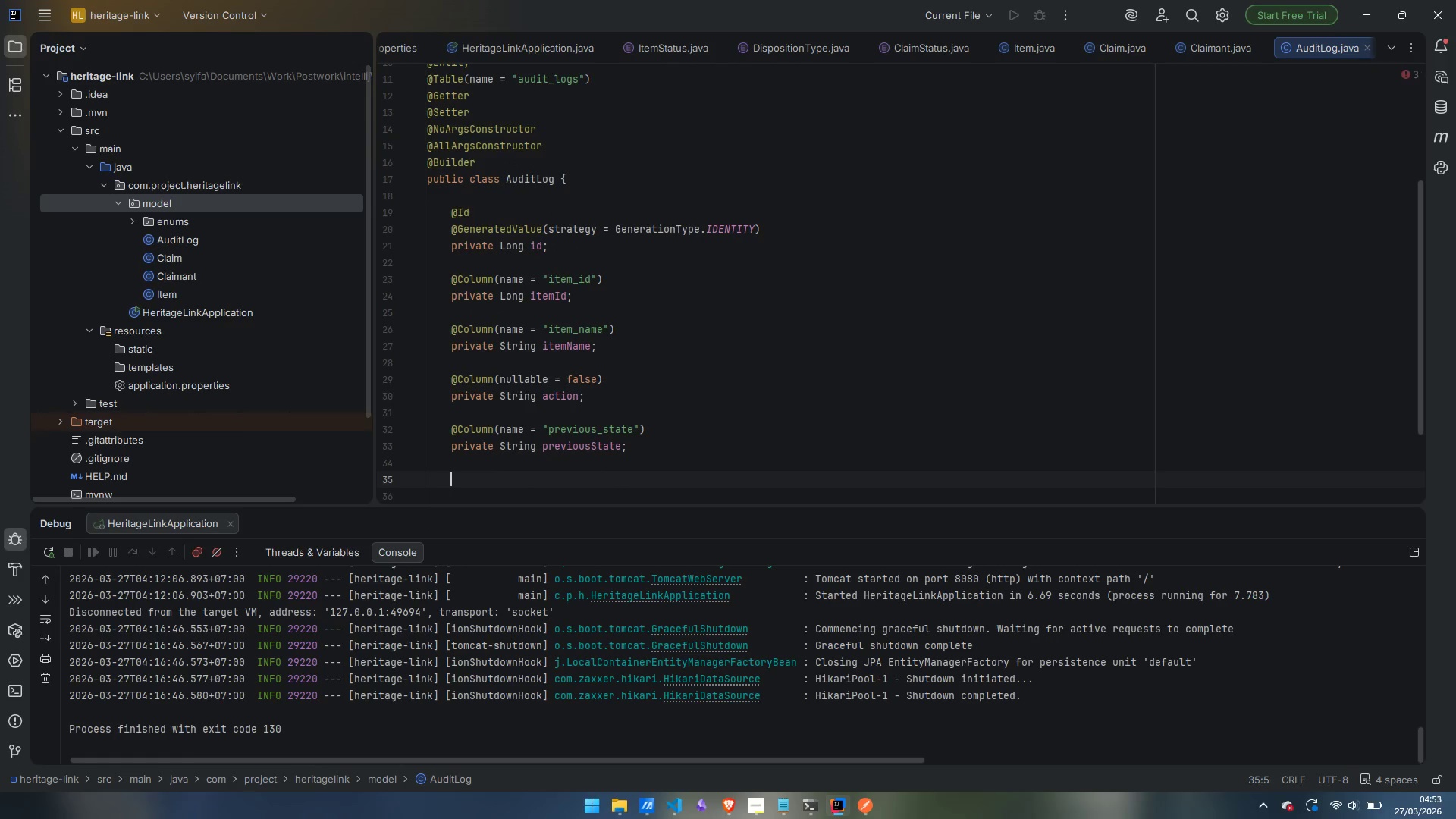 
type(@Column)
 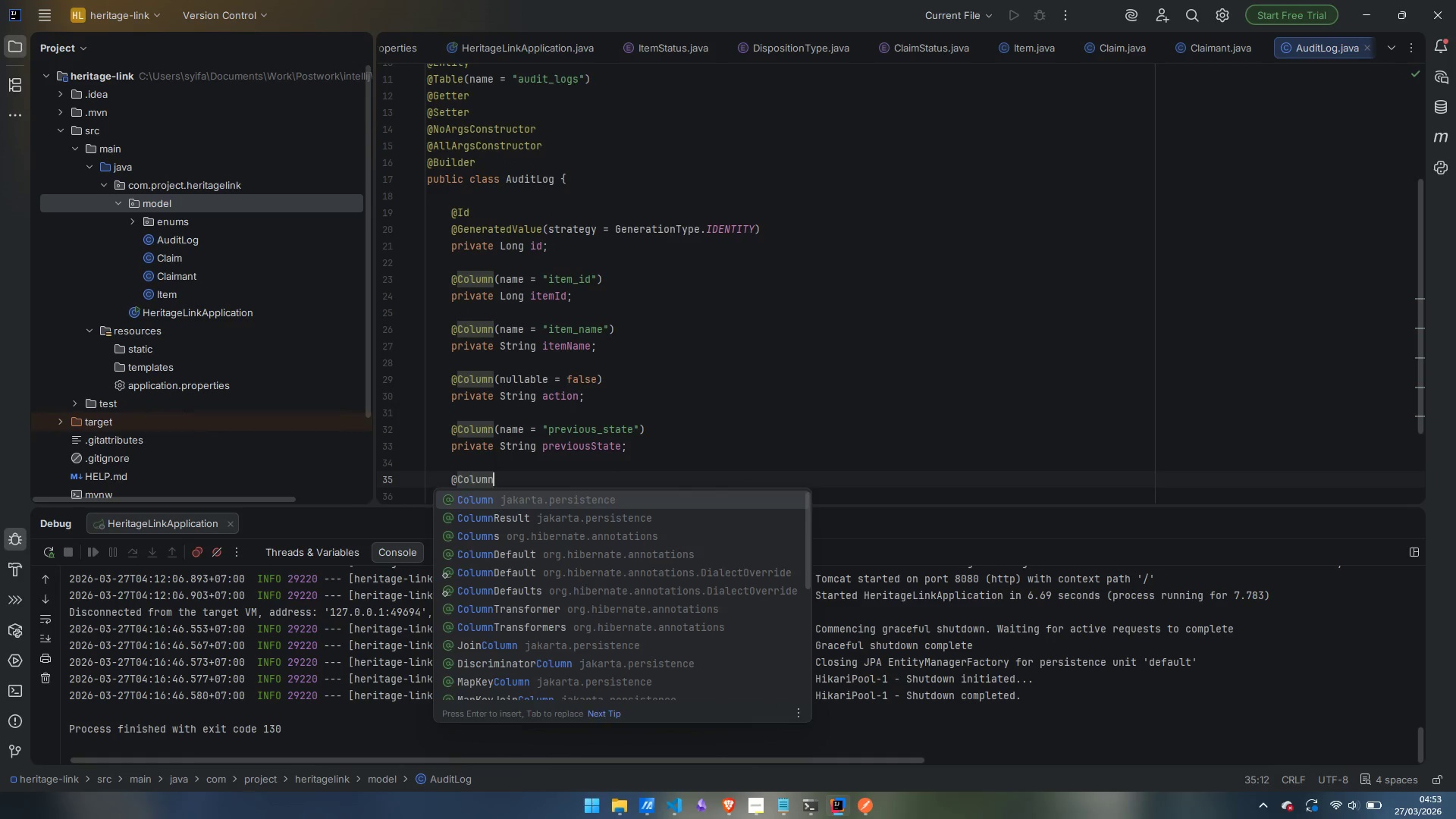 
key(Enter)
 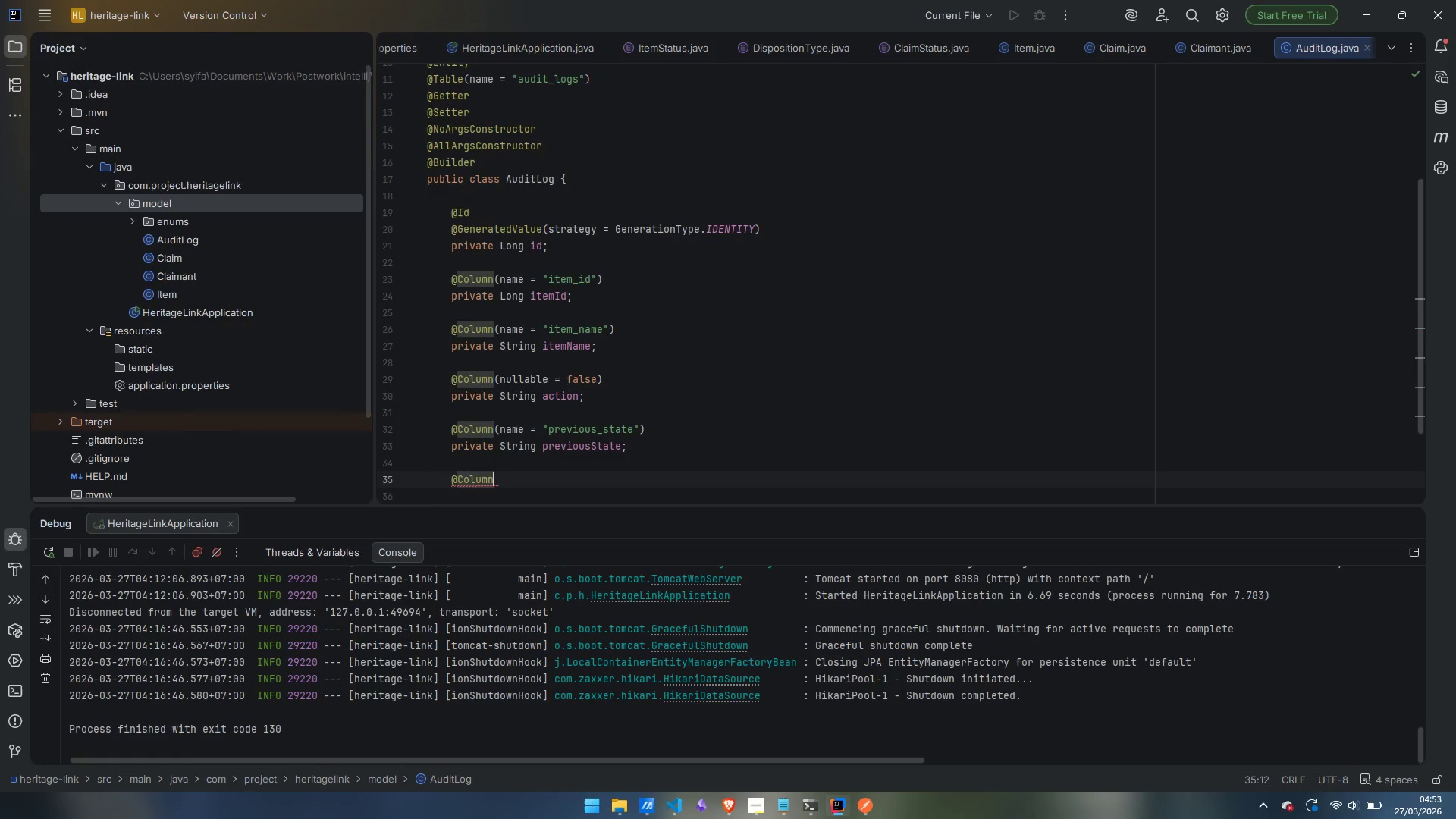 
type((name)
 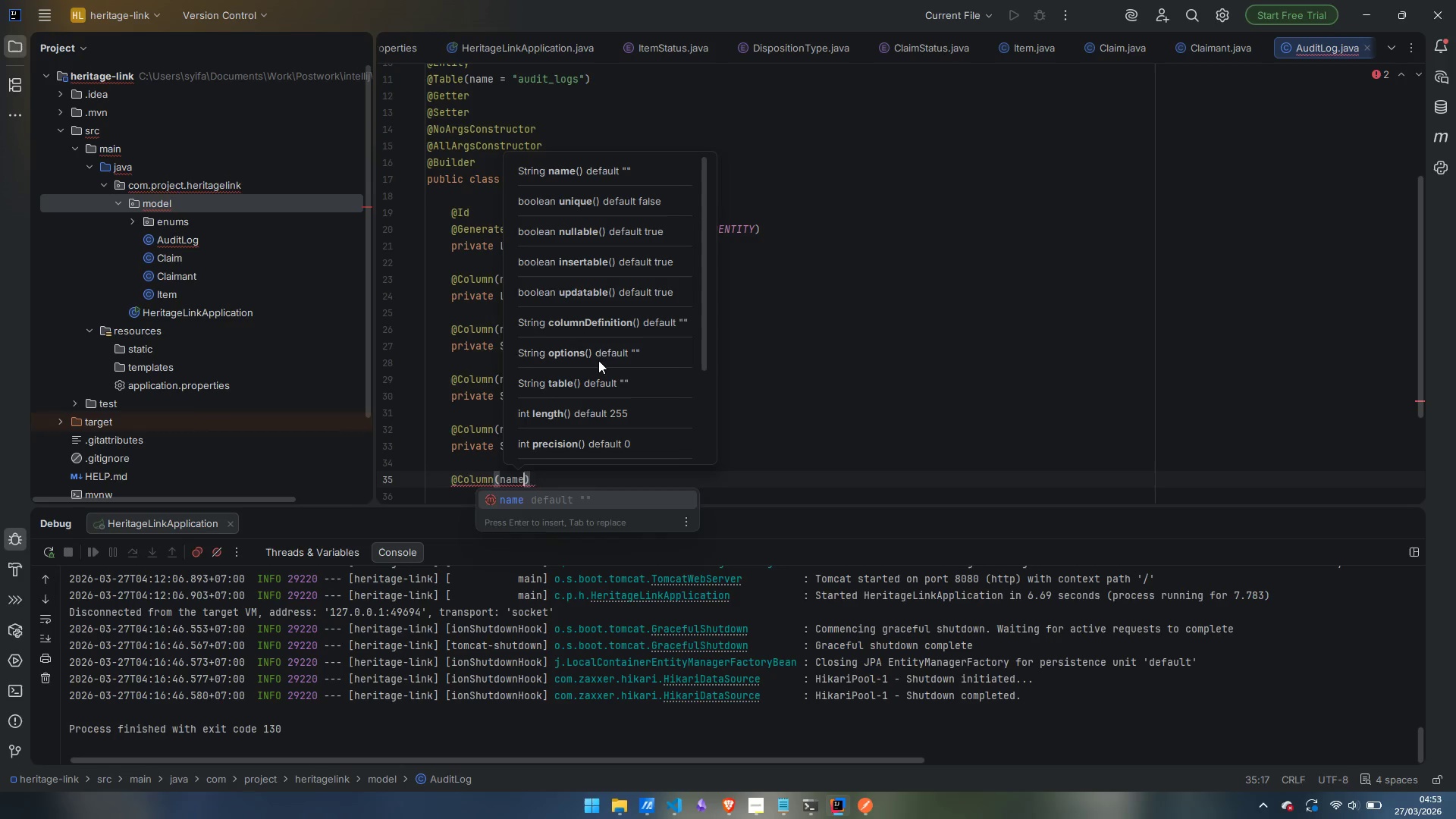 
key(Enter)
 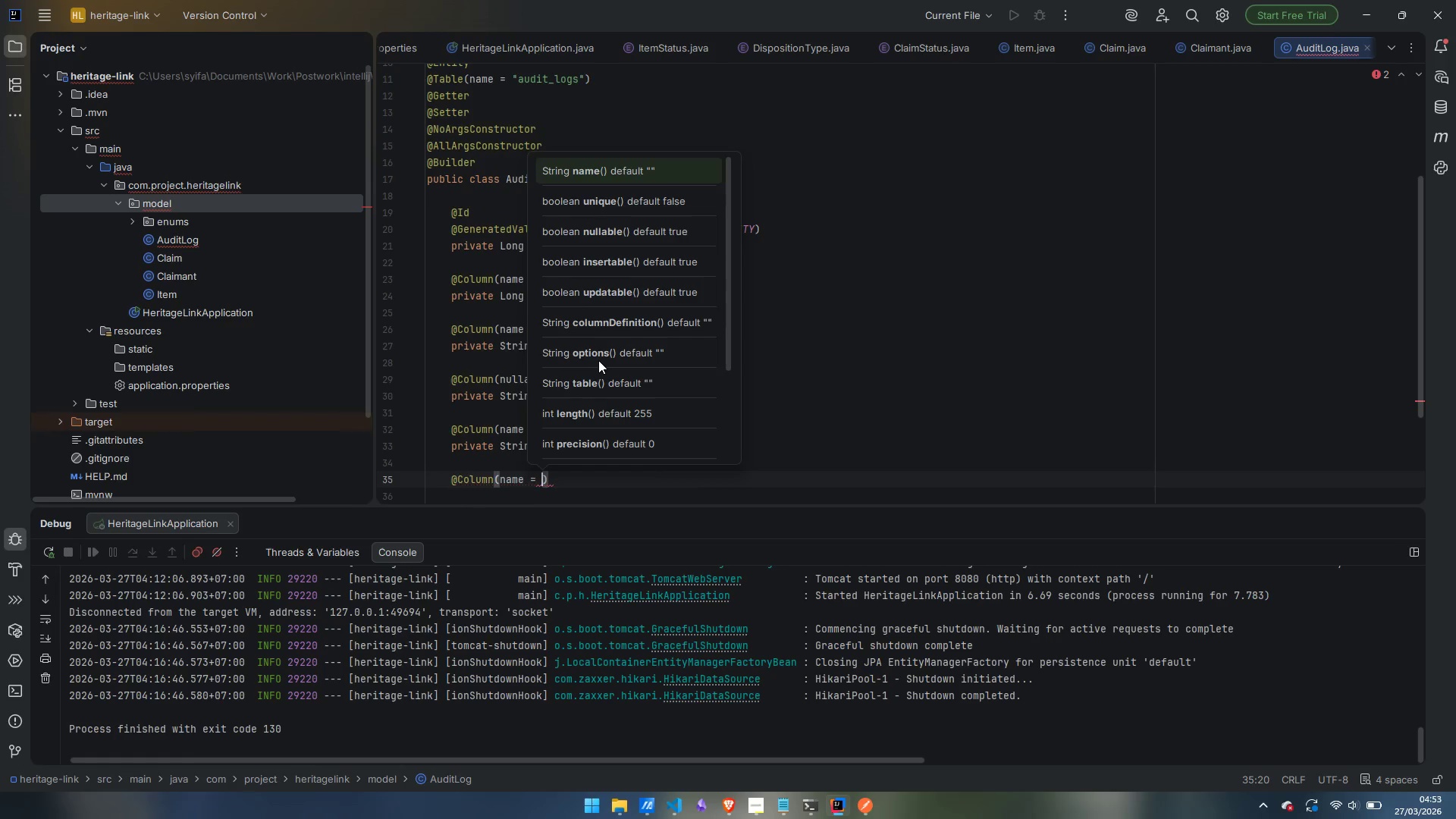 
type("new_state)
 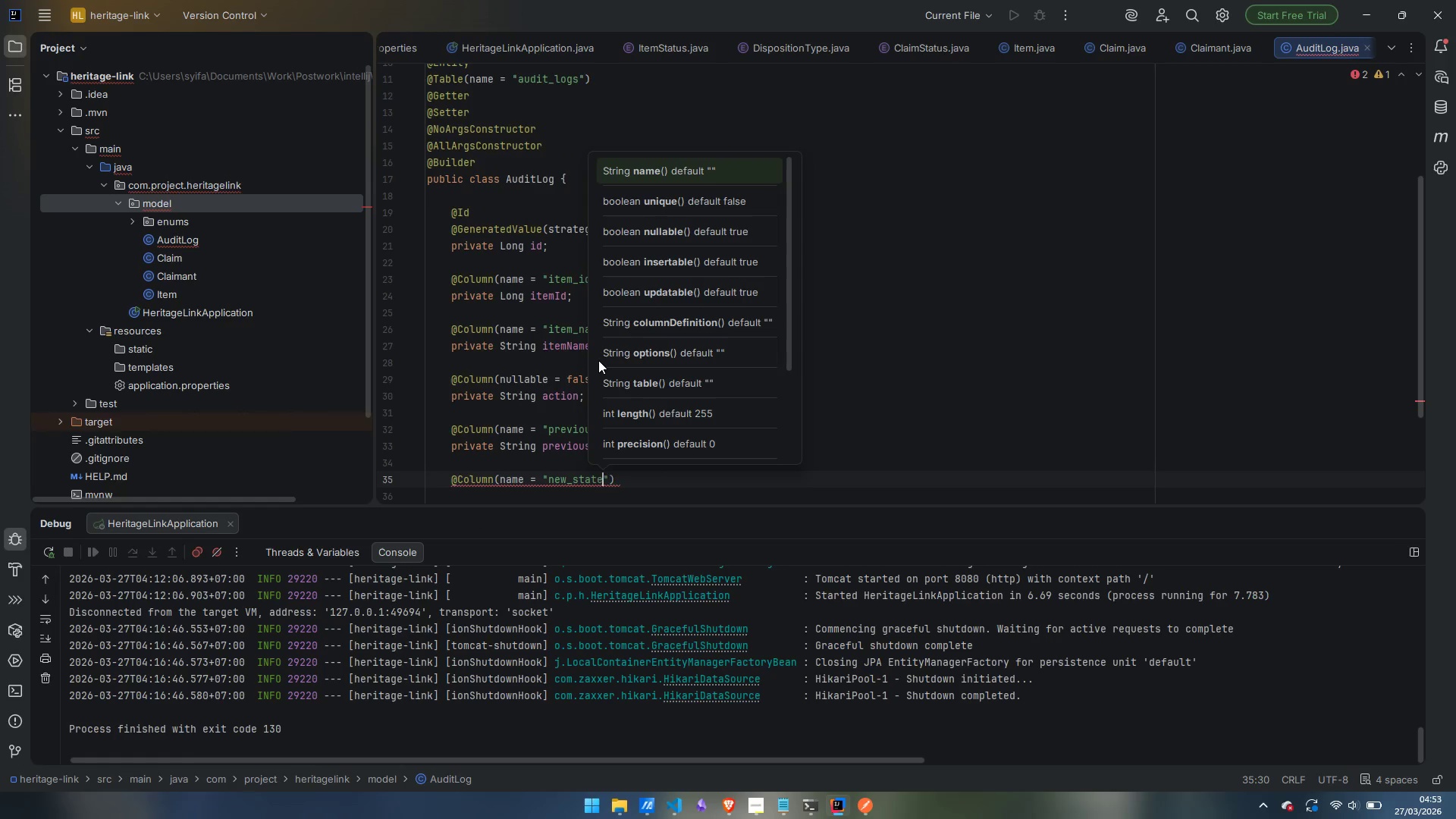 
key(ArrowRight)
 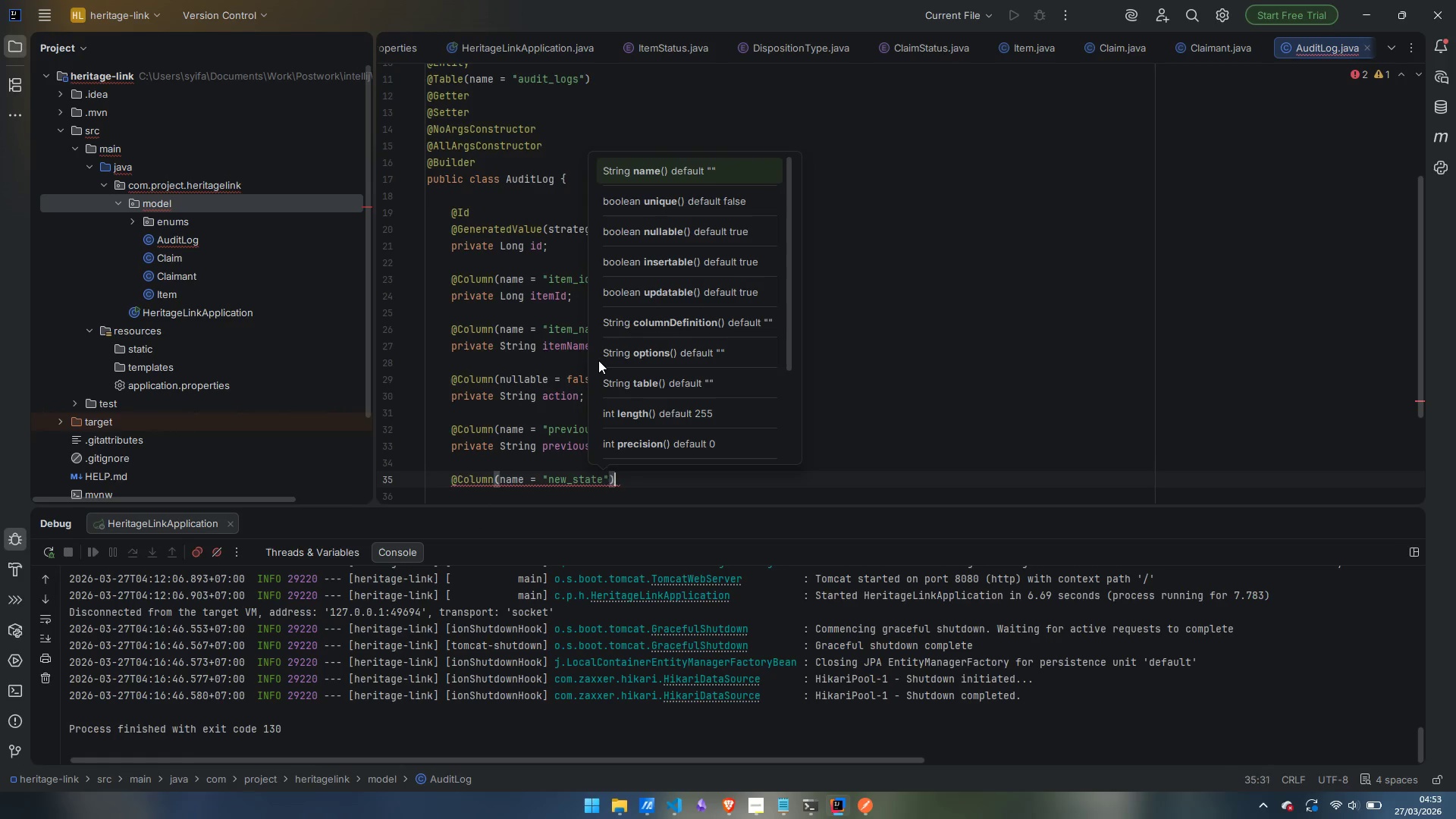 
key(ArrowRight)
 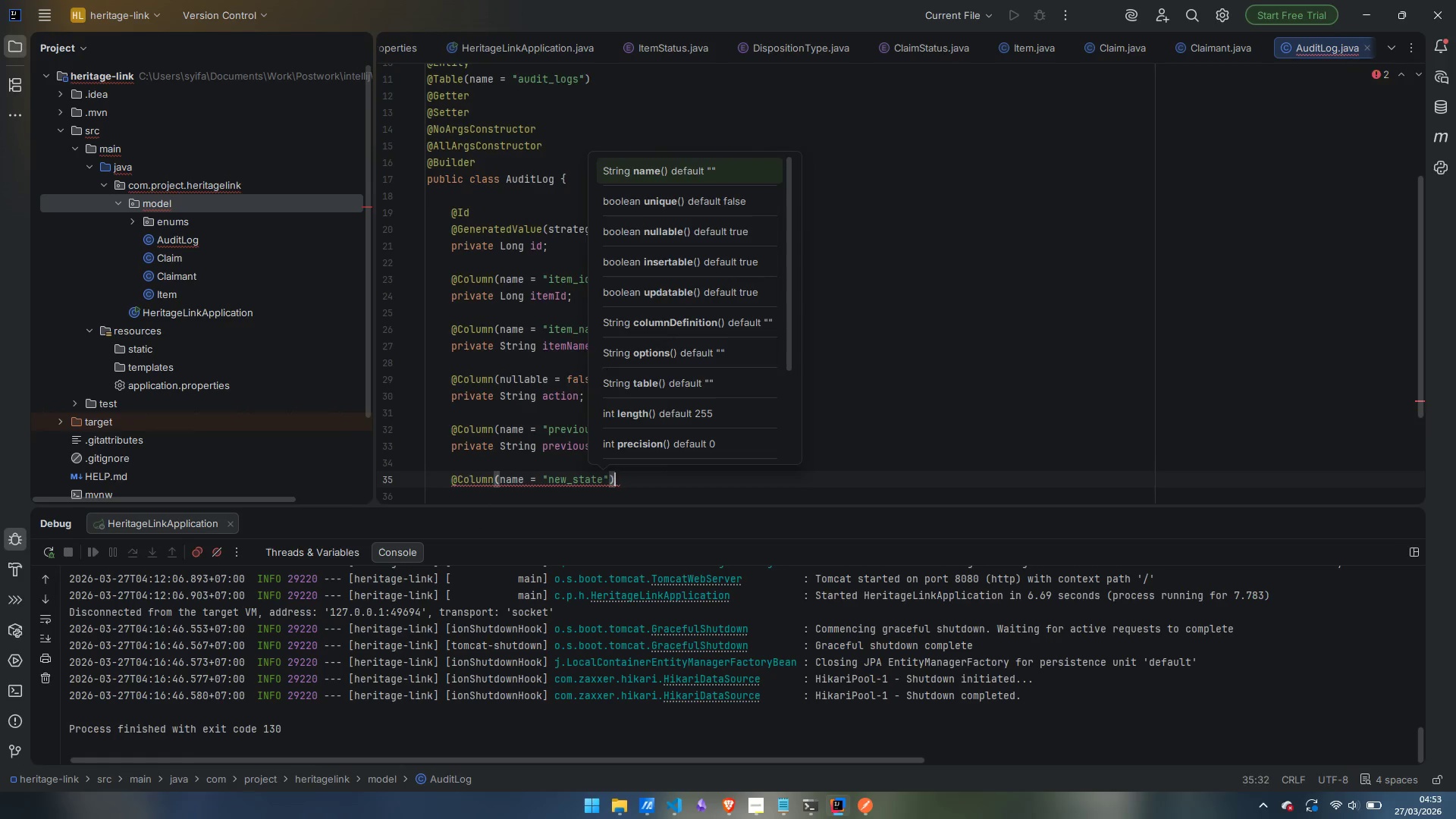 
key(Enter)
 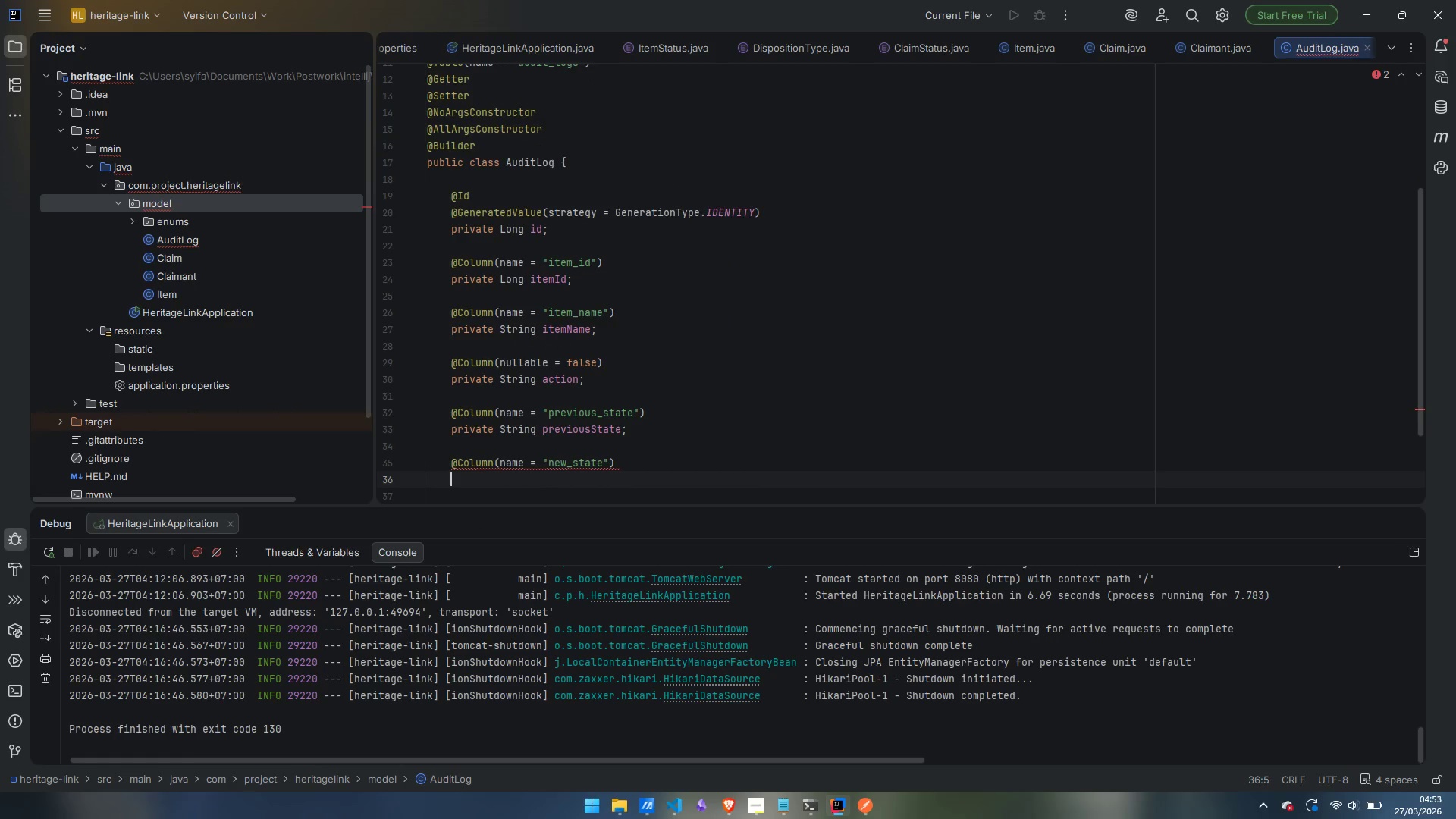 
type(private String newState;)
 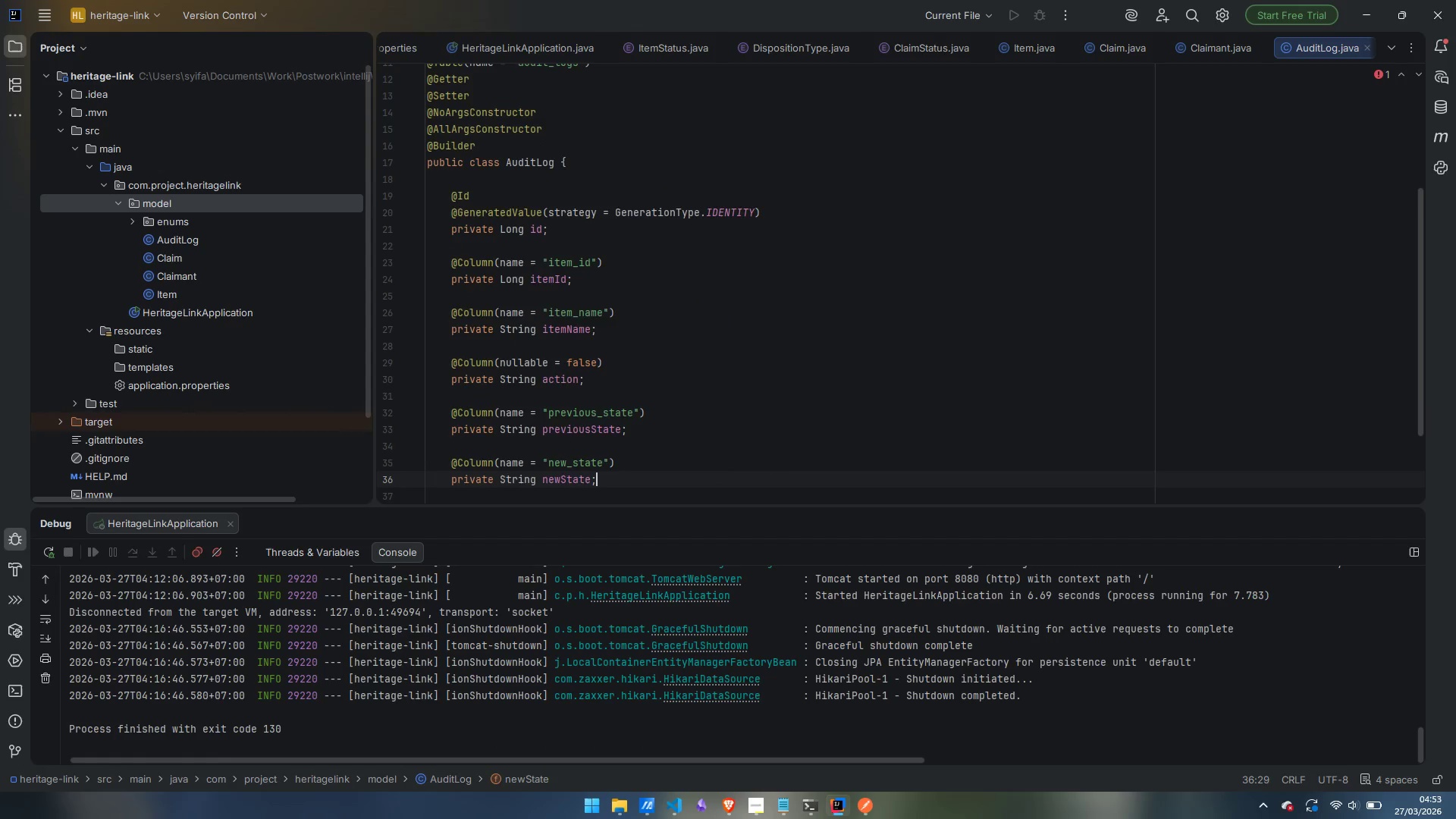 
key(Enter)
 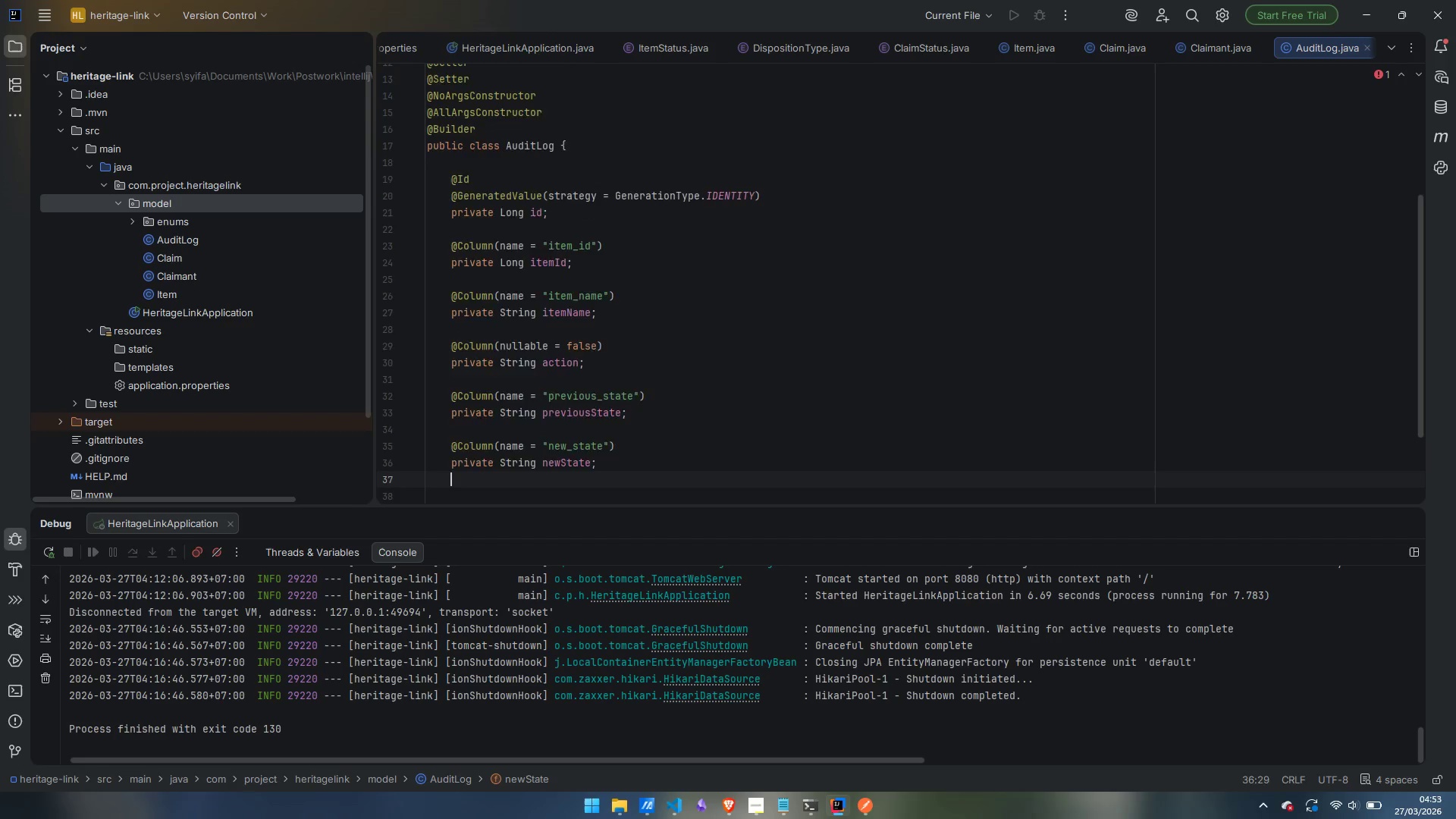 
key(Enter)
 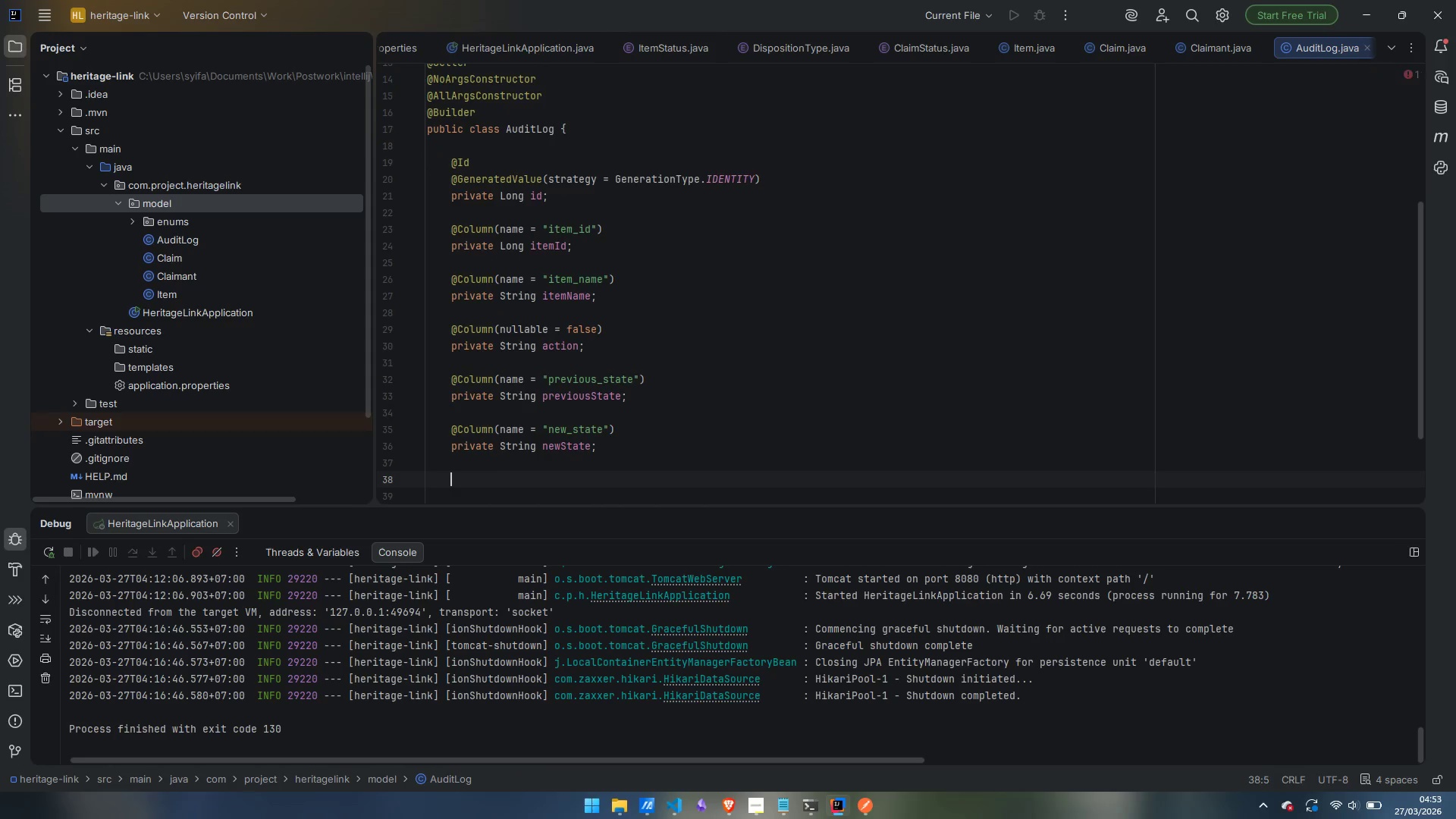 
type(@Column)
 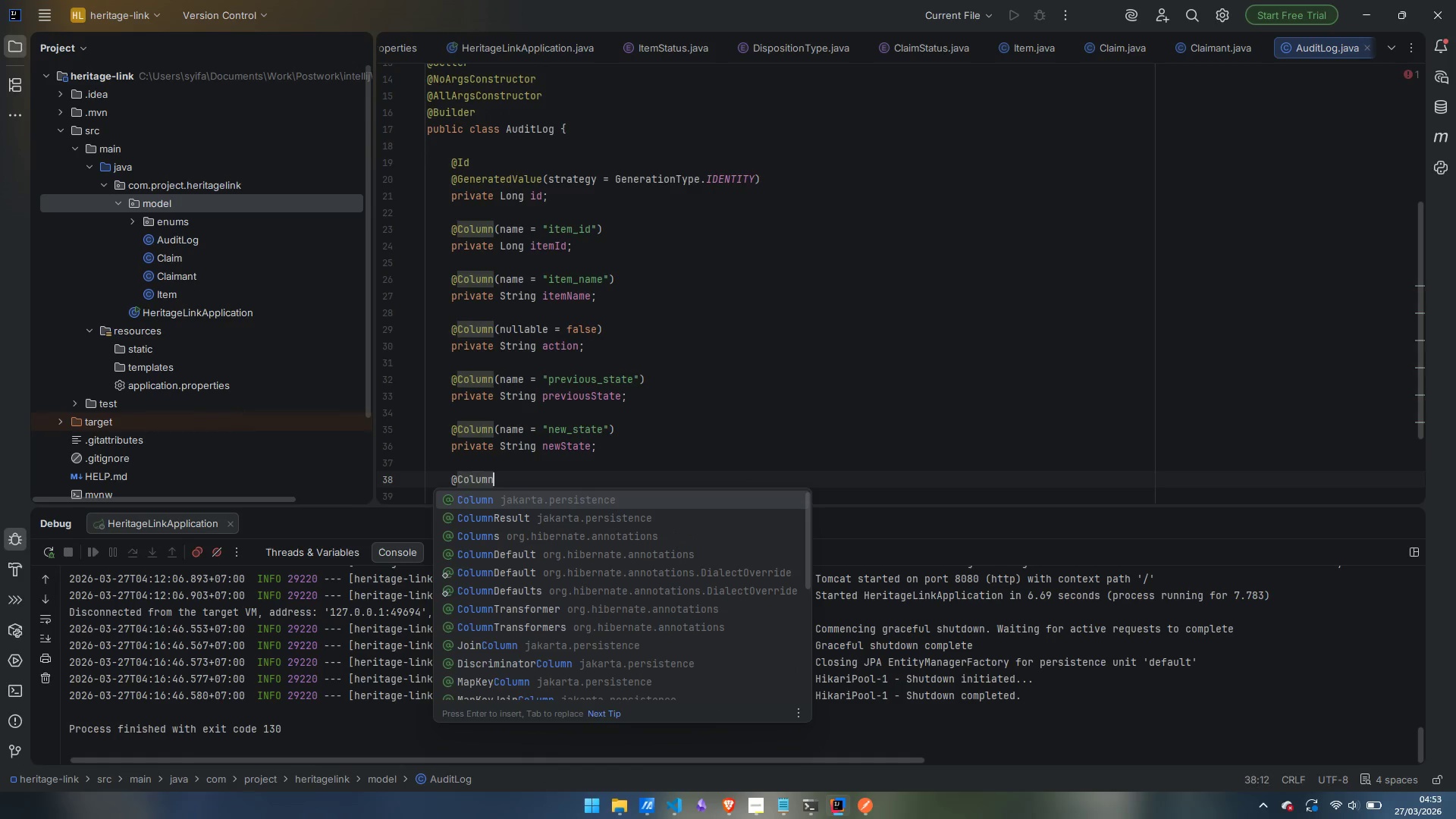 
key(Enter)
 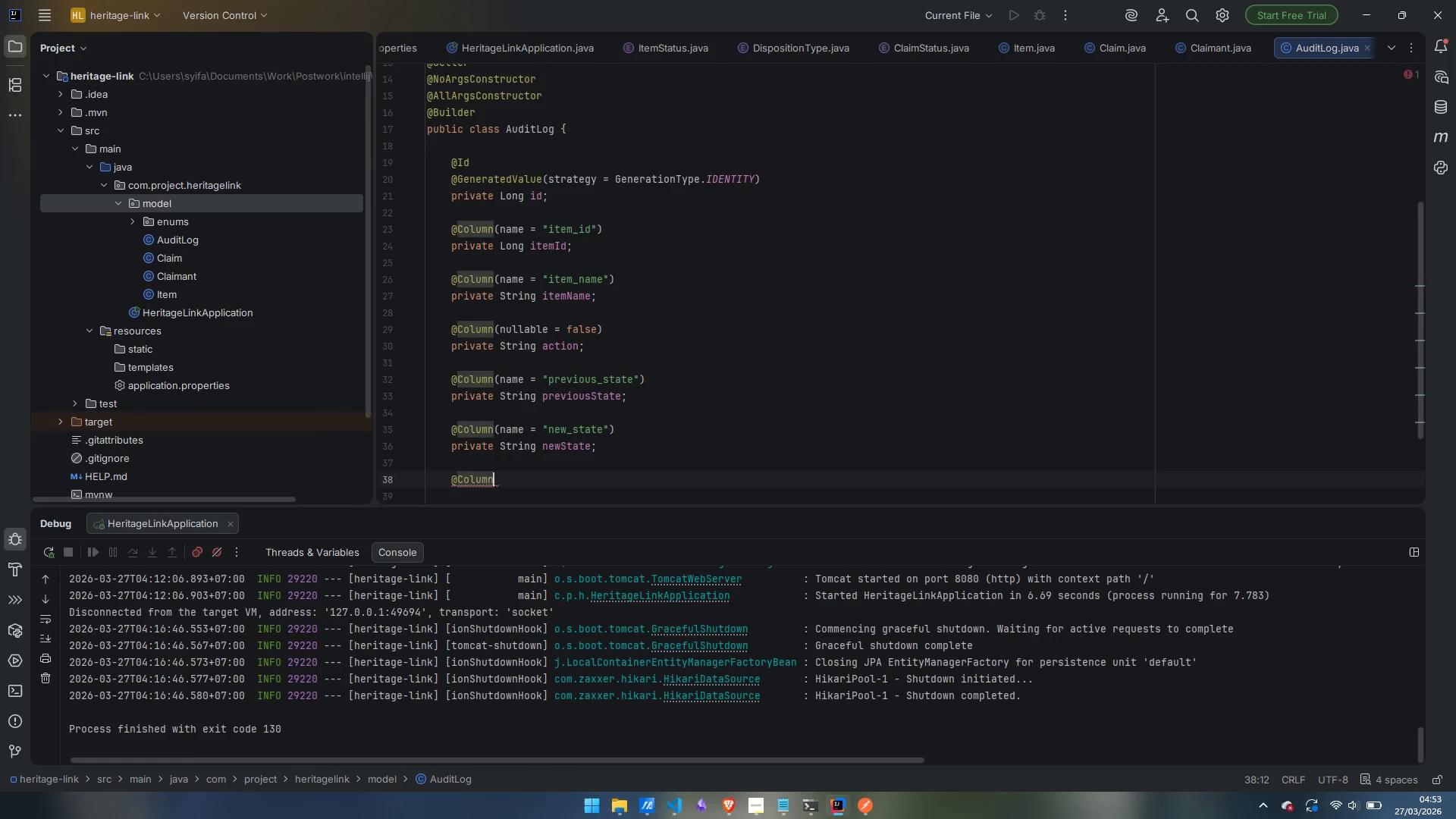 
type((cl)
key(Backspace)
type(olumnDefinition = "TEXT)
 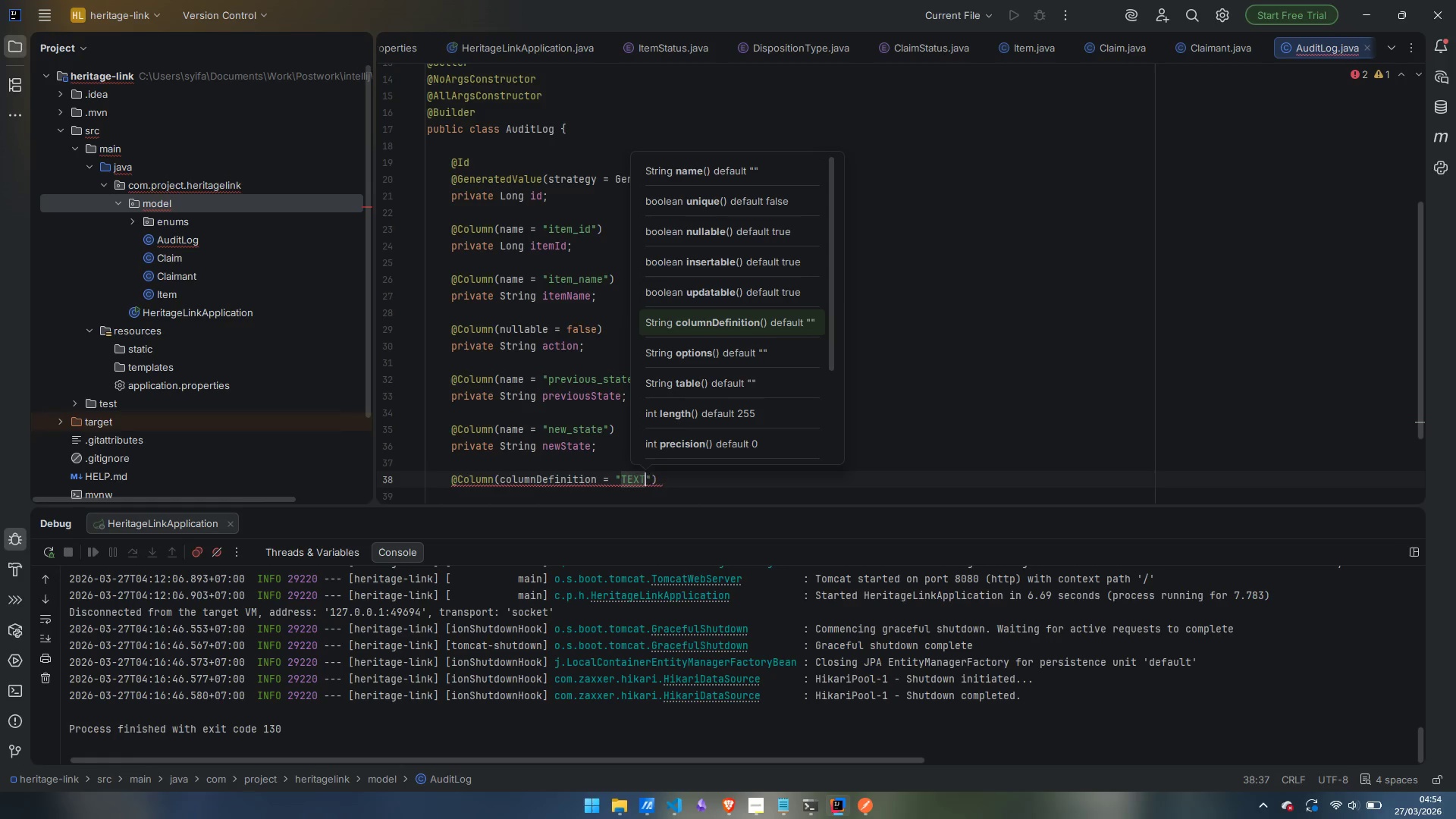 
 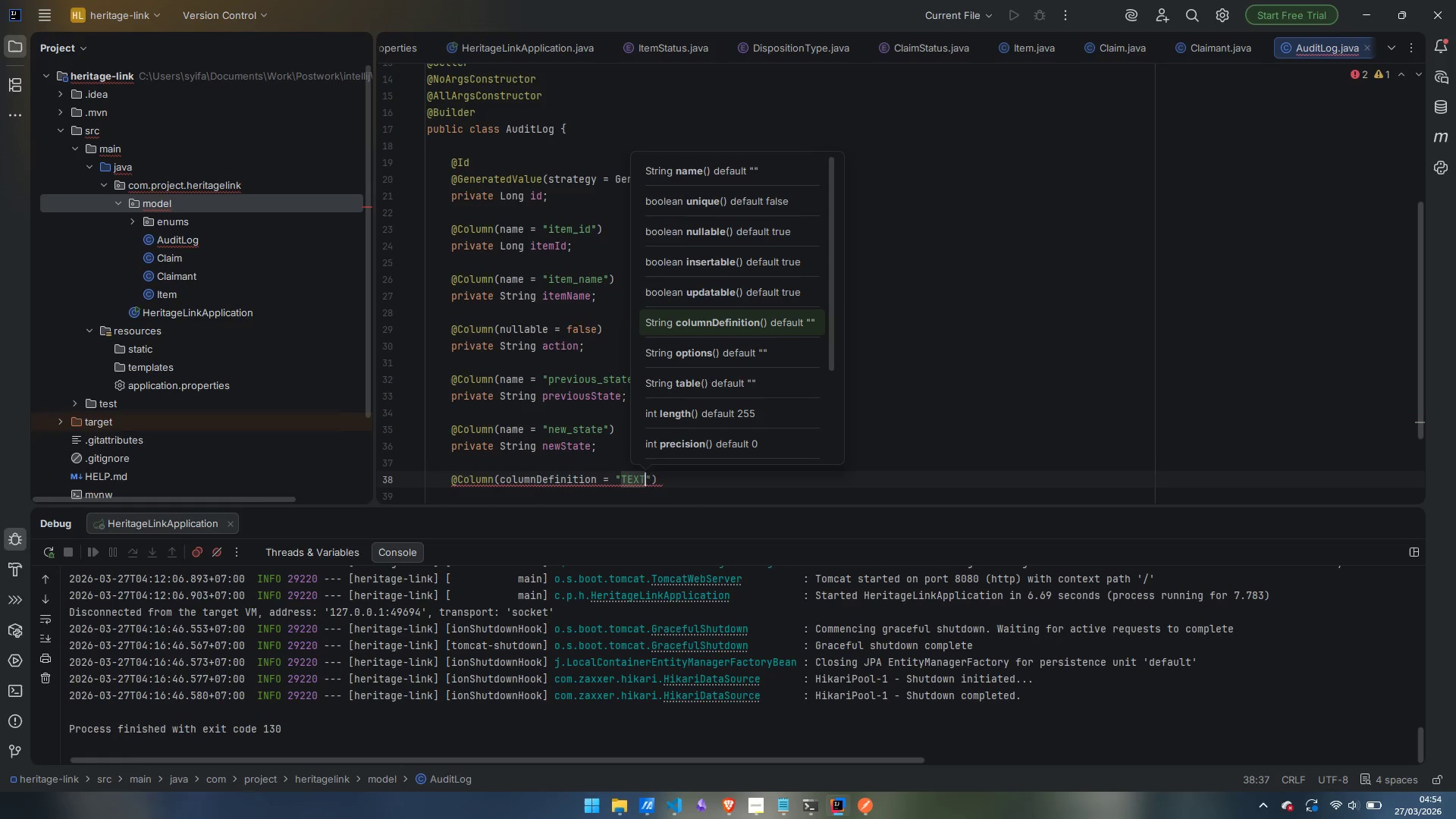 
key(ArrowRight)
 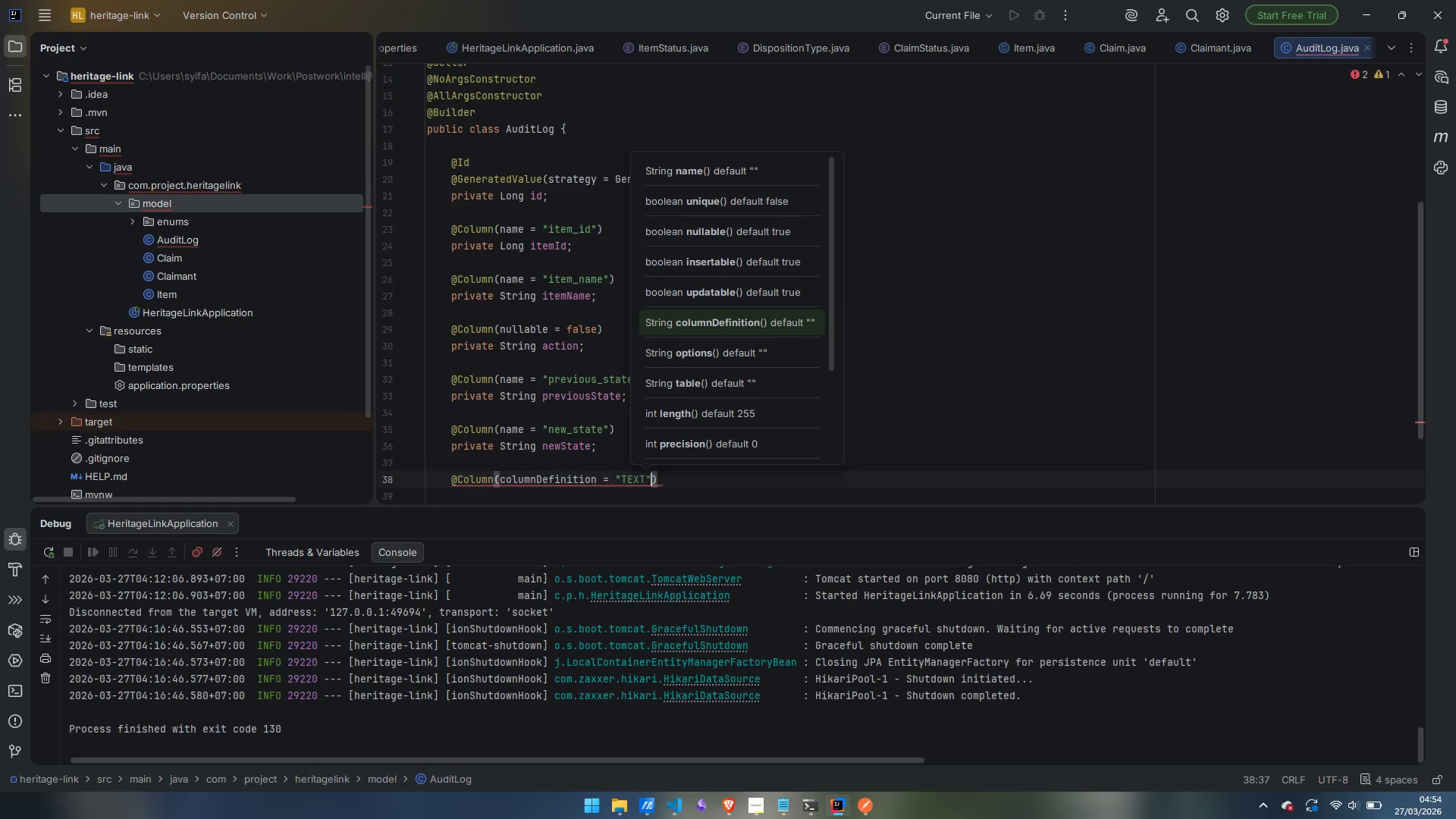 
key(ArrowRight)
 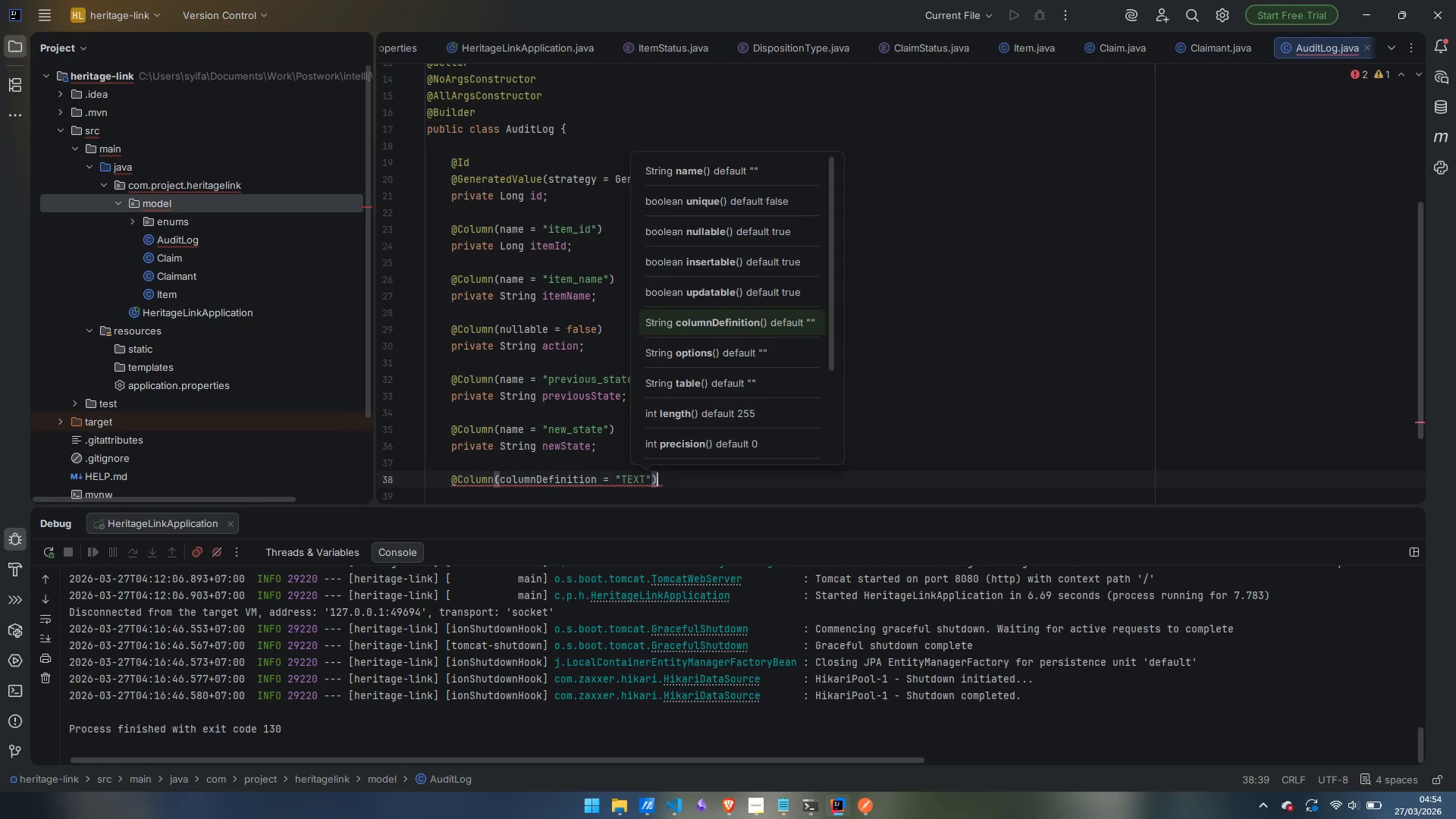 
key(Enter)
 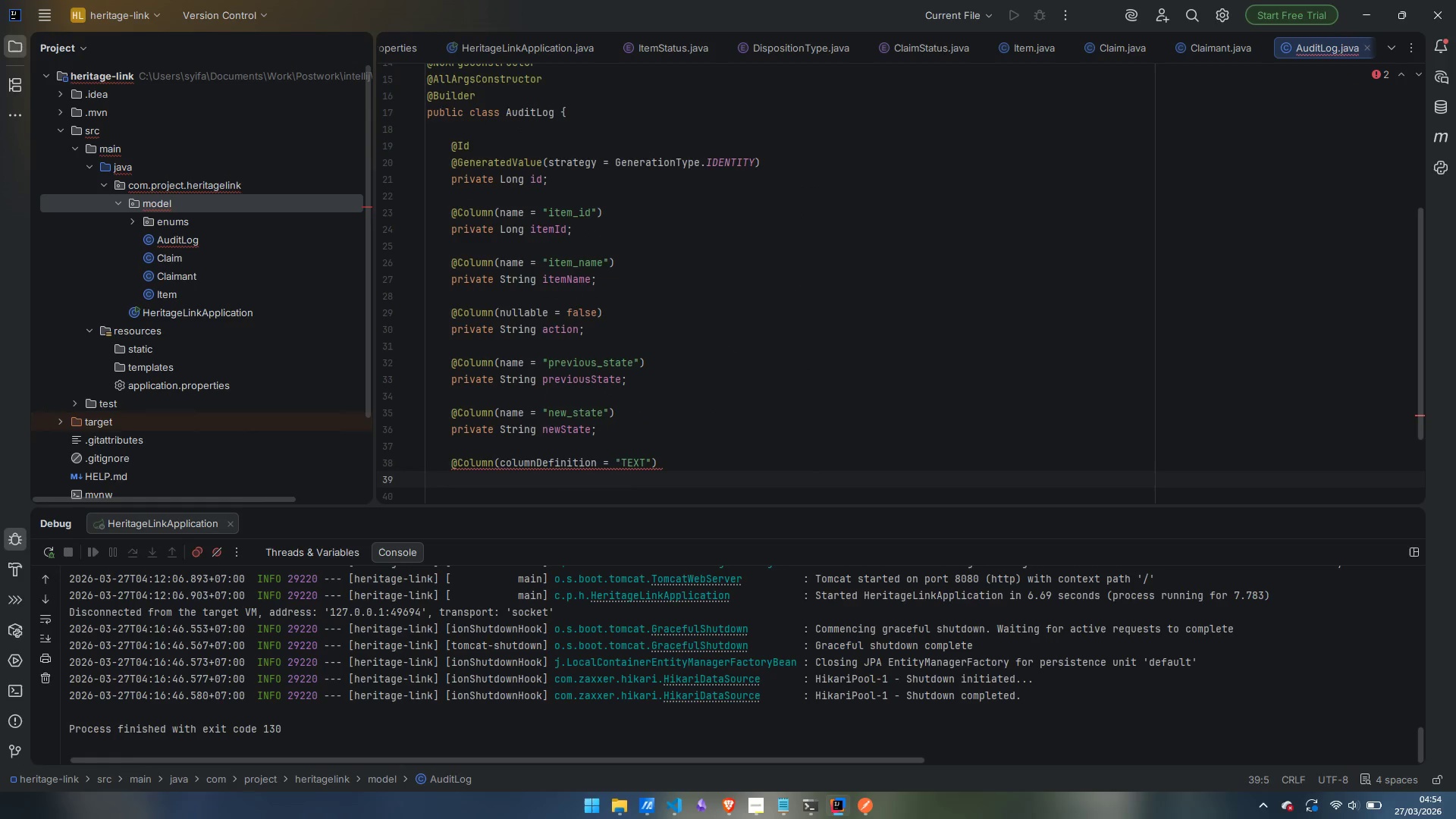 
type(privacte)
key(Backspace)
key(Backspace)
key(Backspace)
type(te String details;l)
key(Backspace)
 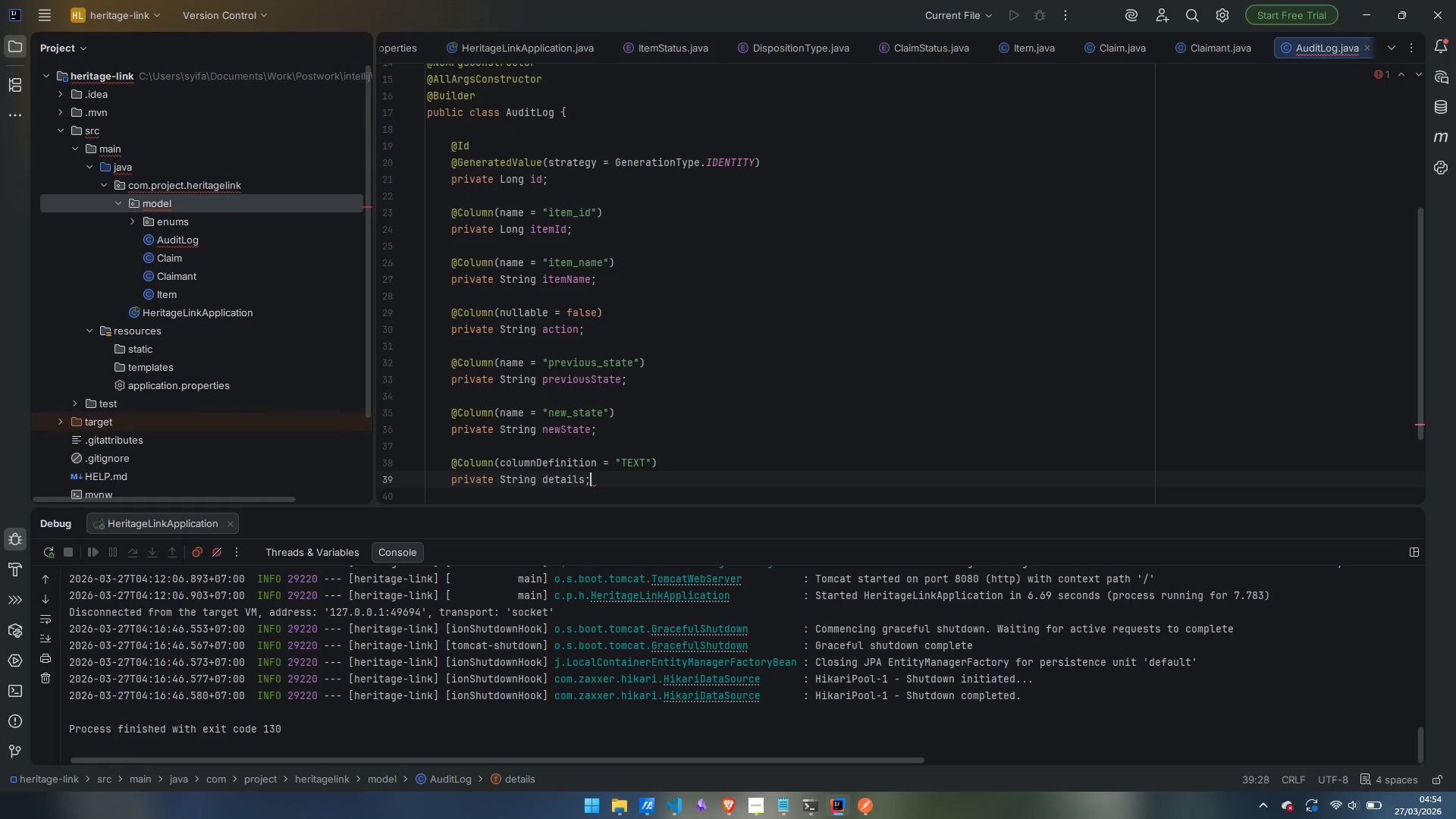 
key(Enter)
 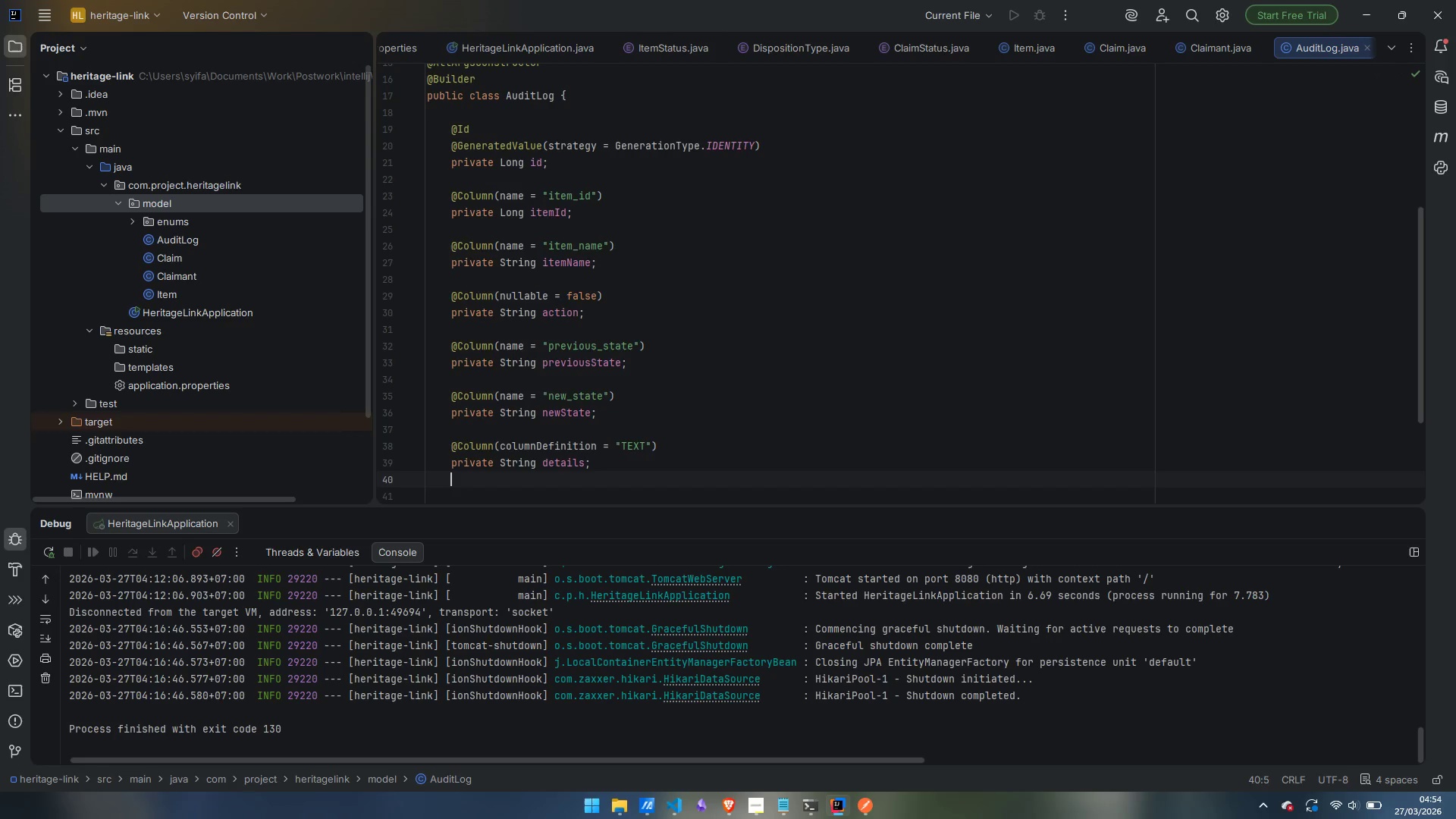 
key(Enter)
 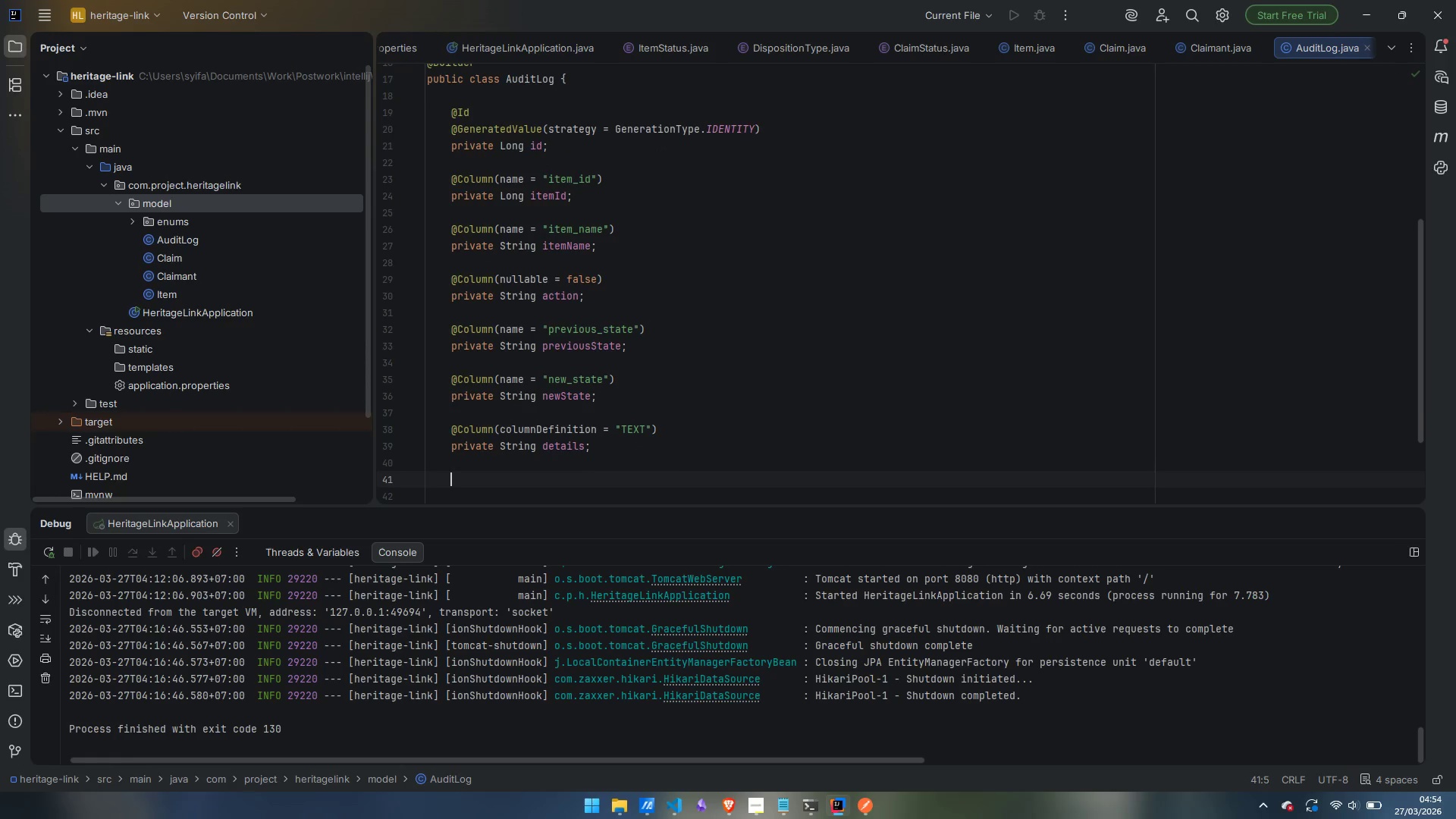 
type(@Column)
 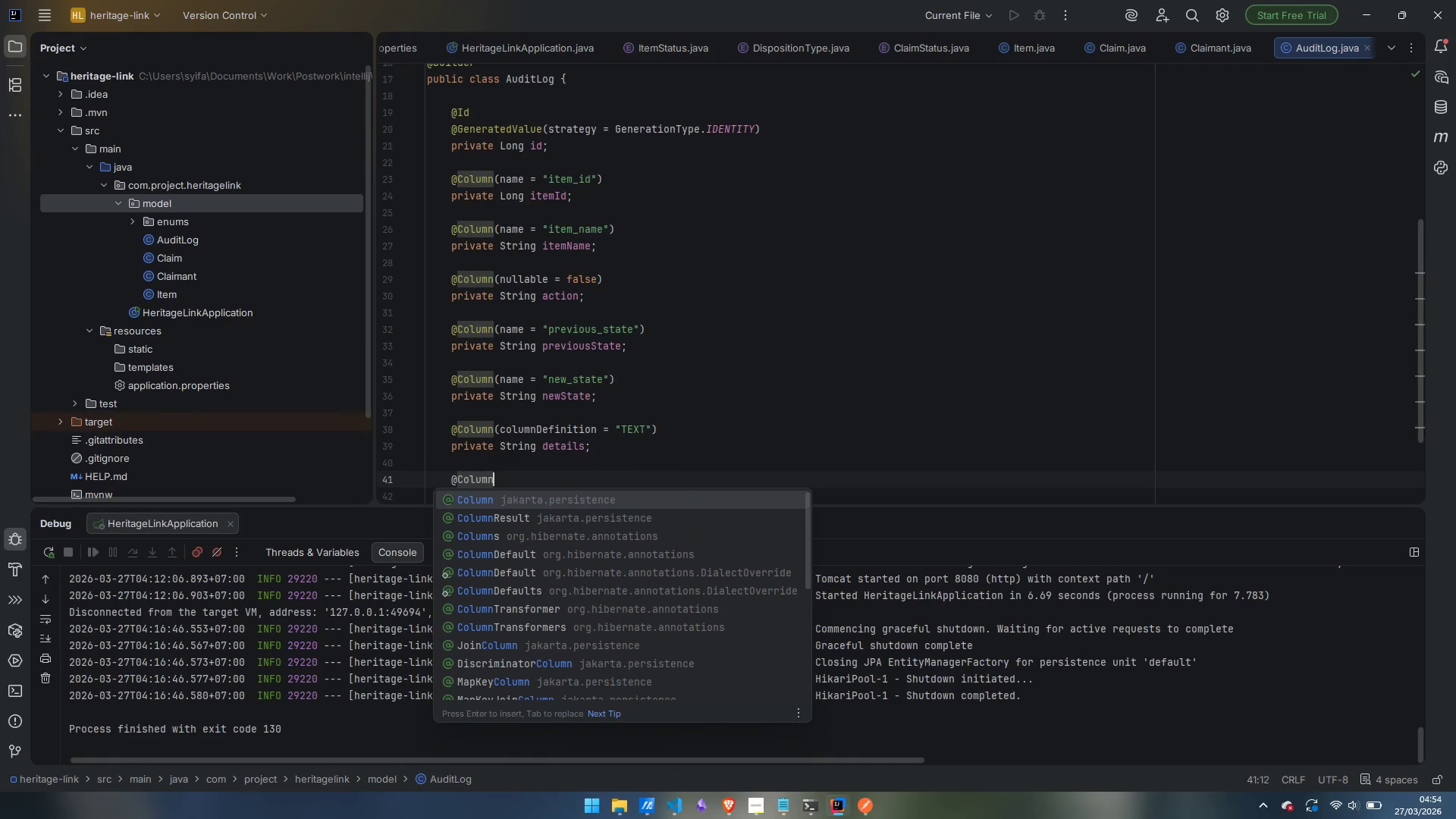 
key(Enter)
 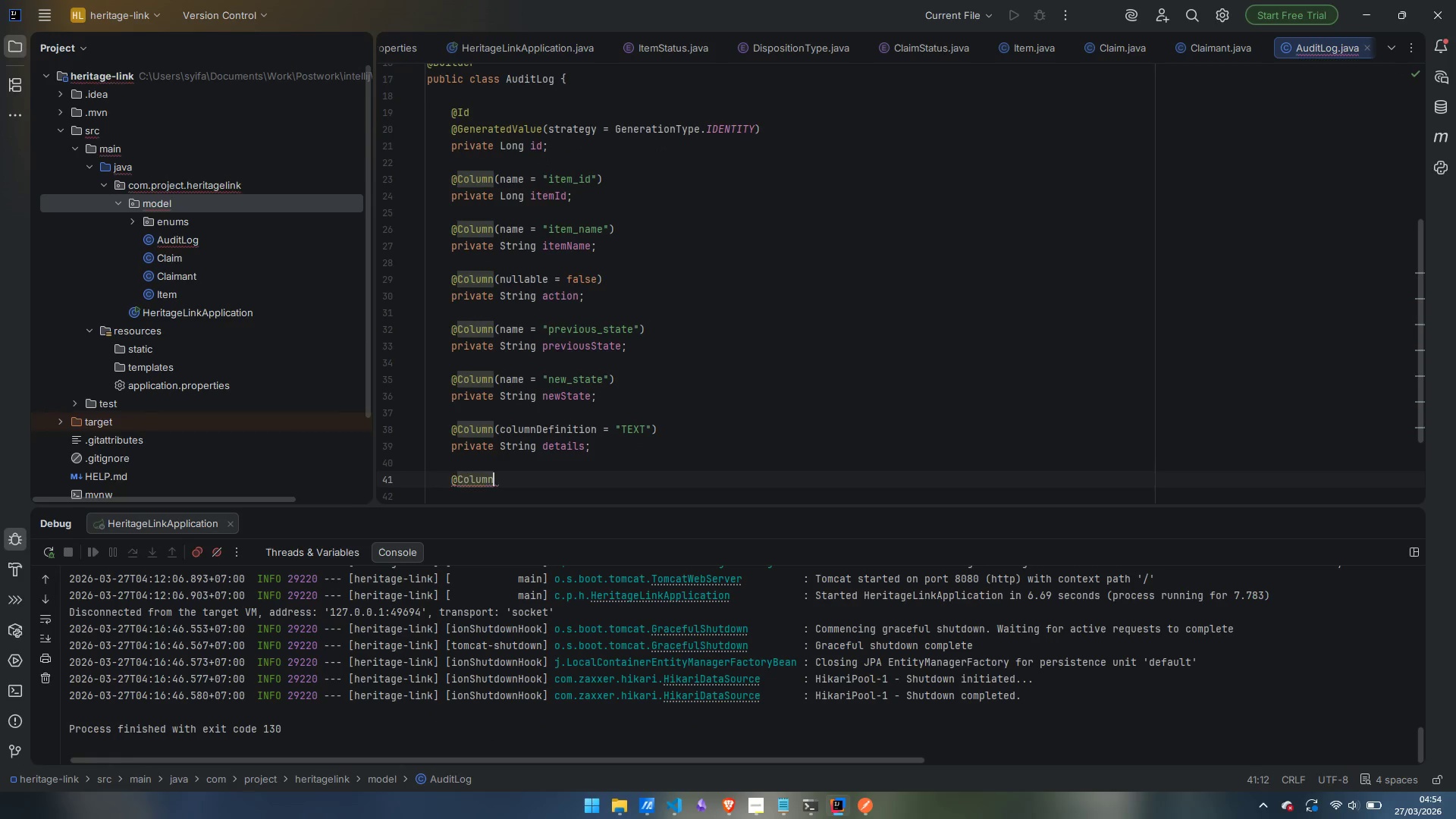 
type((name)
 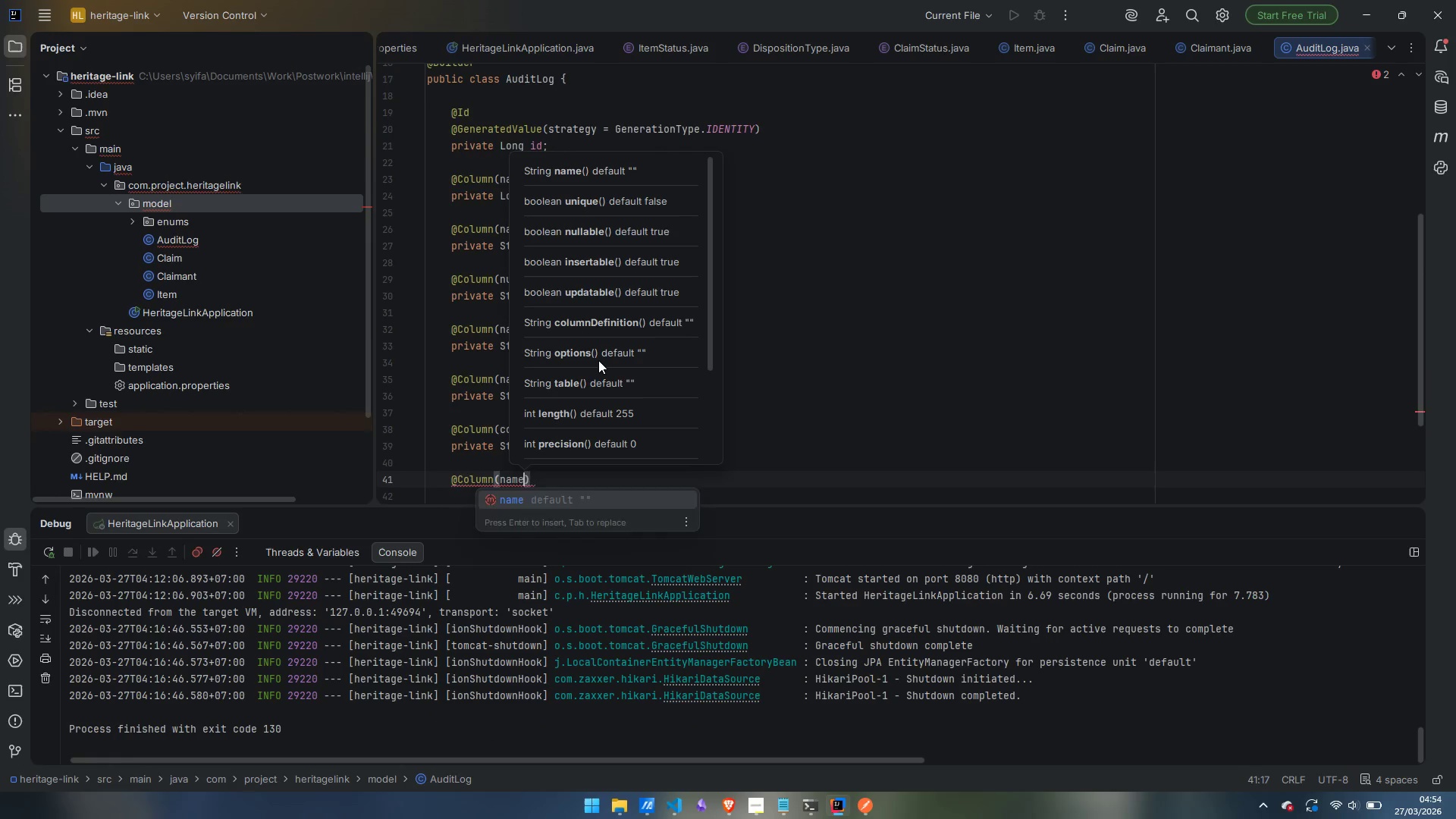 
key(Enter)
 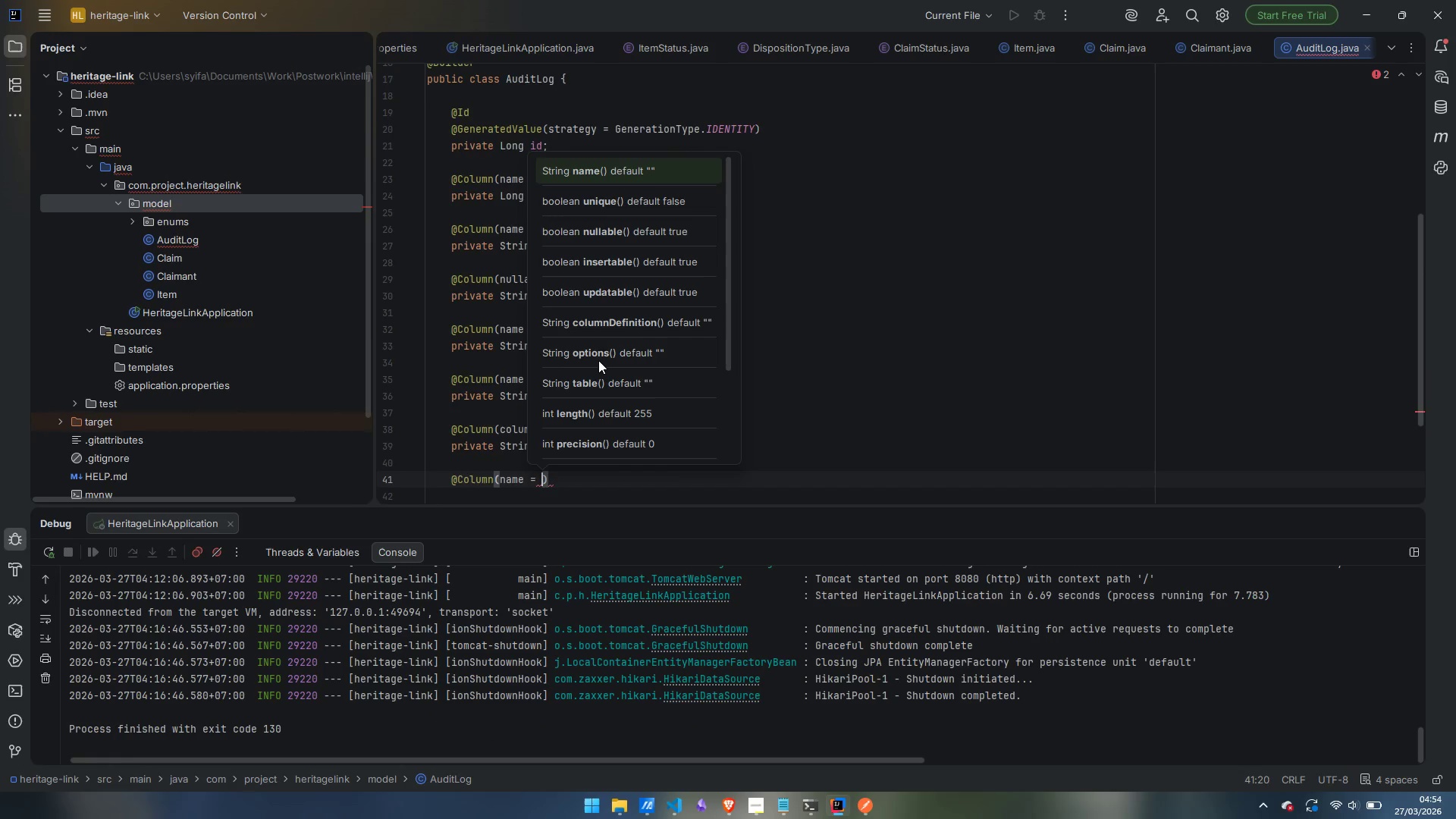 
type(:)
key(Backspace)
type("performed_by)
 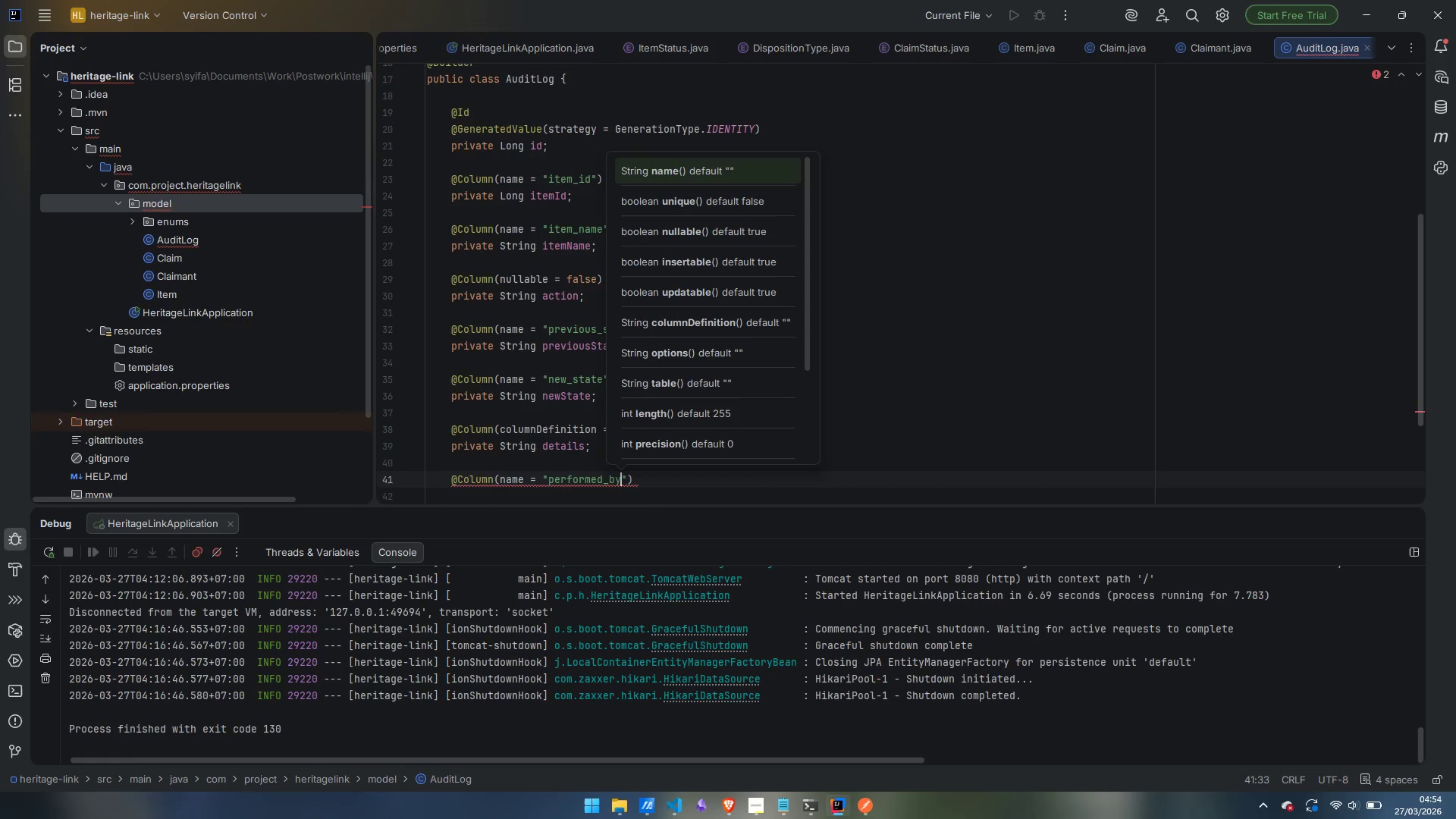 
key(ArrowRight)
 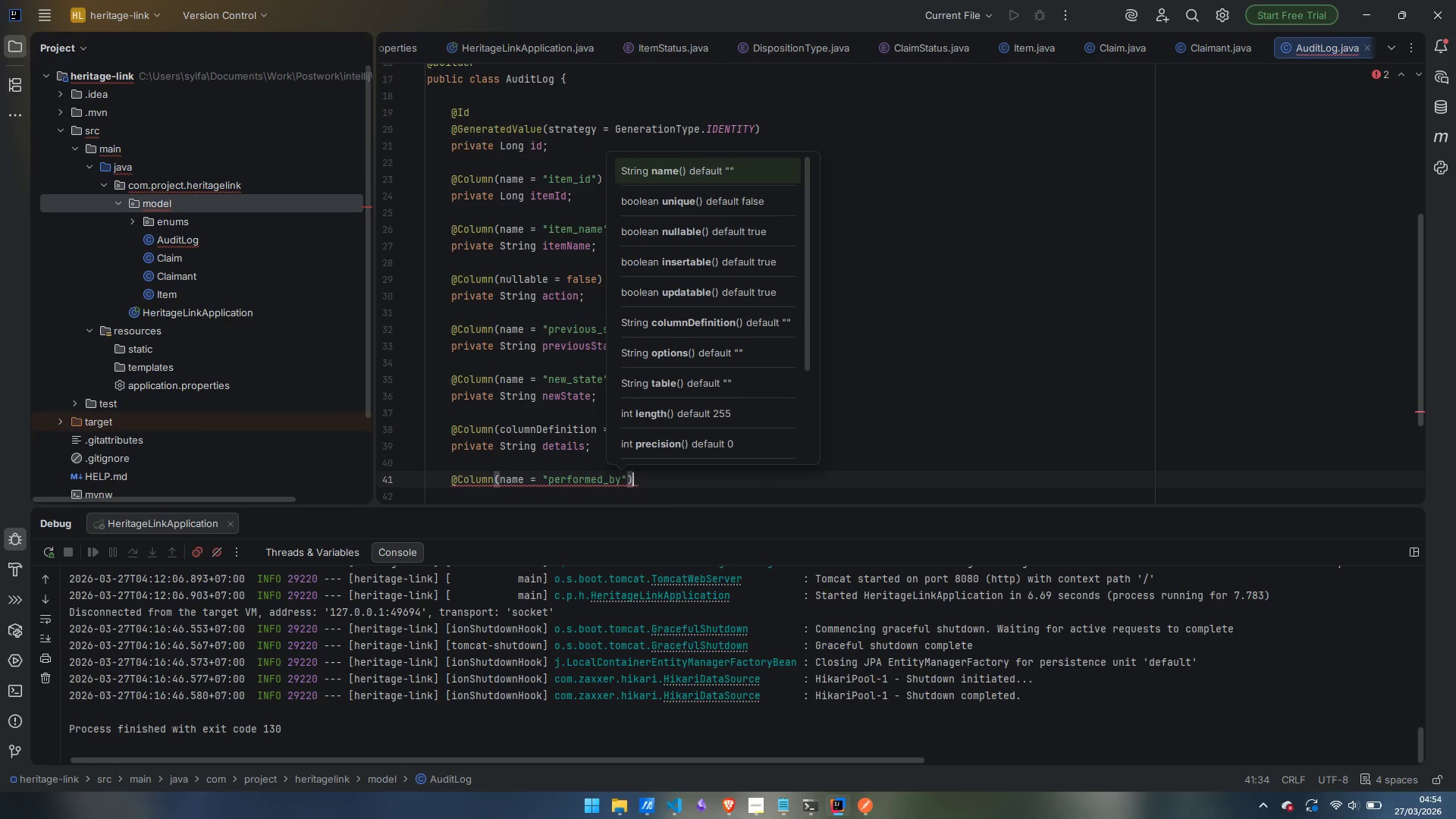 
key(ArrowRight)
 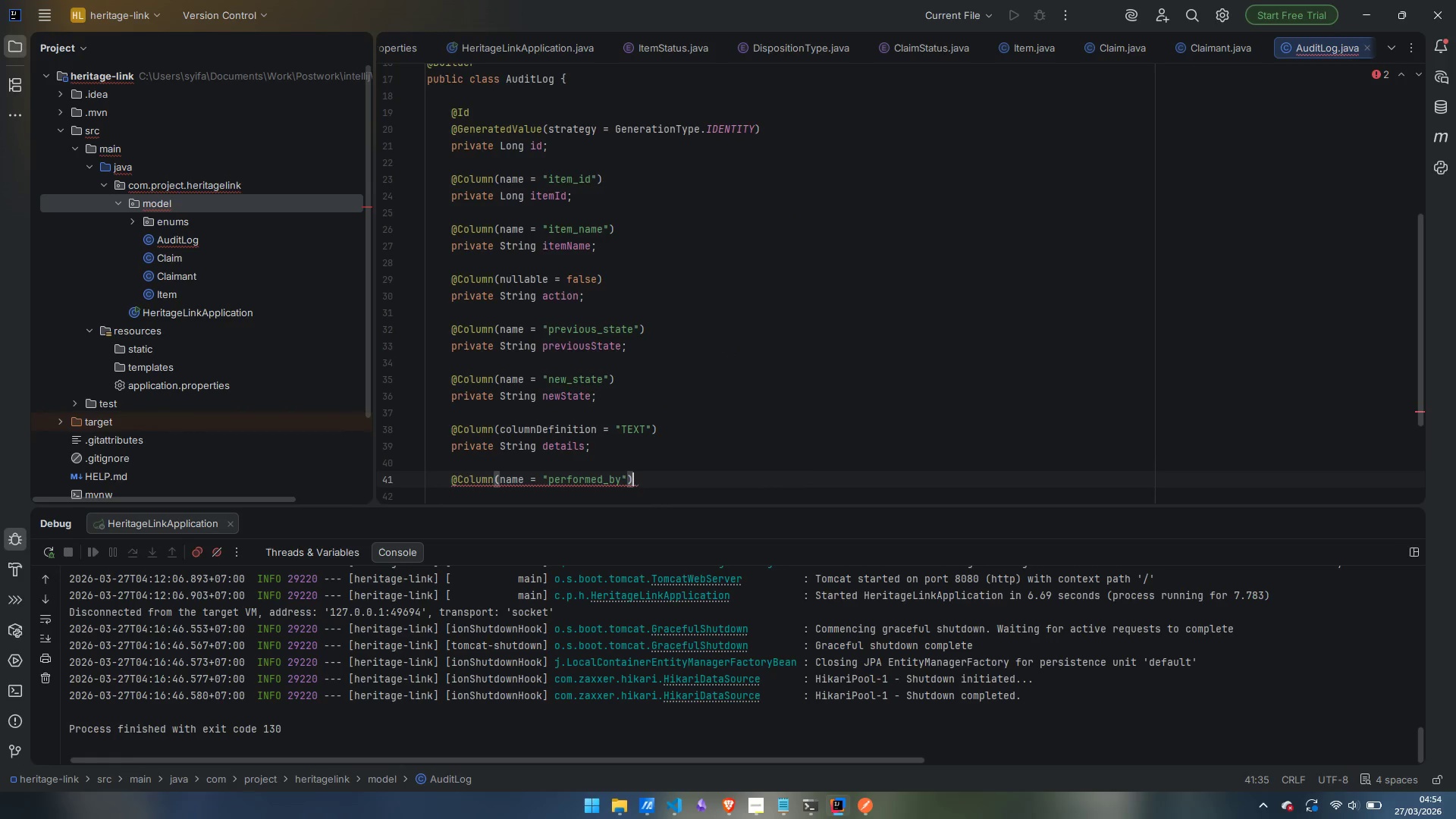 
key(Enter)
 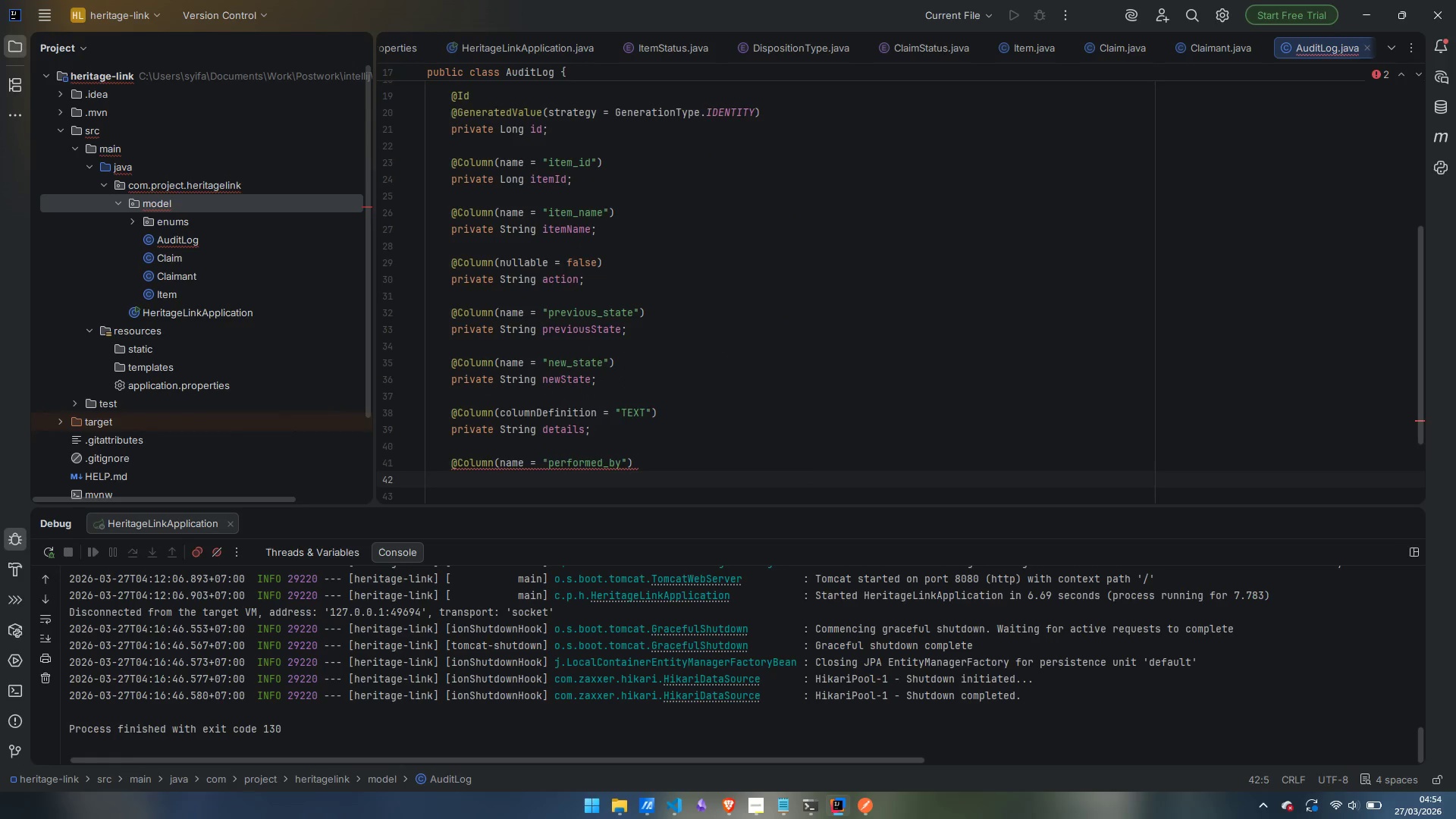 
type(@D)
key(Backspace)
type(Builder.Default)
 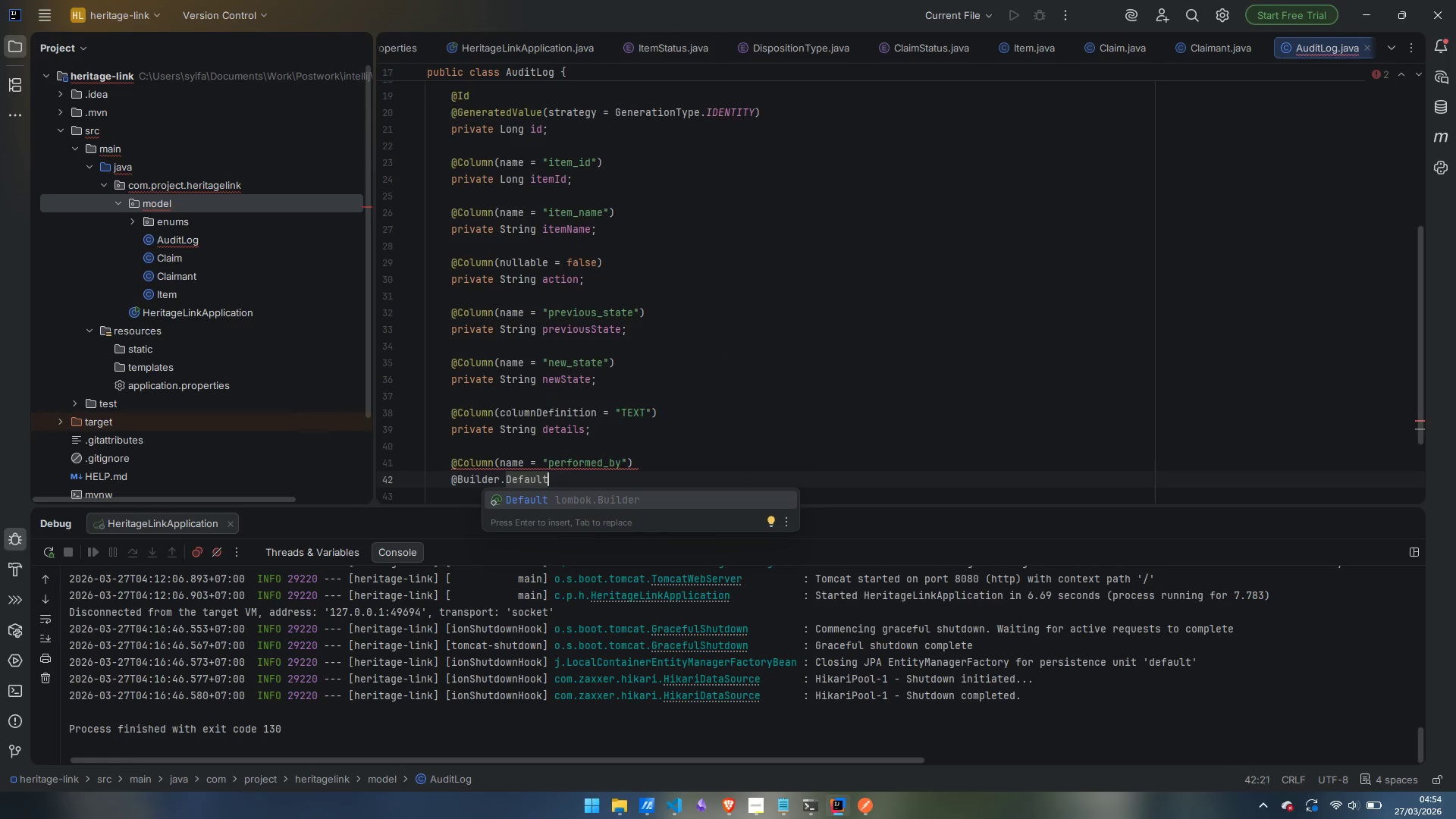 
key(Enter)
 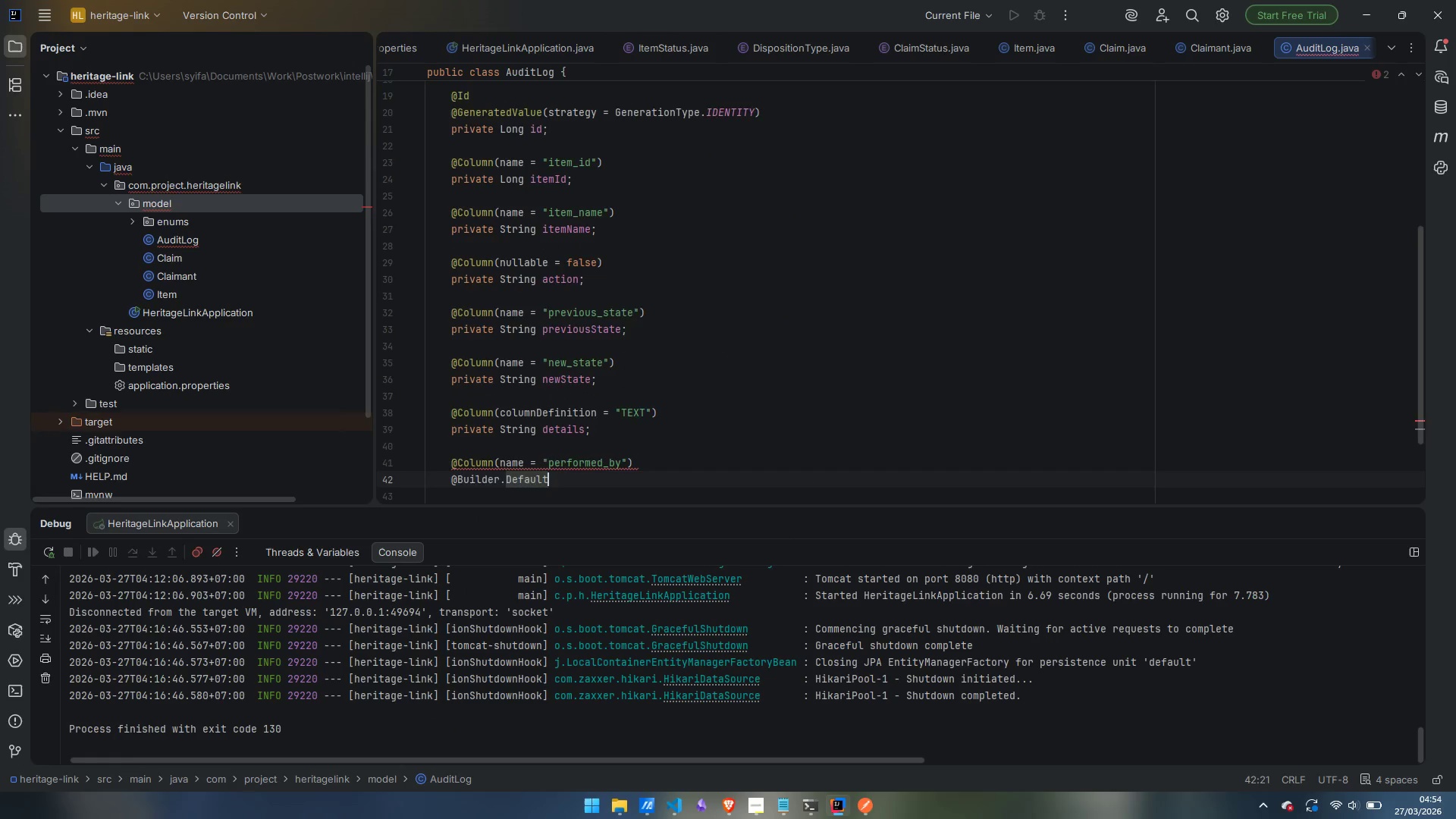 
key(Enter)
 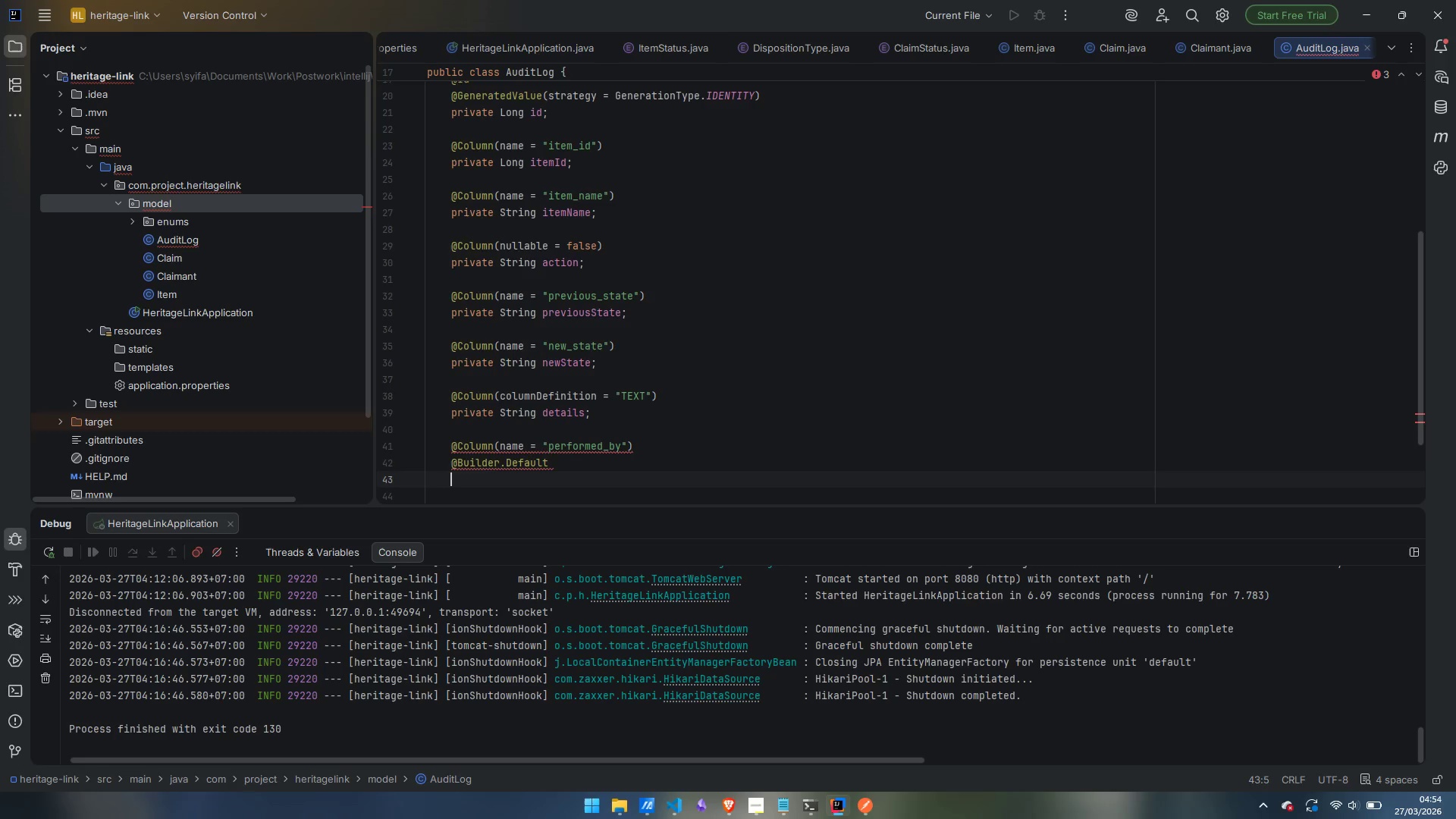 
type(private Sti)
key(Backspace)
key(Backspace)
type(tring perfoe)
key(Backspace)
type(rmedBy = "SYSTEM)
 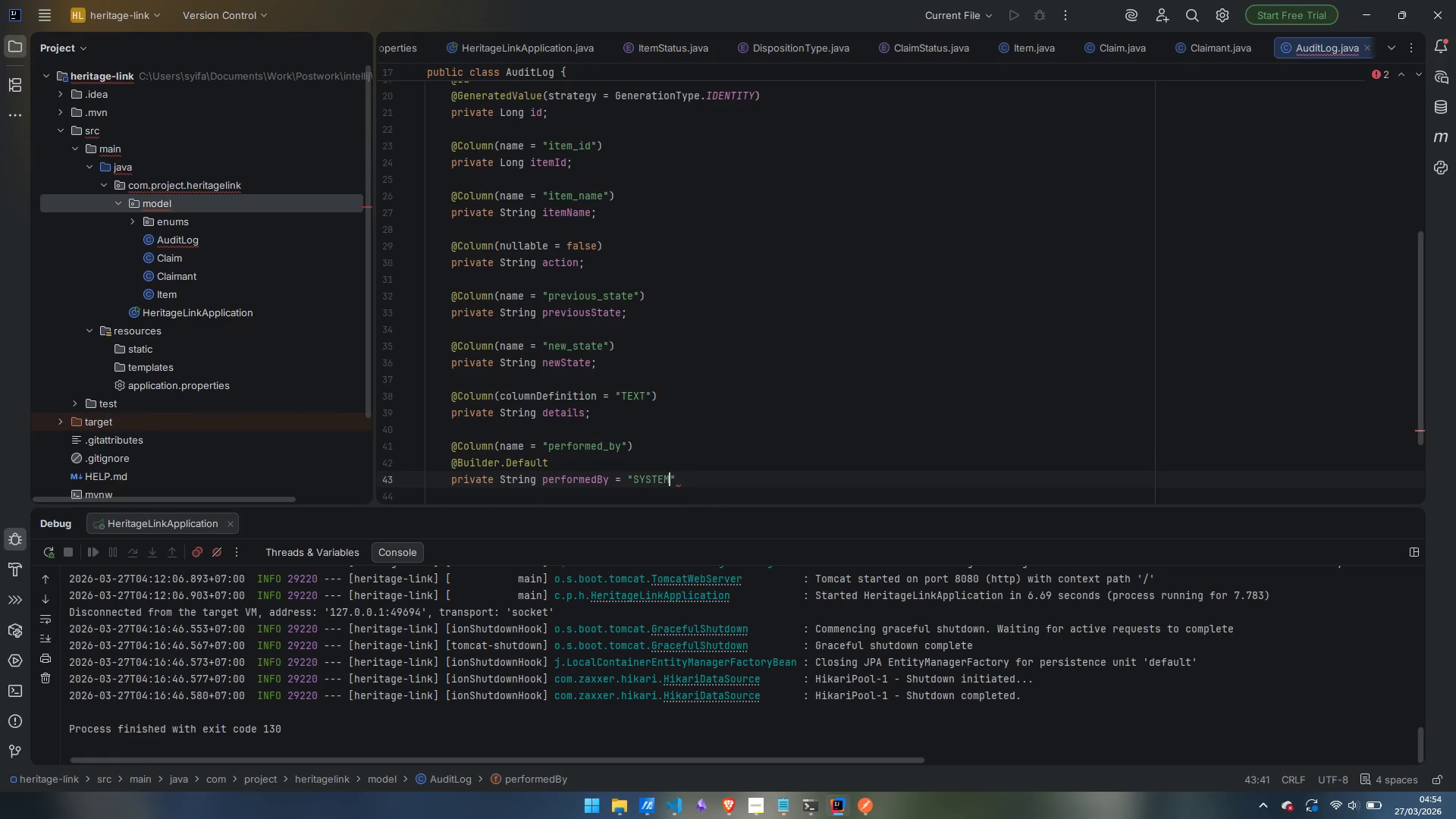 
 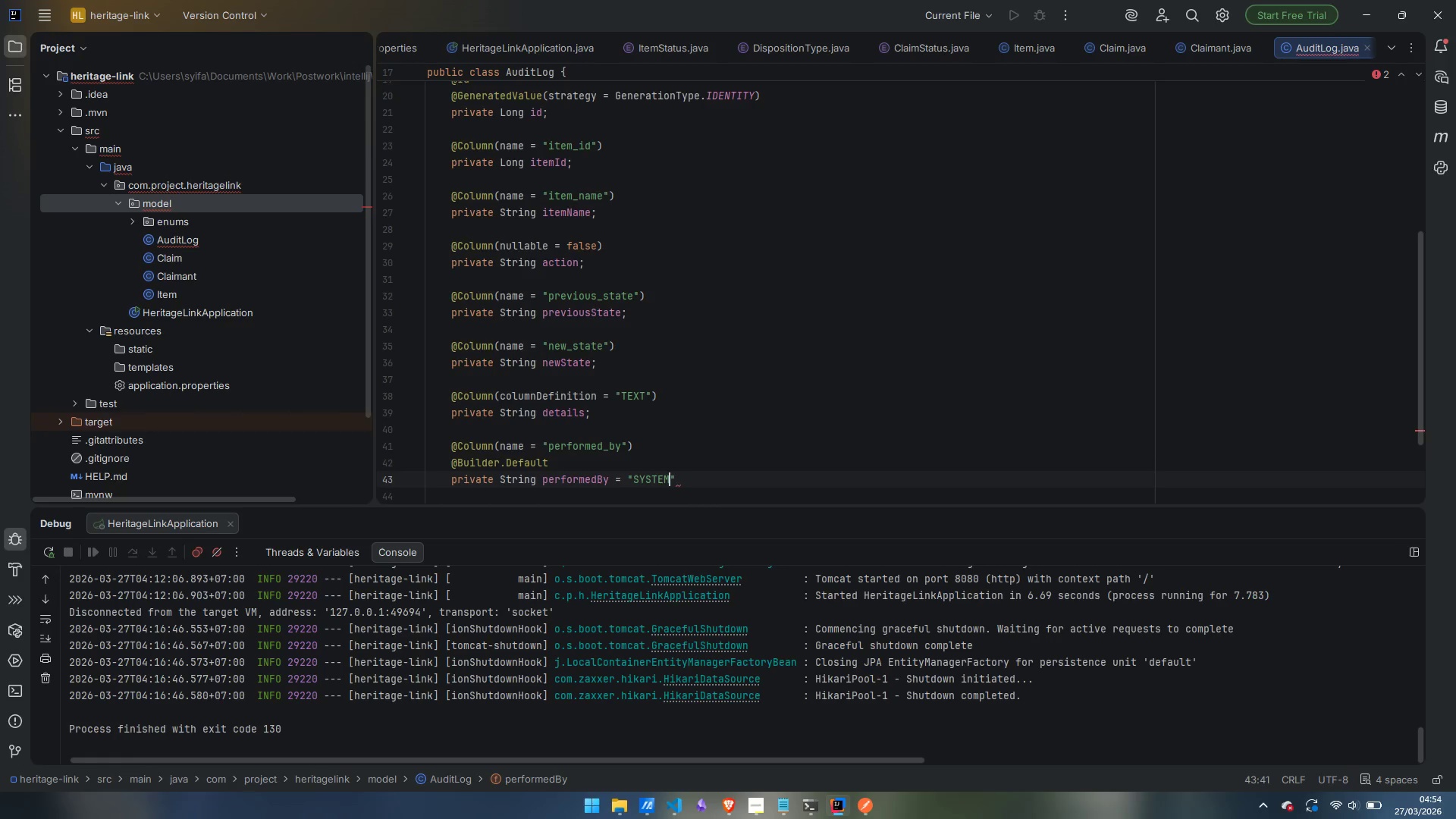 
key(ArrowRight)
 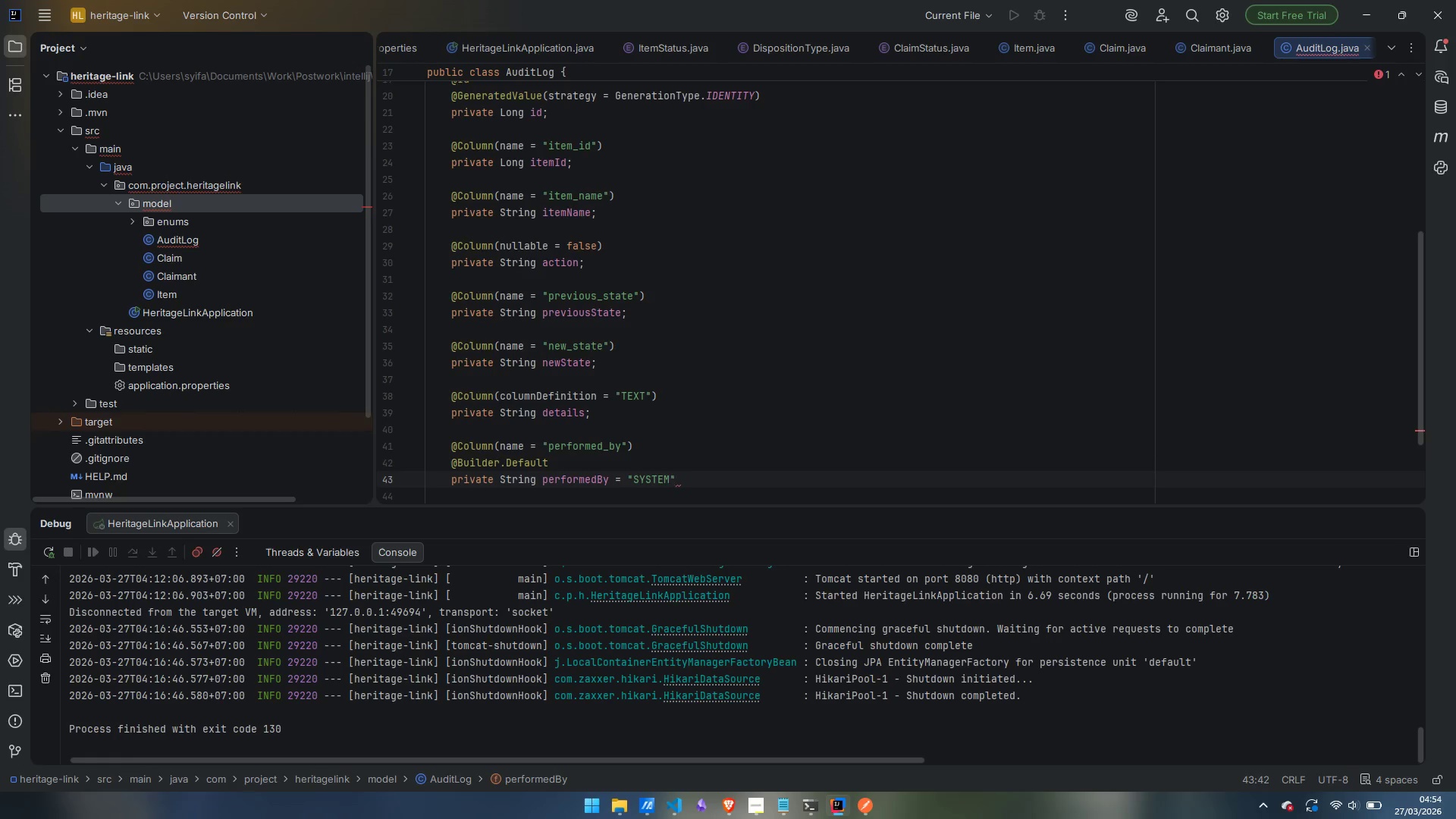 
key(Semicolon)
 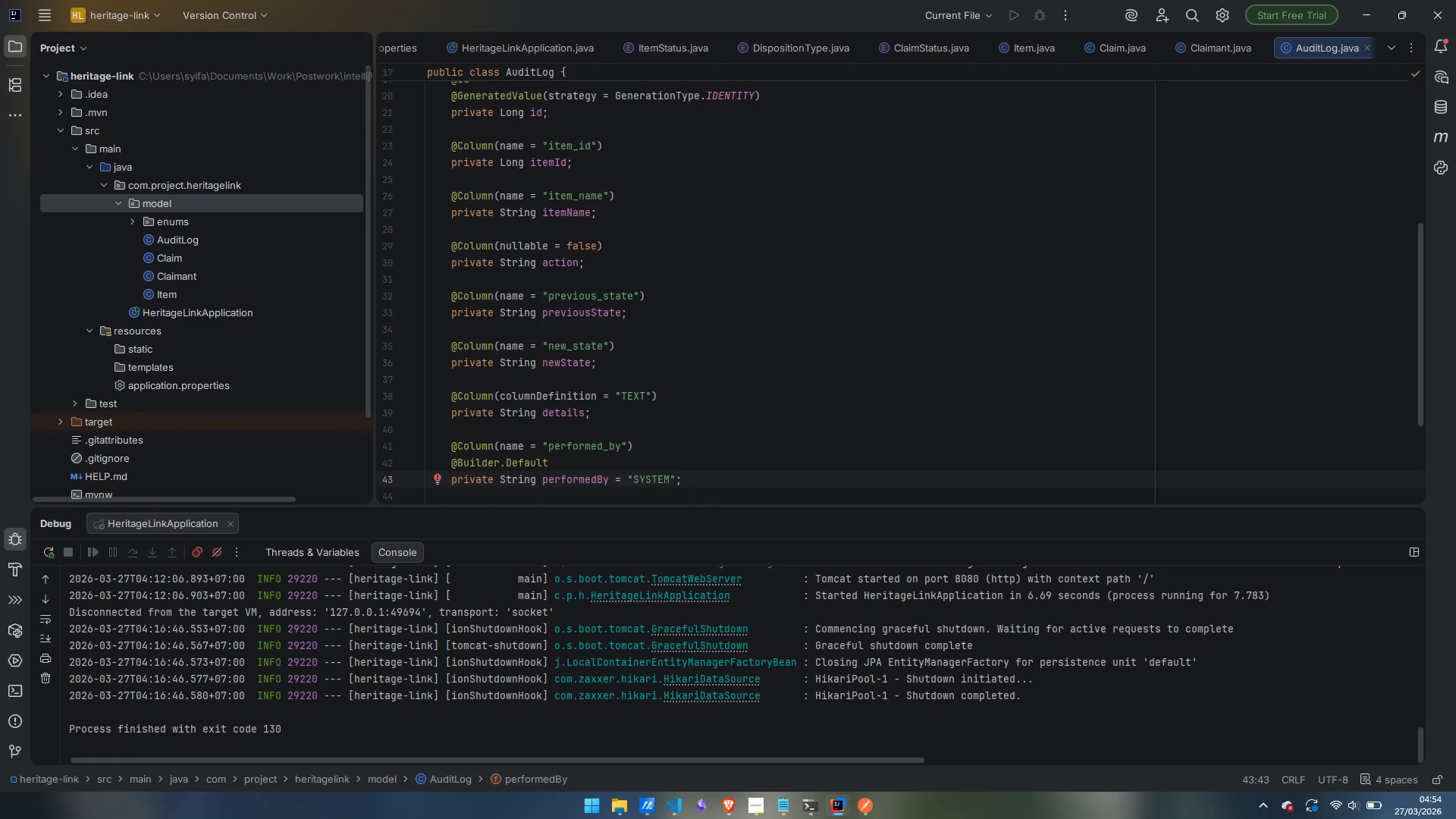 
key(Enter)
 